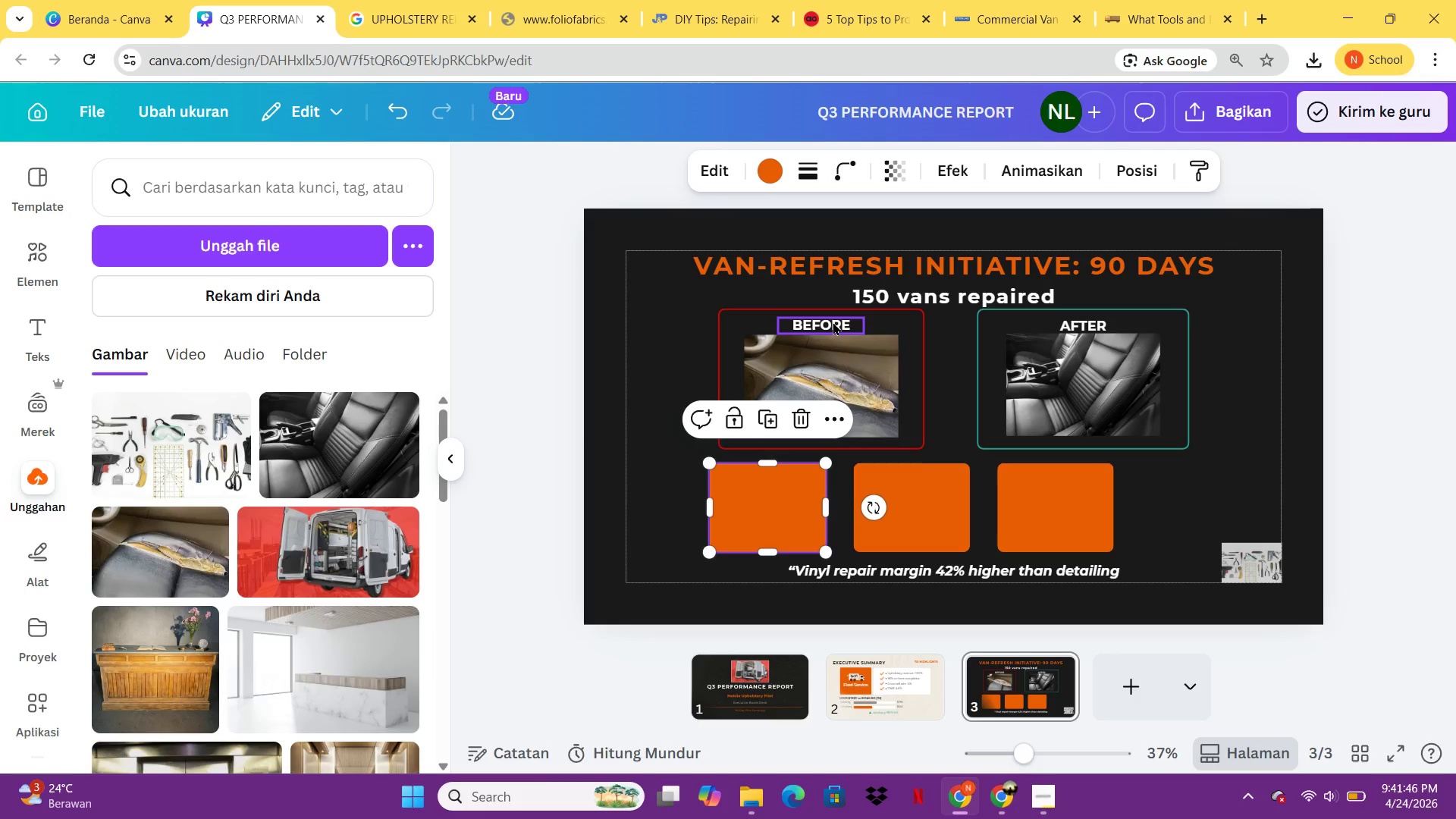 
wait(6.14)
 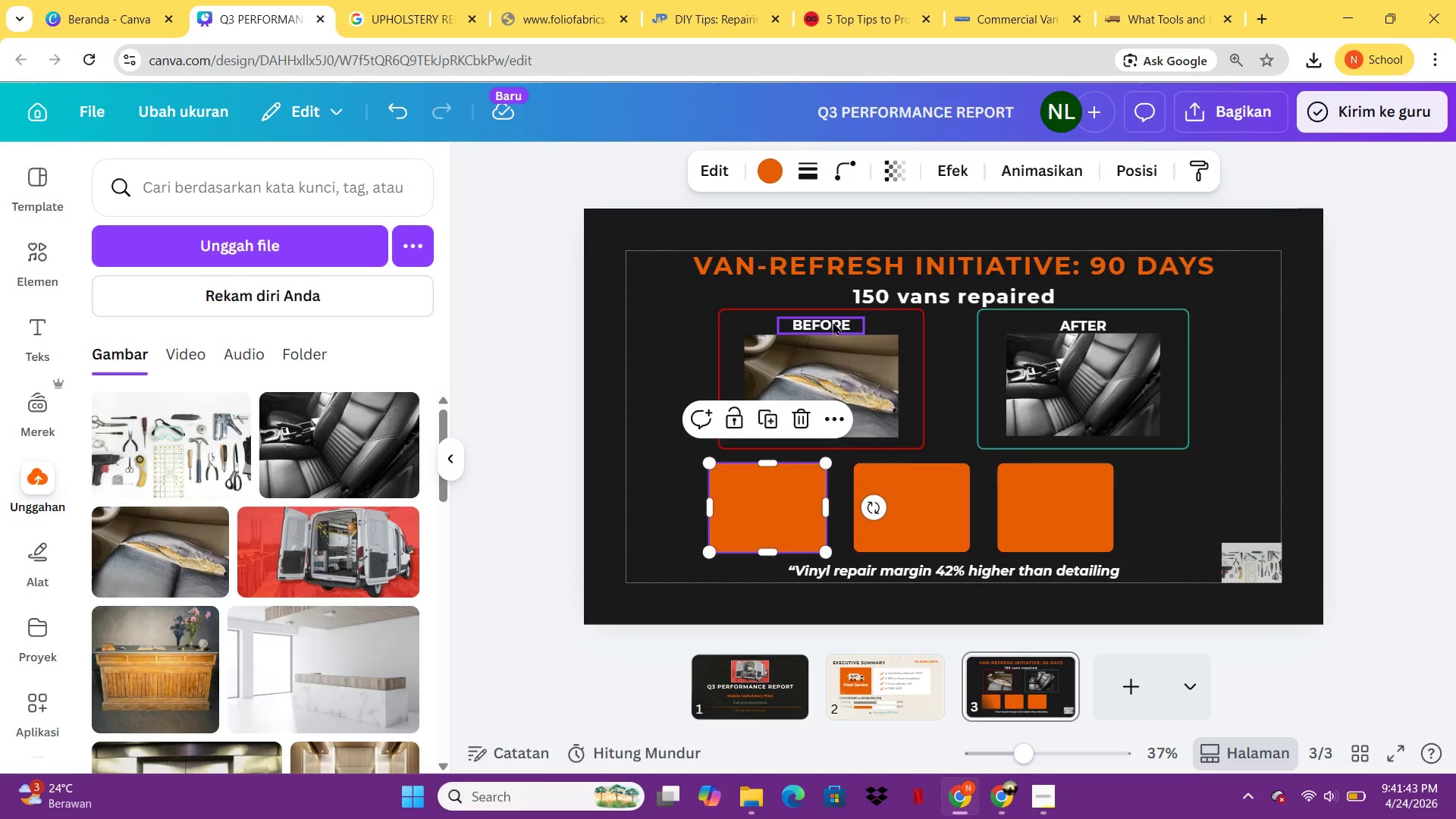 
left_click([763, 165])
 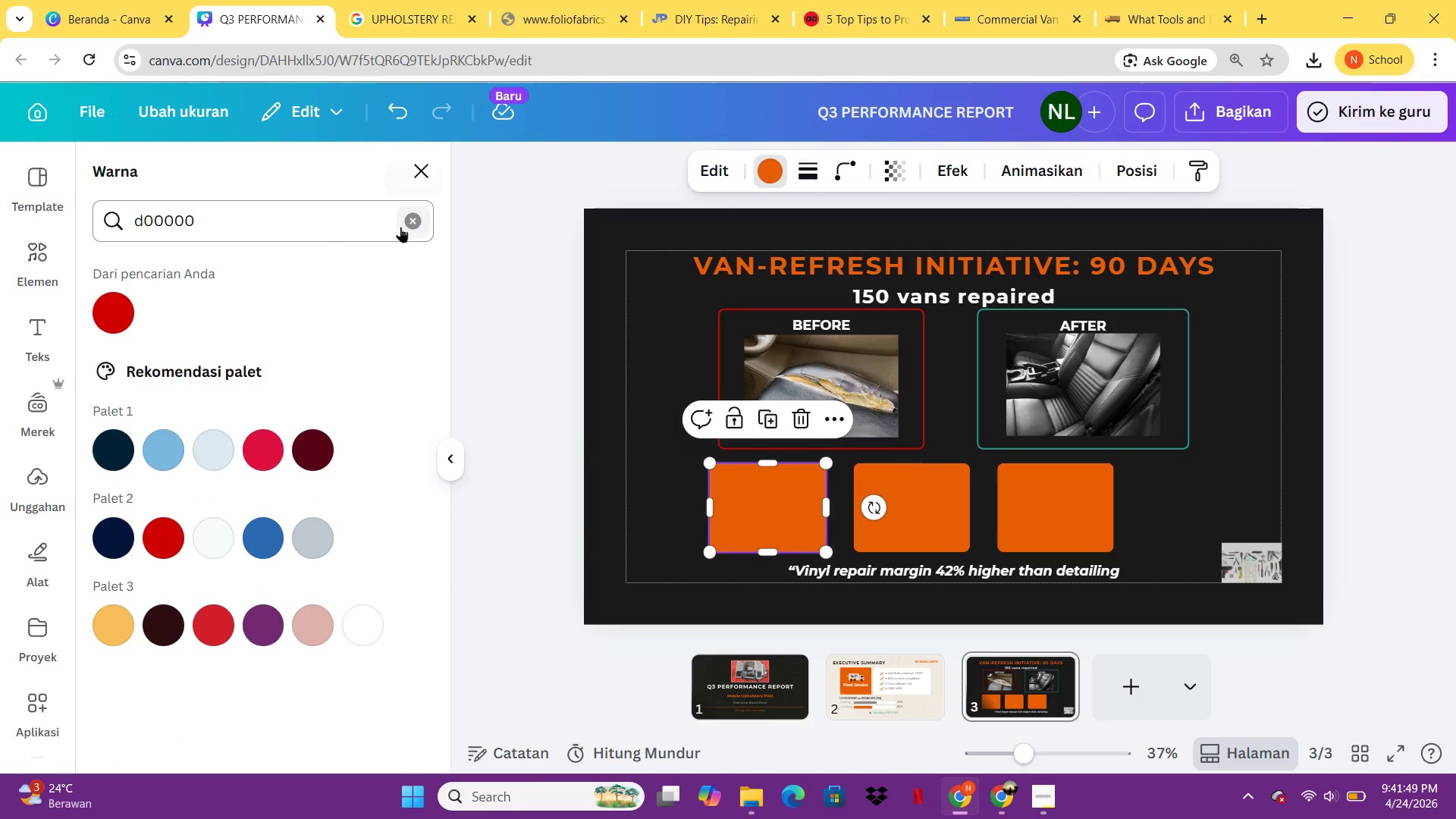 
left_click([400, 227])
 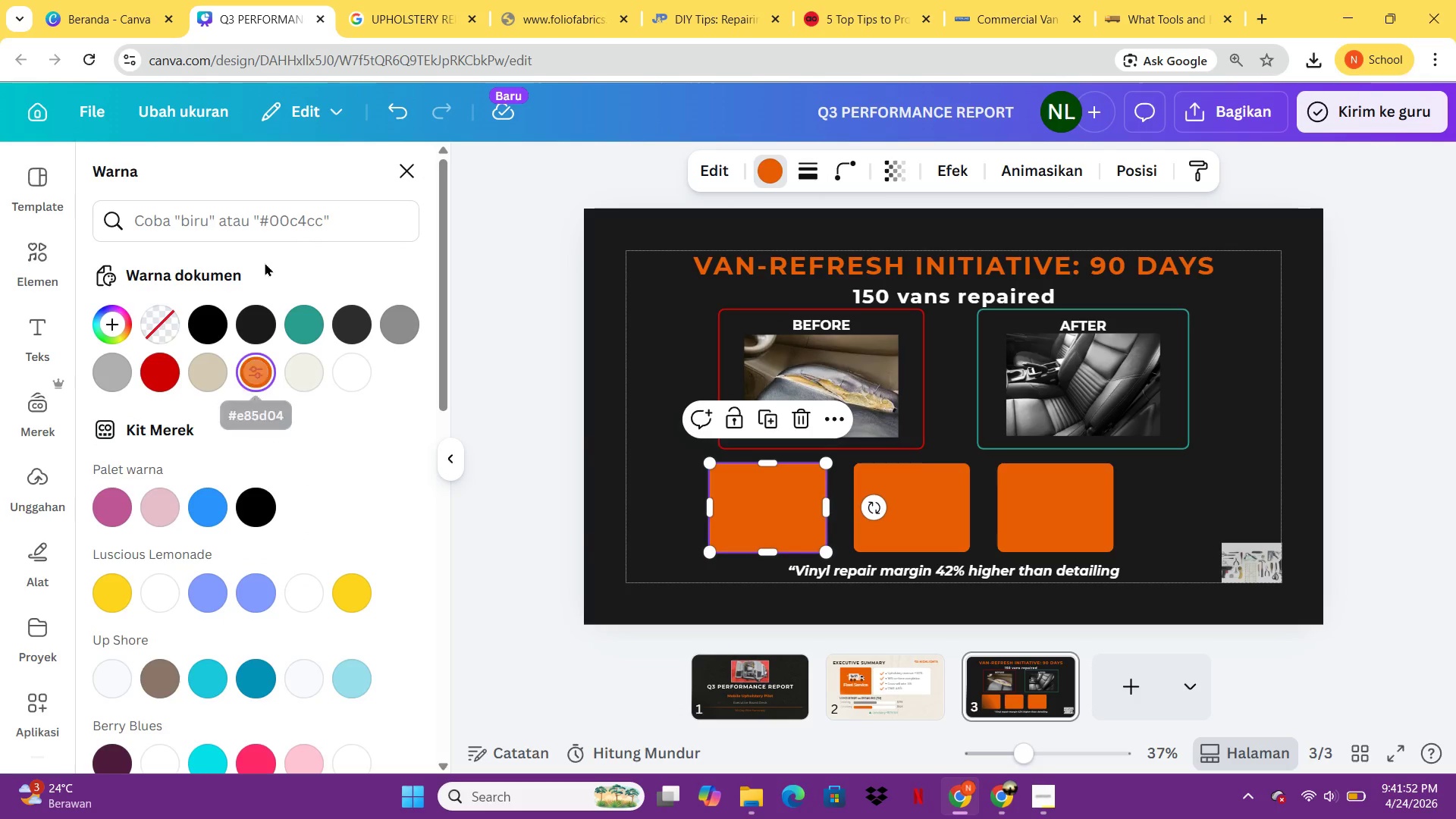 
left_click([254, 223])
 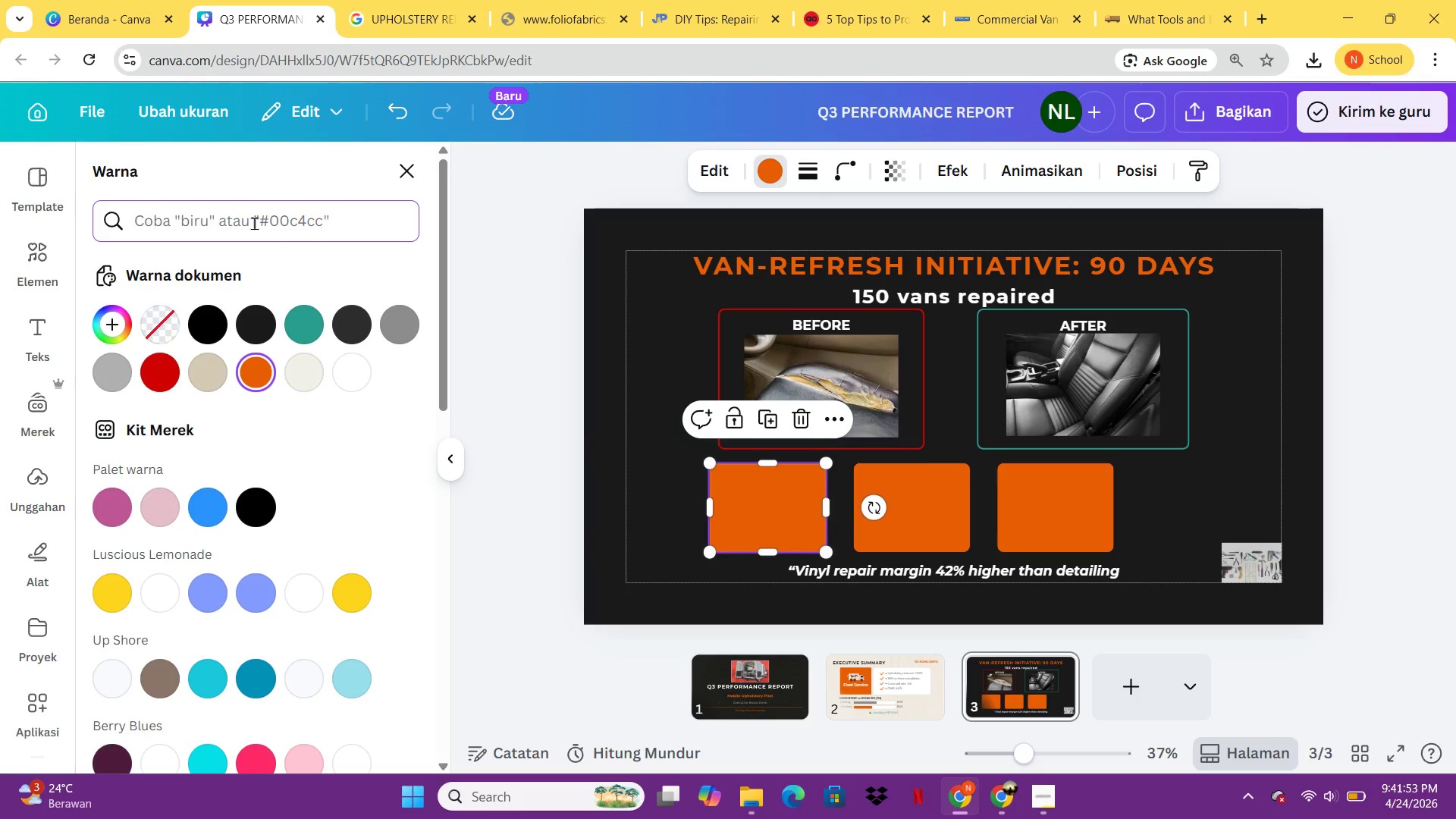 
type(2c2c2c)
 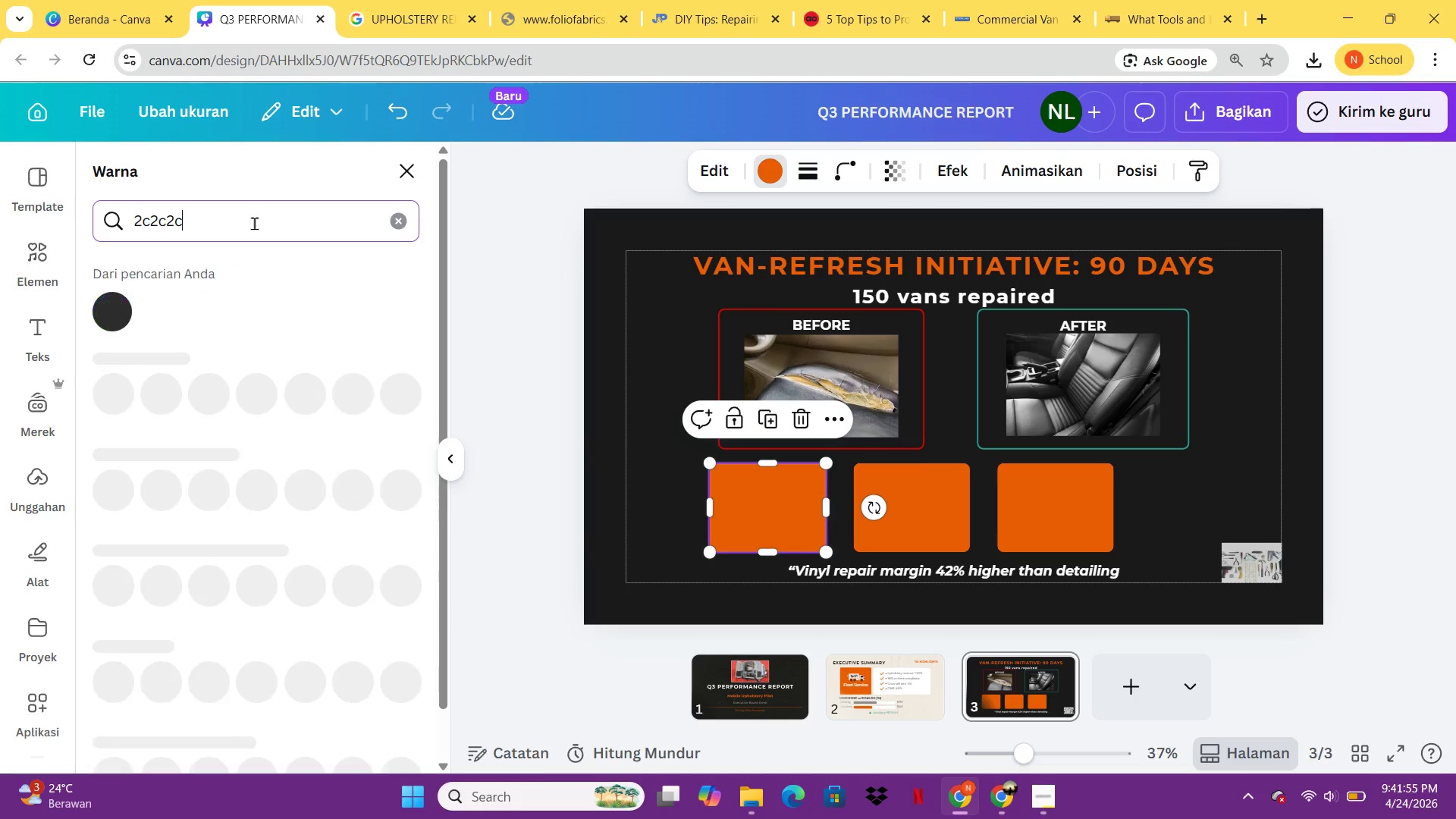 
key(Enter)
 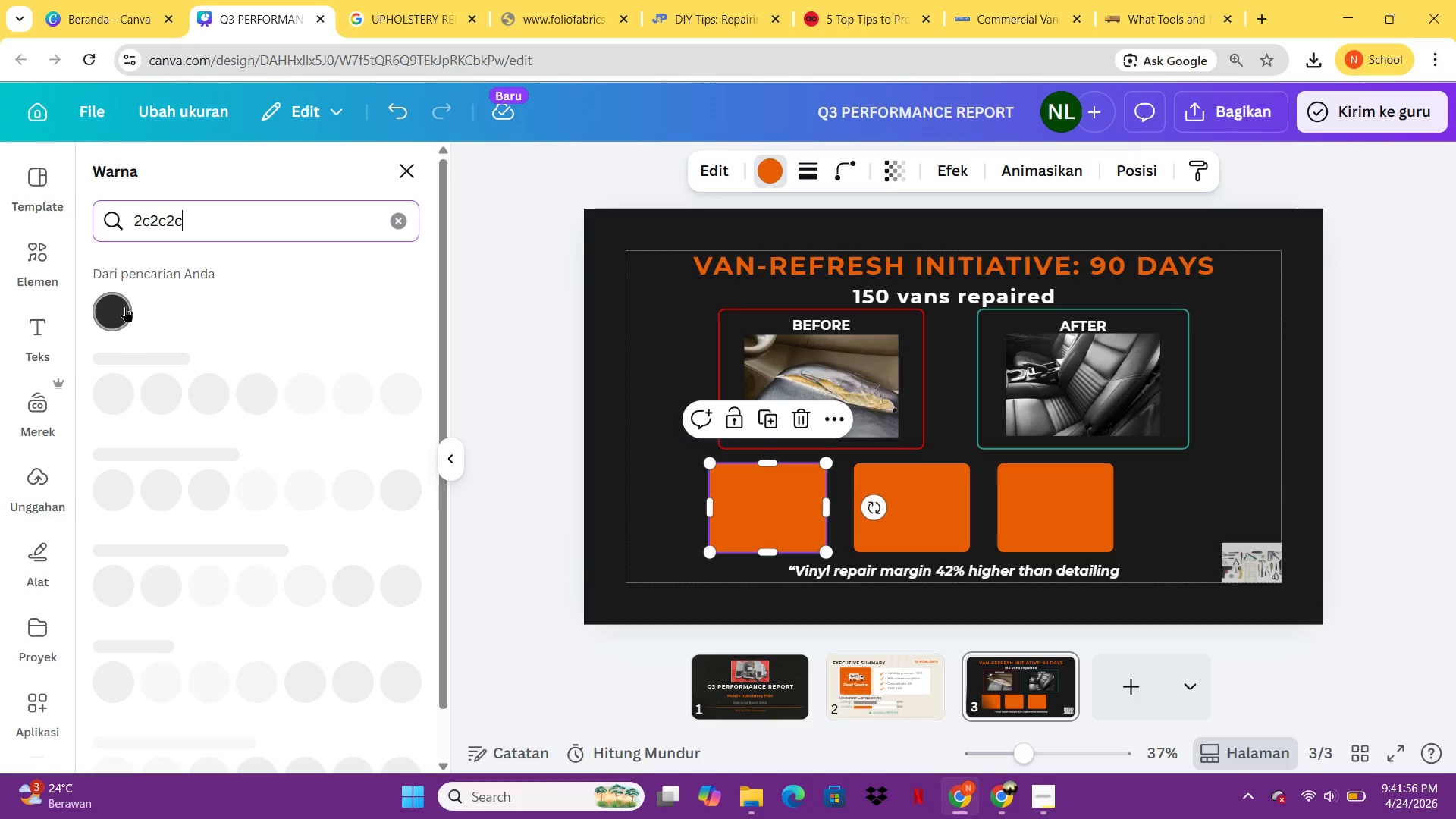 
left_click([125, 307])
 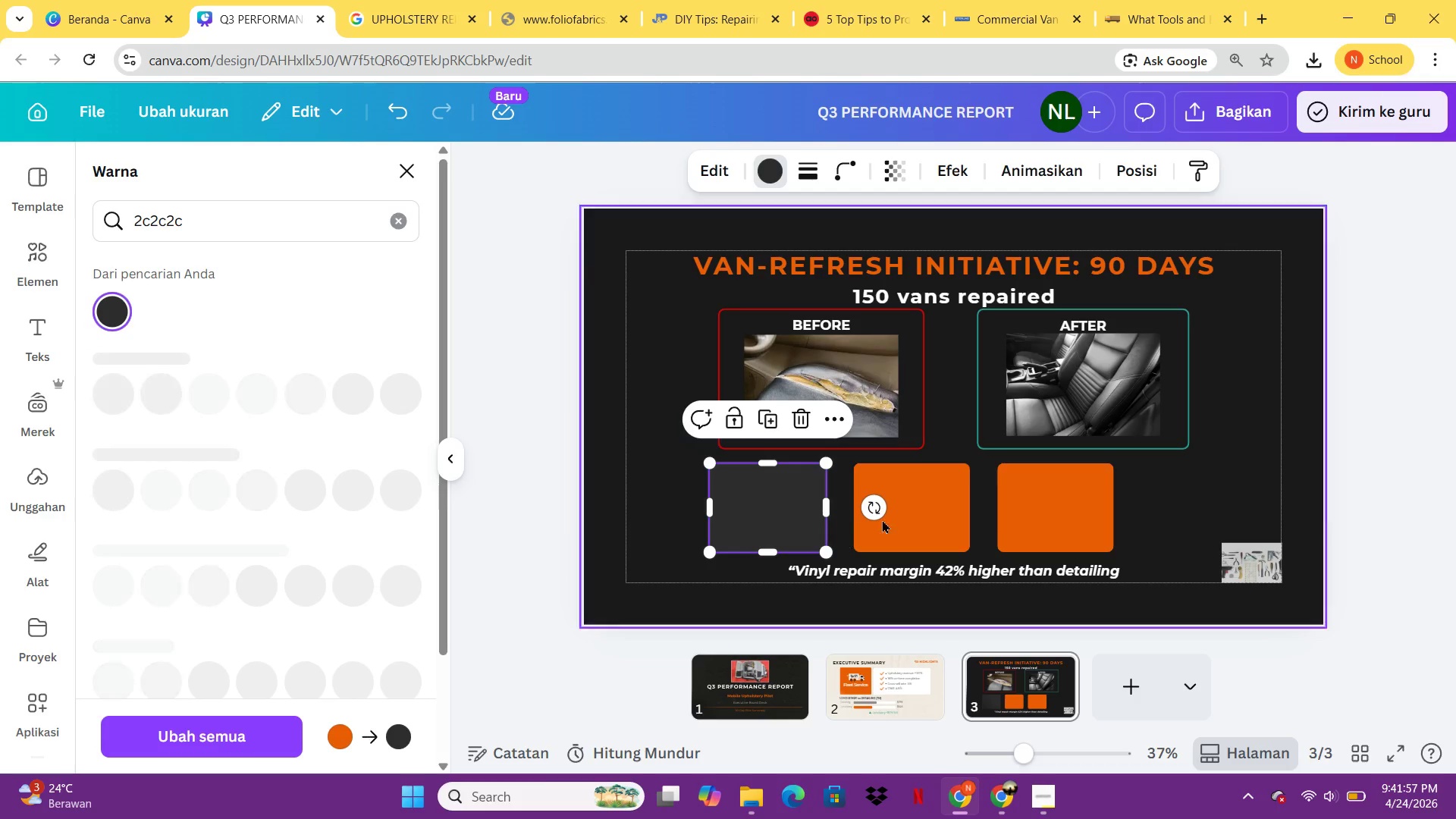 
left_click([896, 513])
 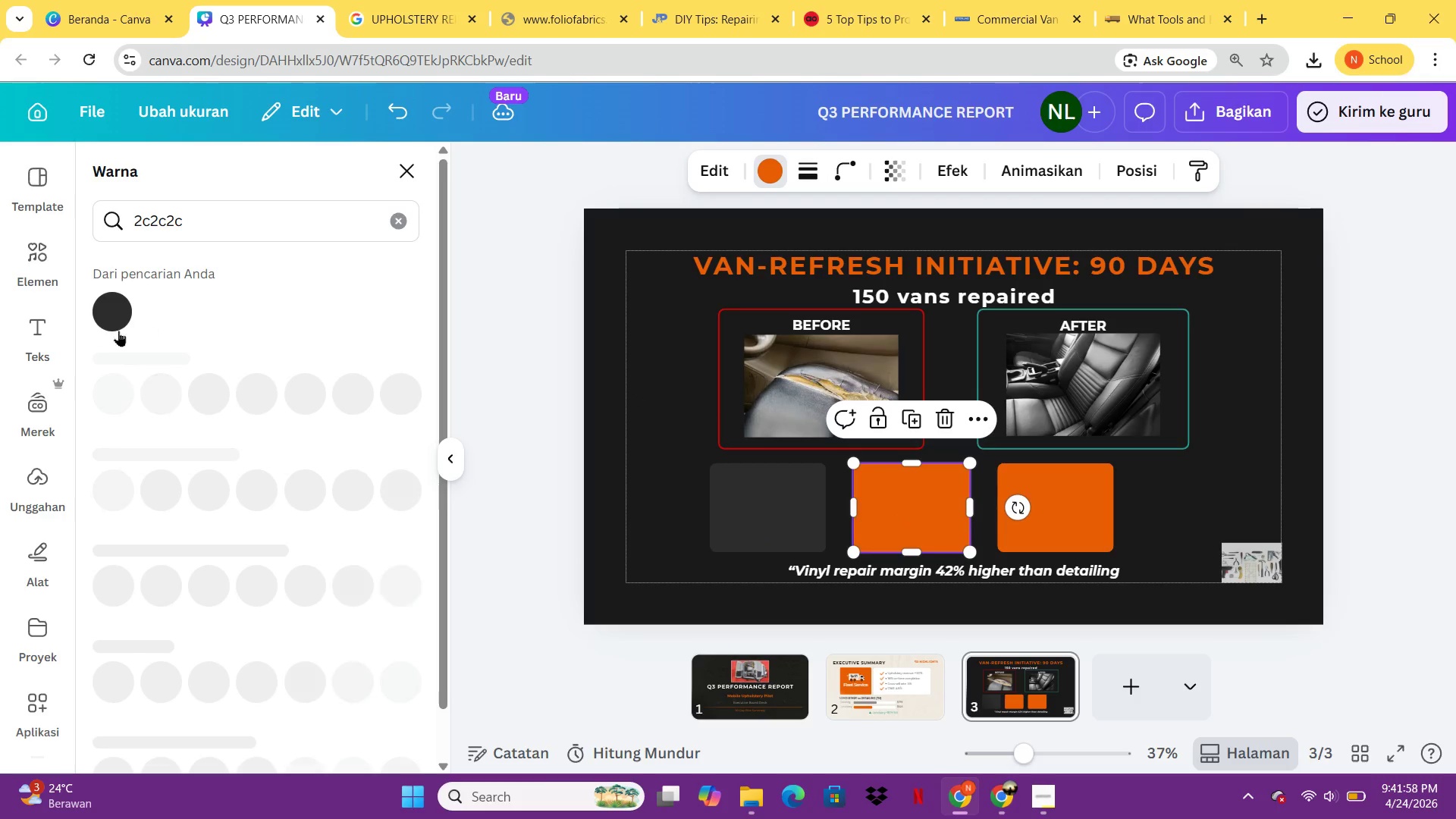 
left_click([101, 321])
 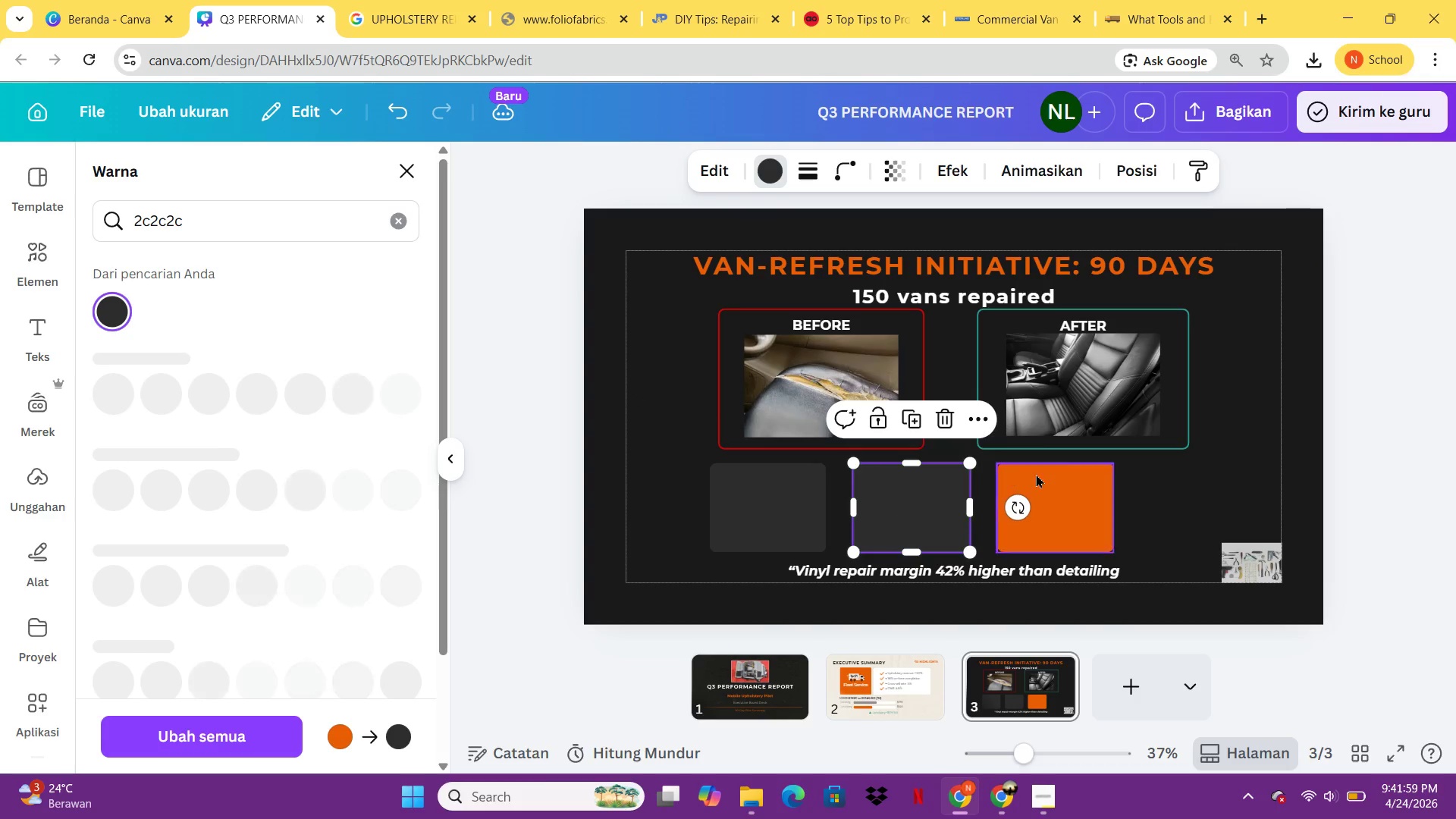 
left_click([1073, 478])
 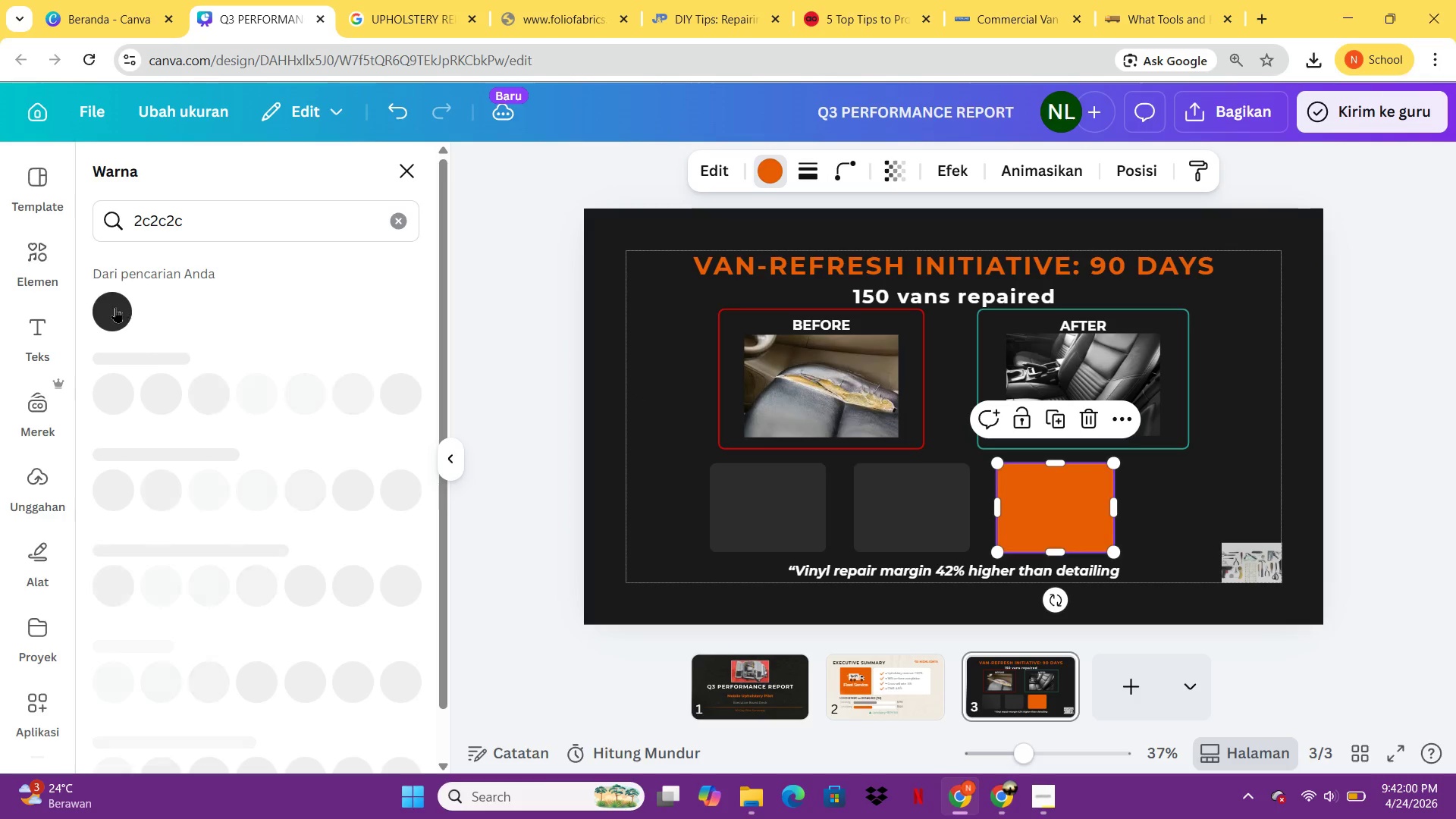 
left_click([115, 307])
 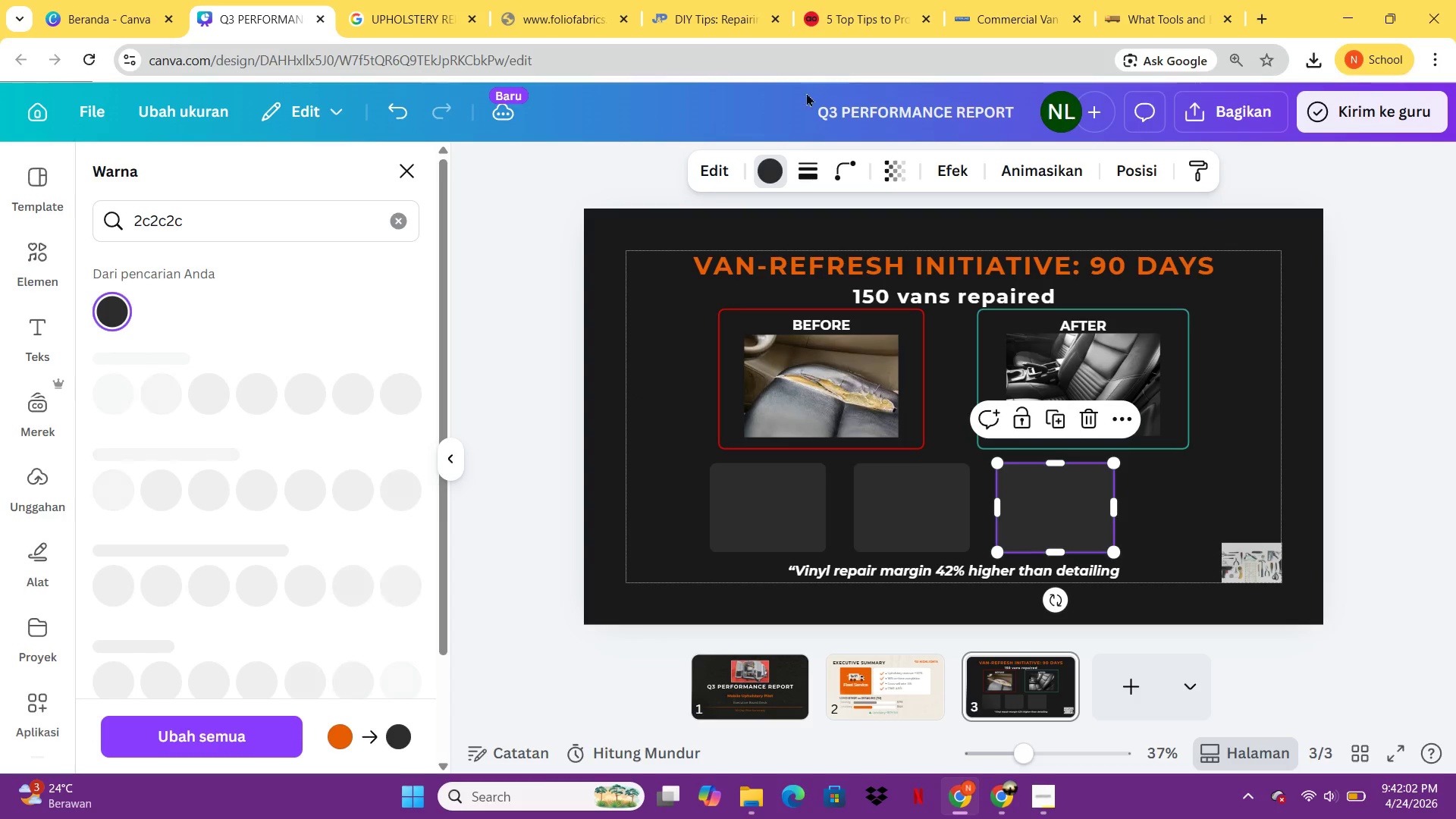 
left_click([808, 180])
 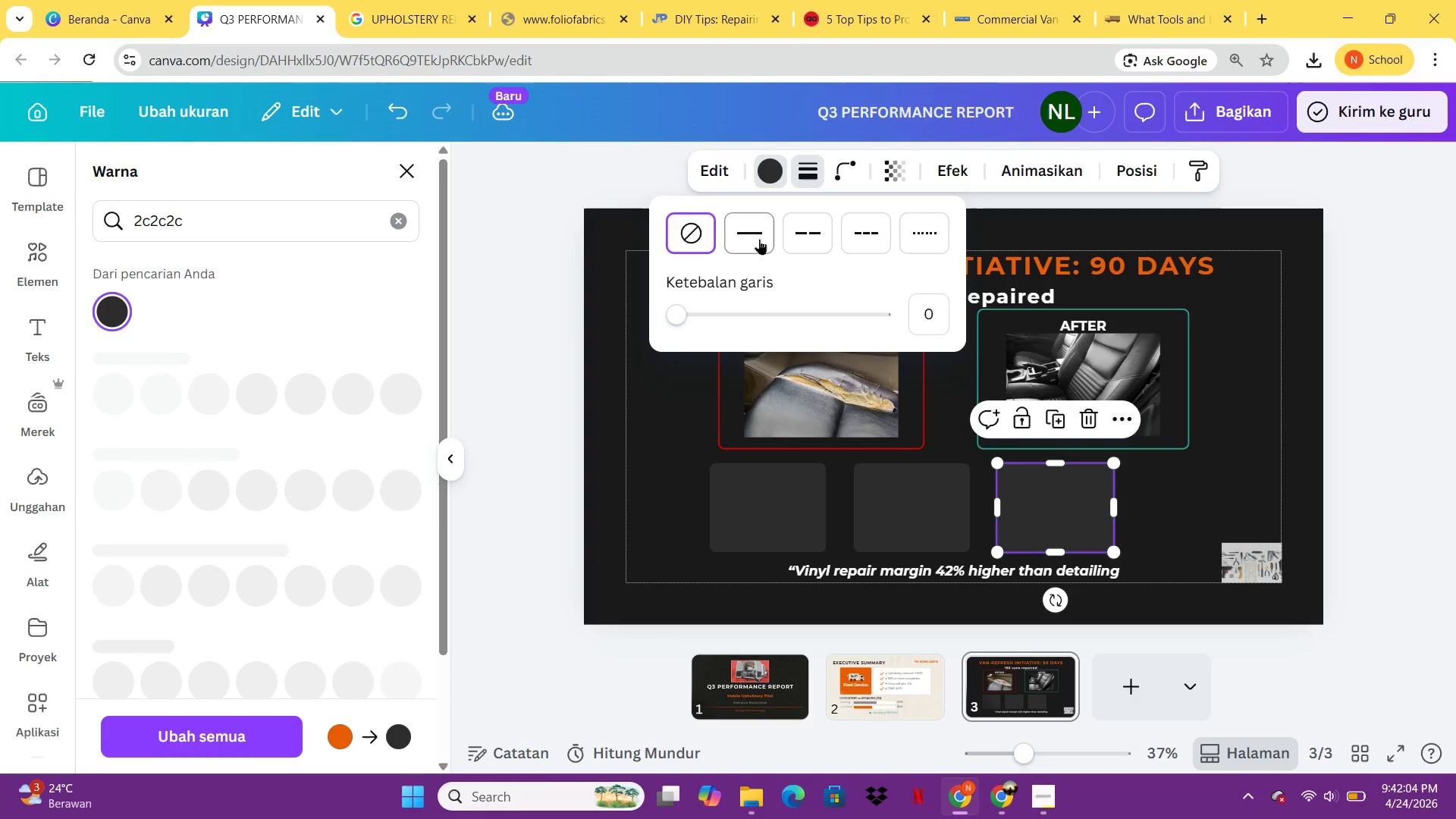 
left_click([759, 239])
 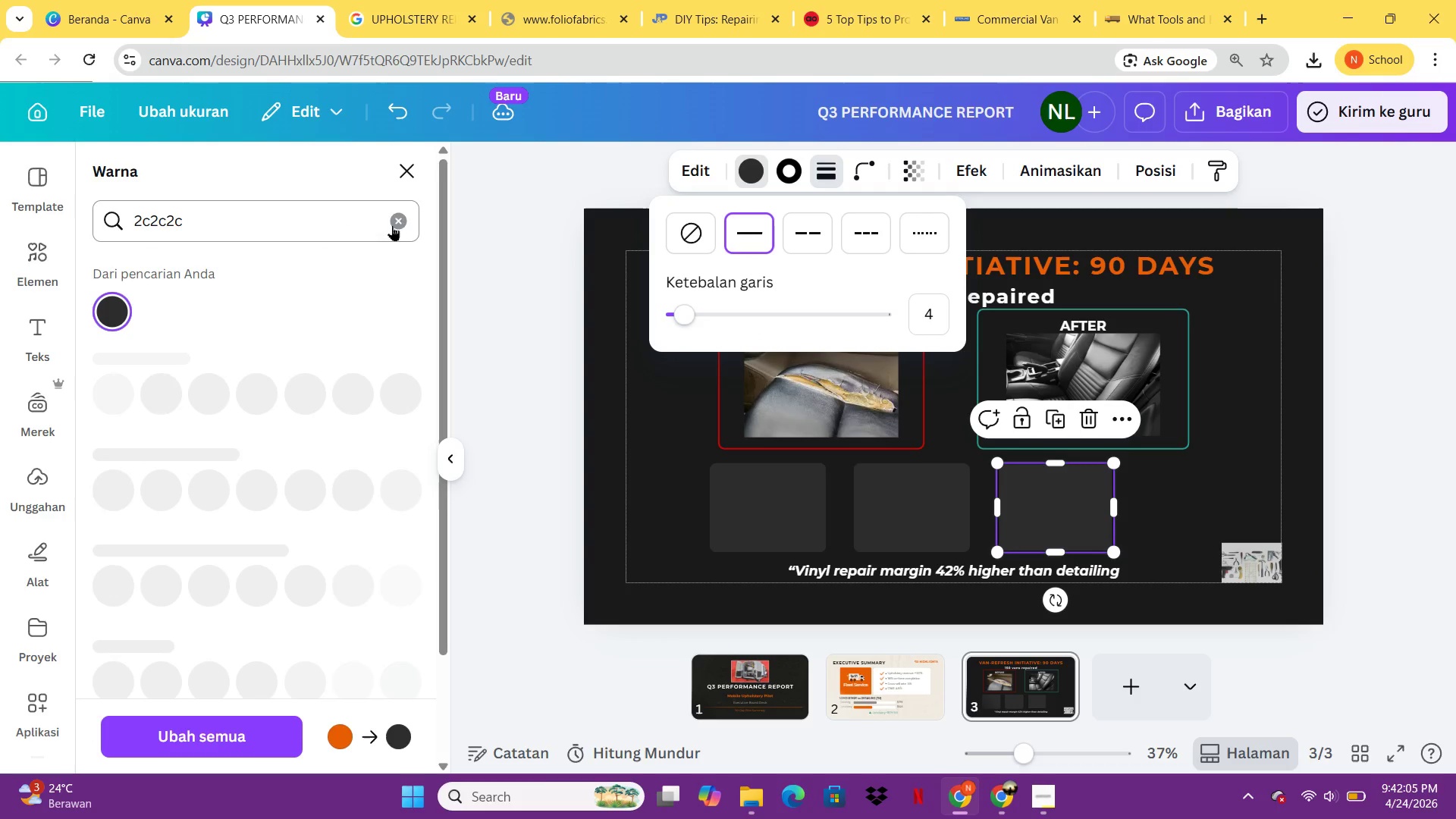 
left_click([410, 220])
 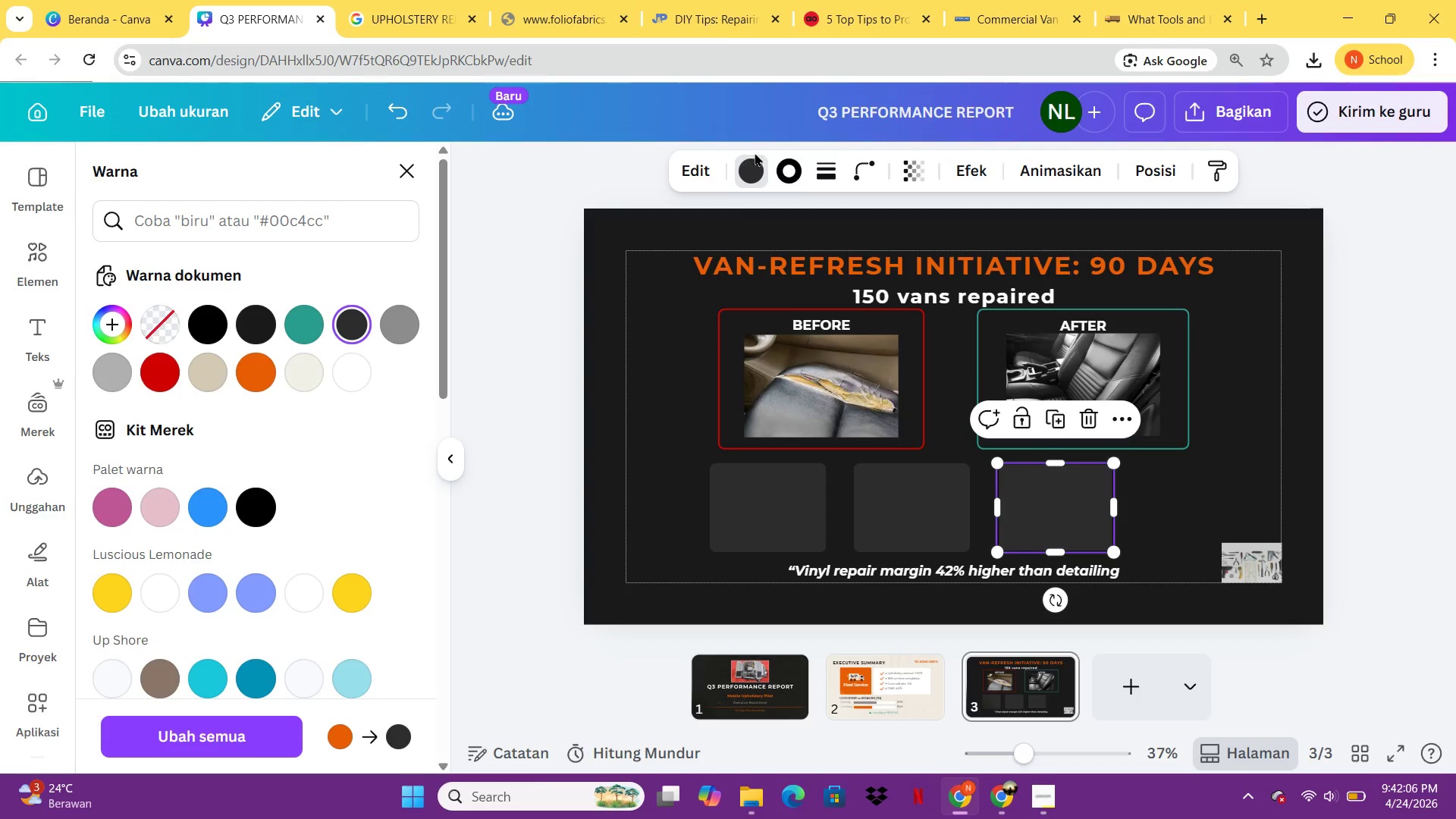 
left_click([787, 168])
 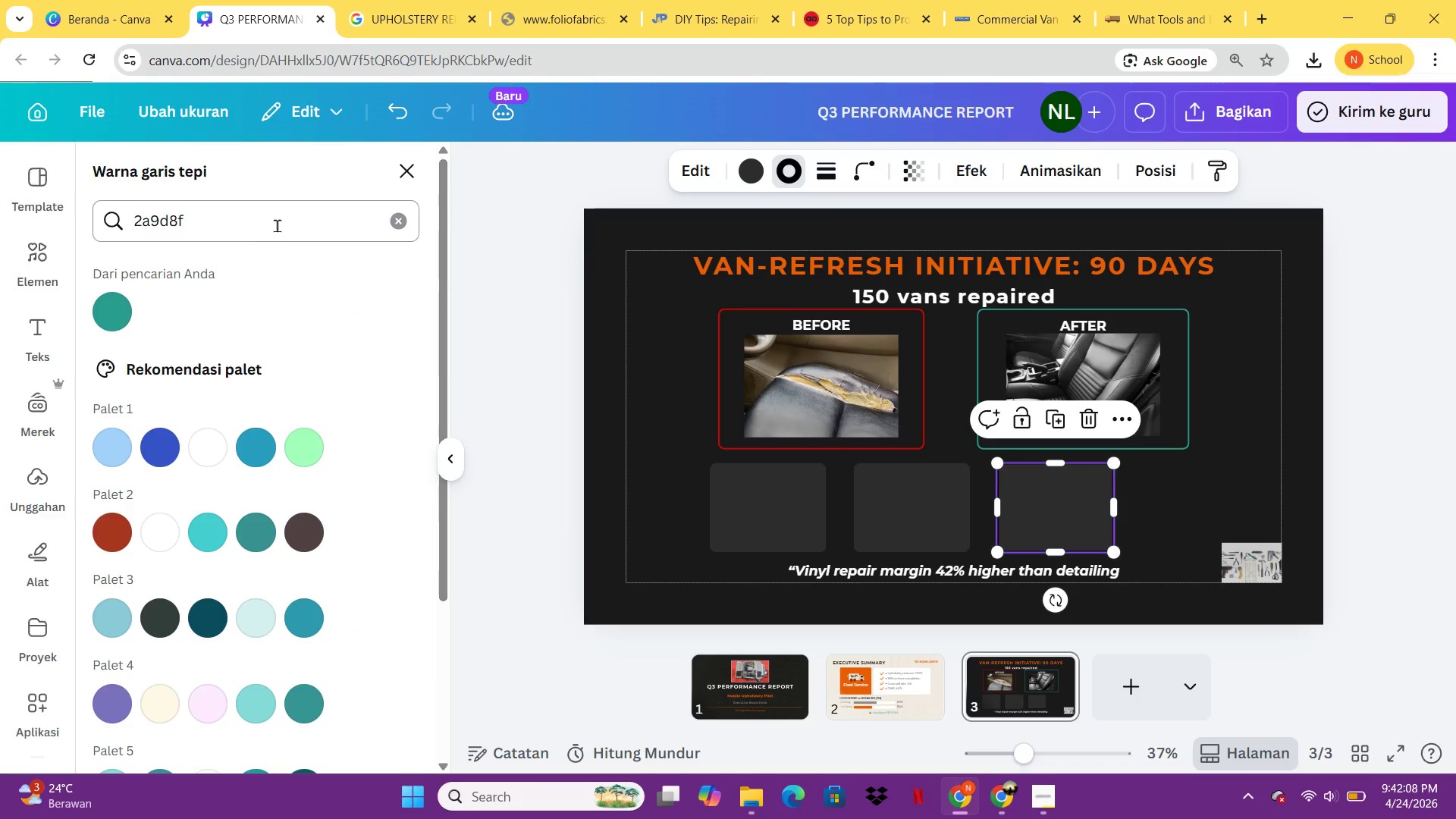 
left_click_drag(start_coordinate=[247, 219], to_coordinate=[114, 226])
 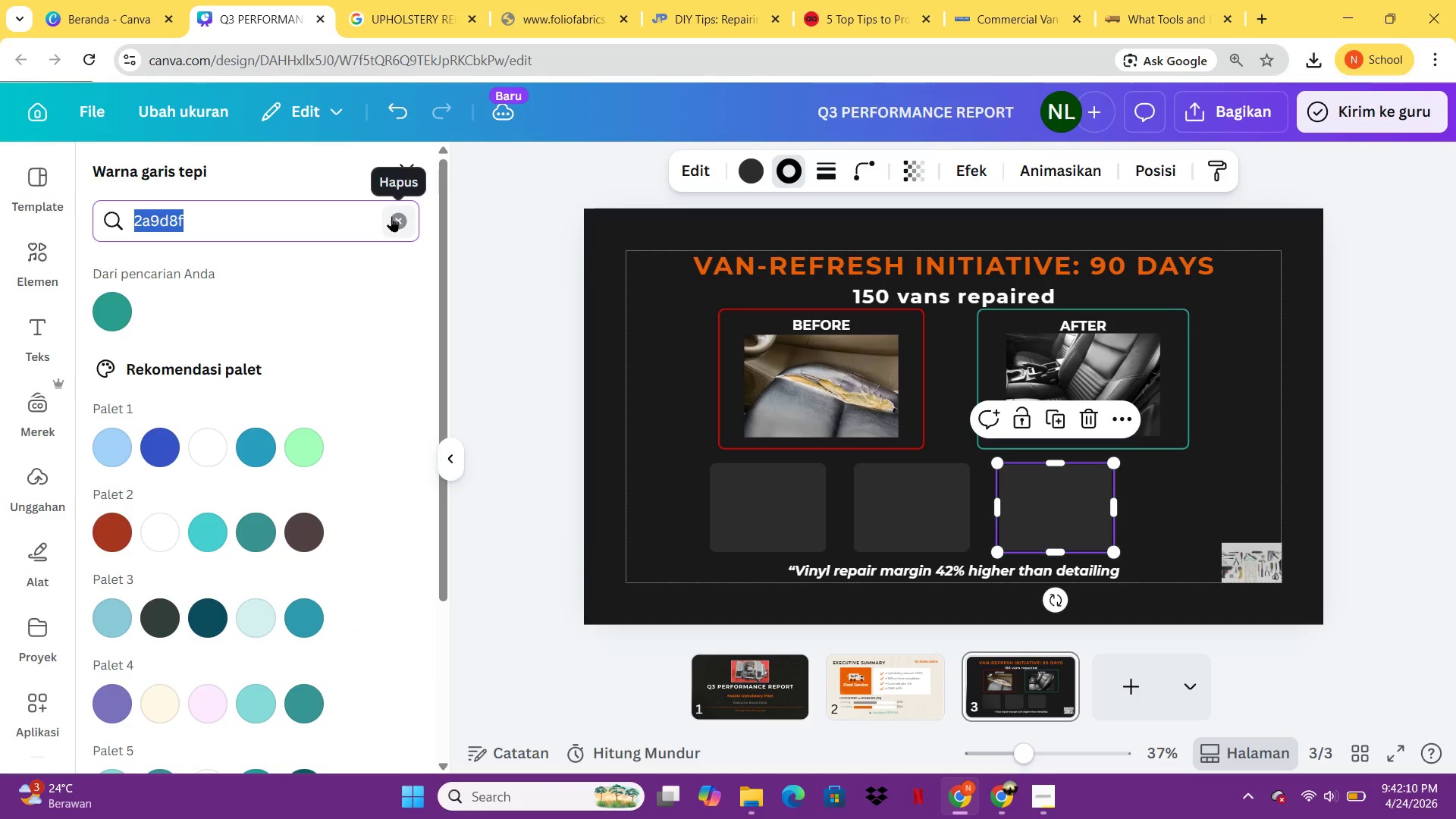 
left_click([399, 216])
 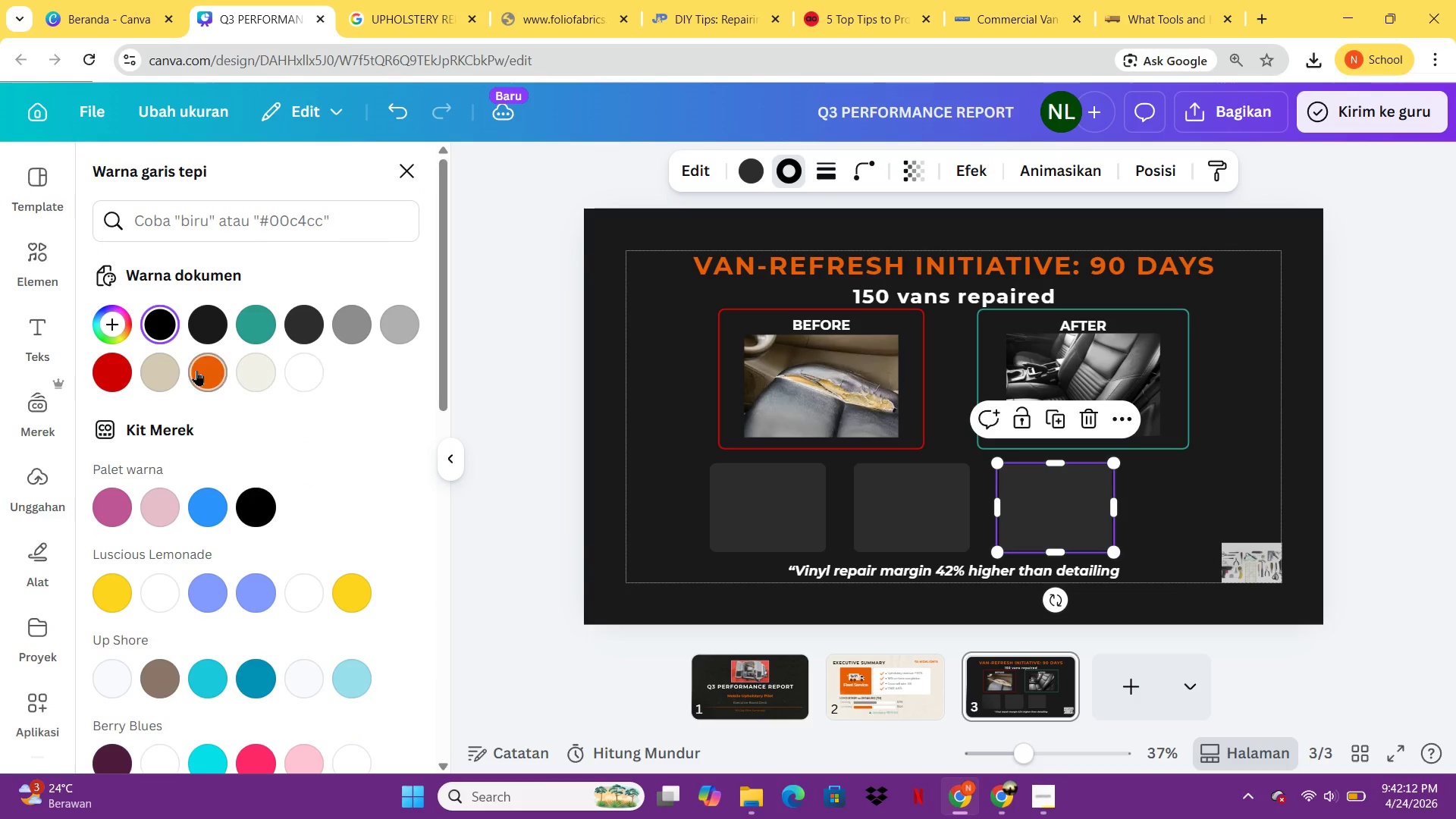 
left_click([196, 370])
 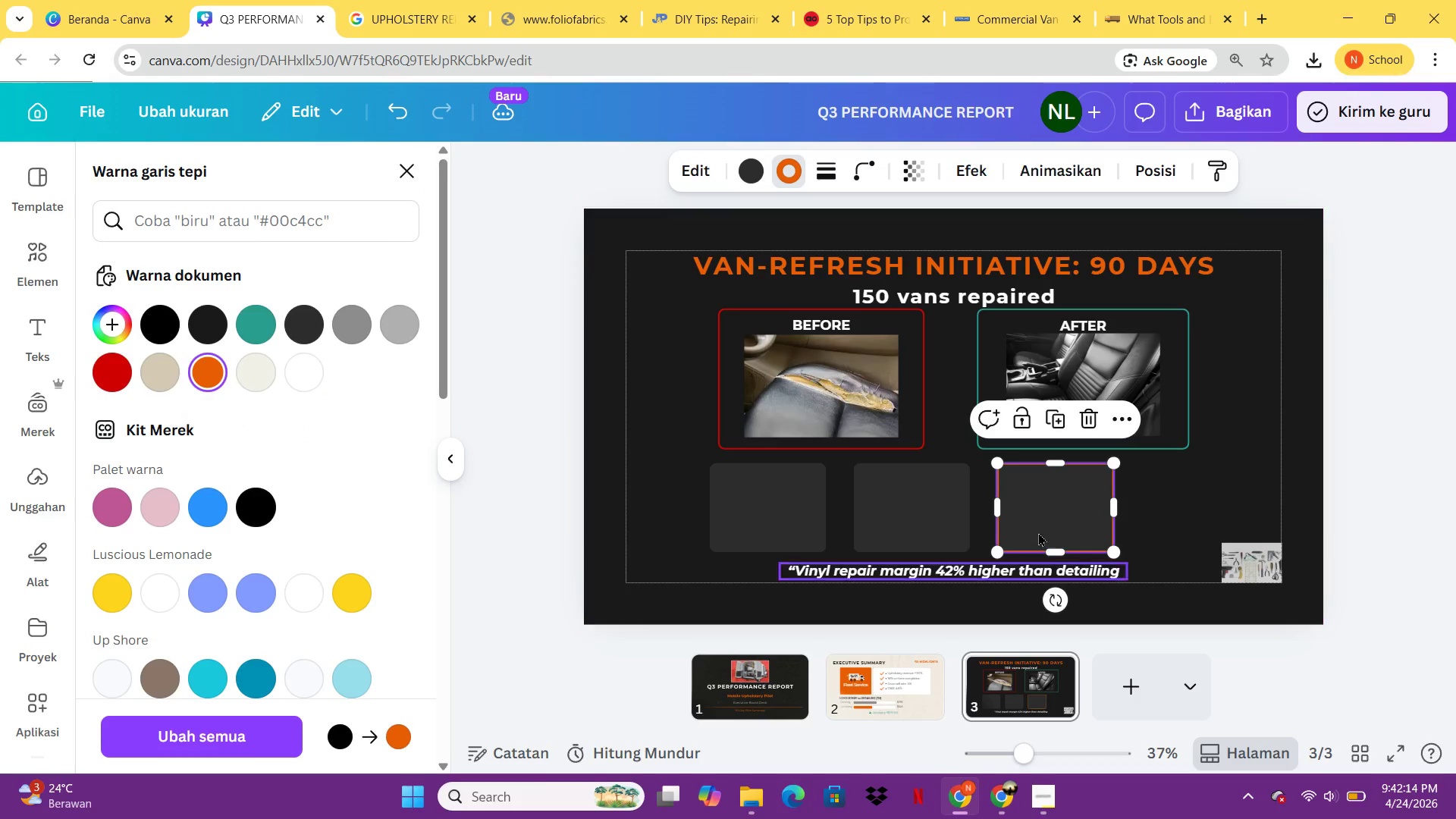 
left_click([944, 511])
 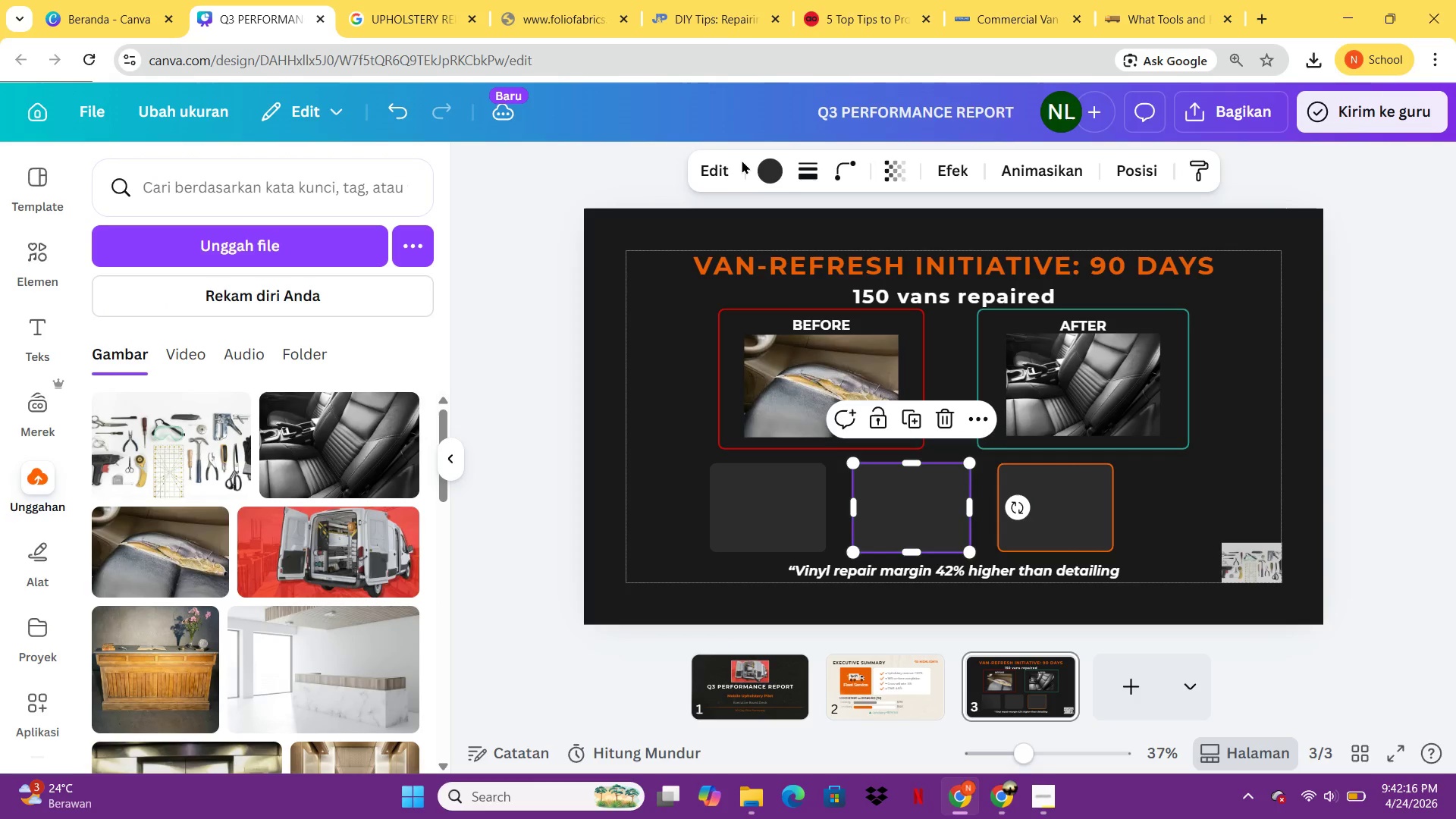 
left_click([799, 173])
 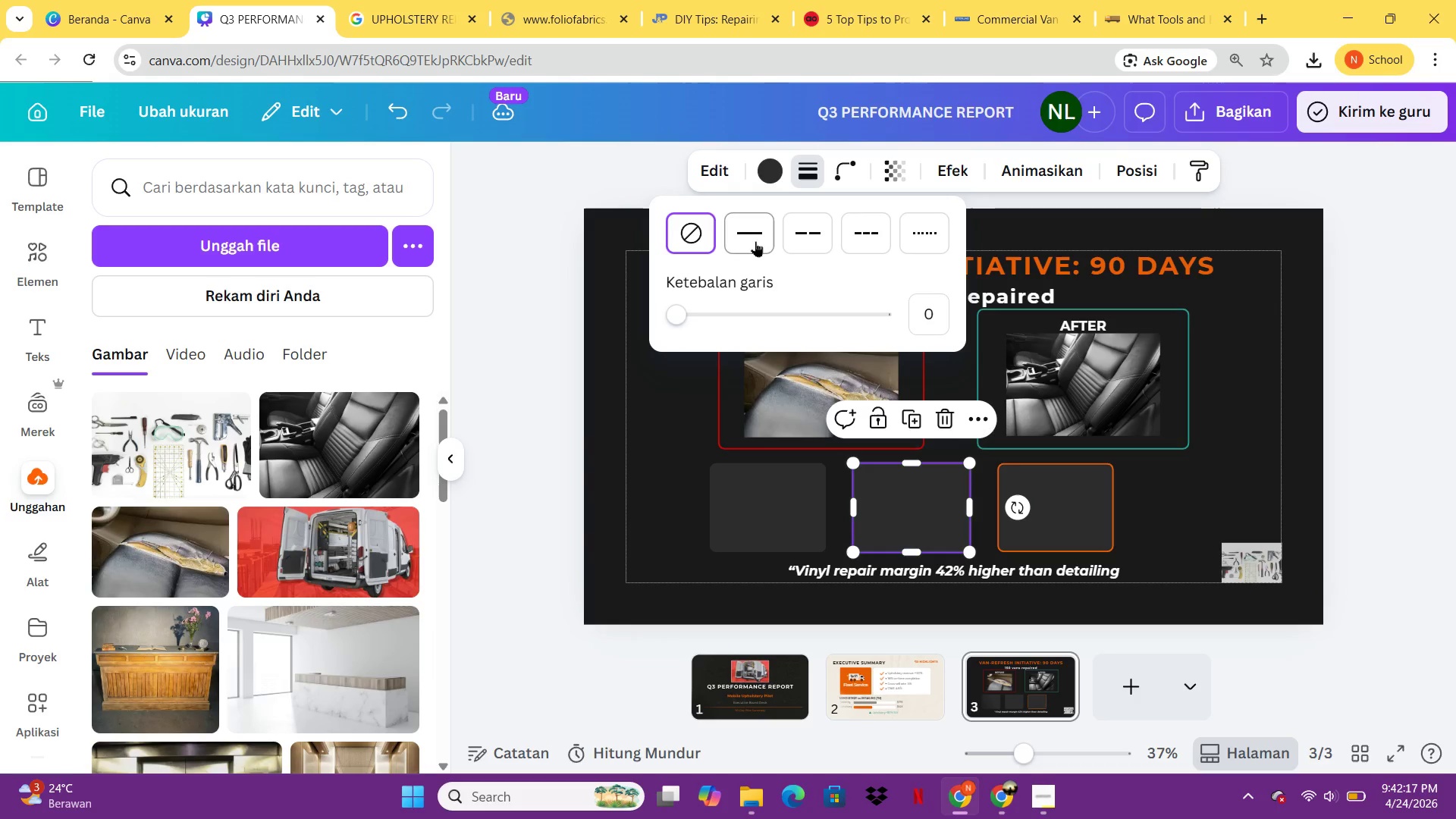 
left_click([747, 246])
 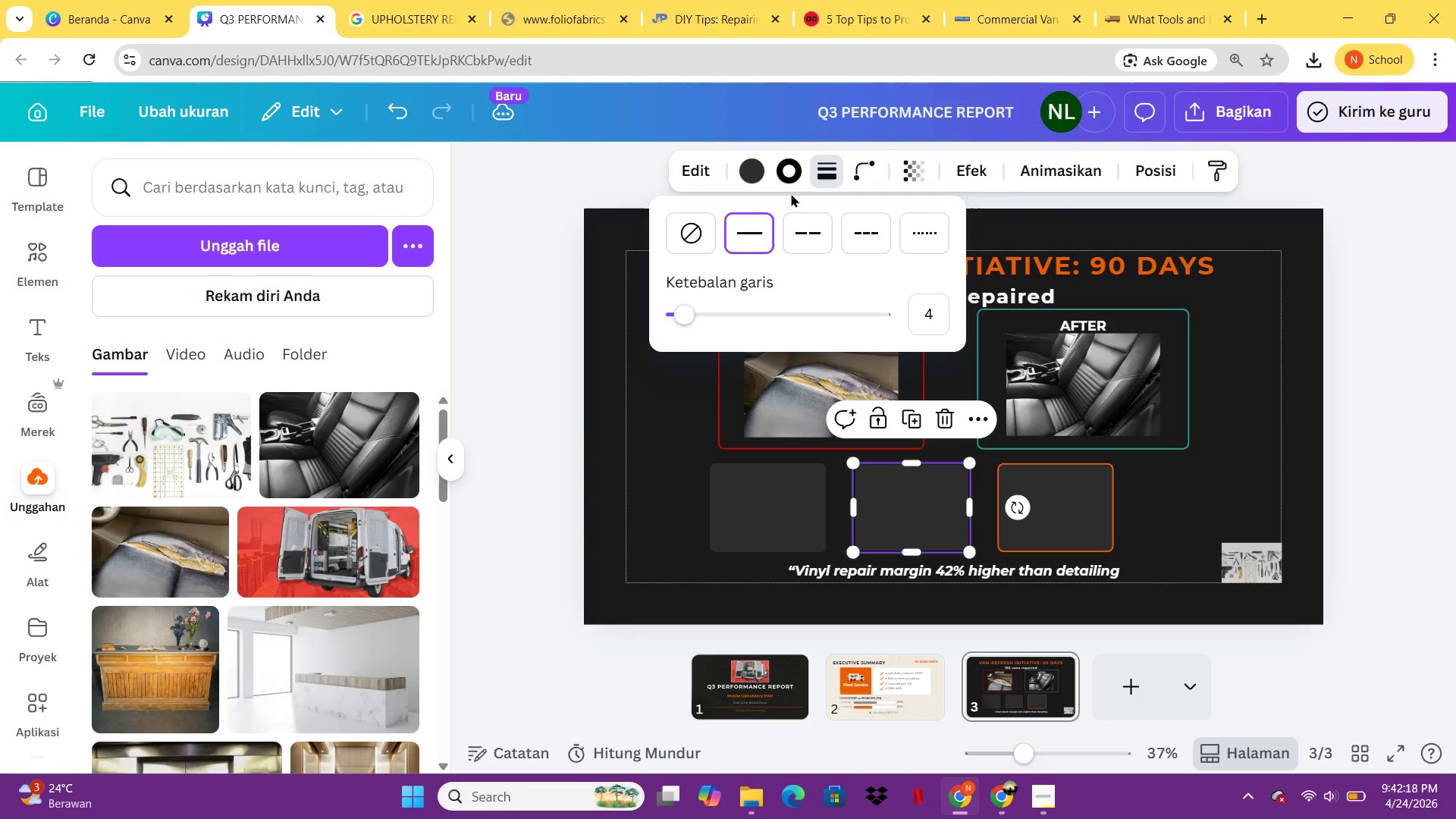 
left_click([790, 178])
 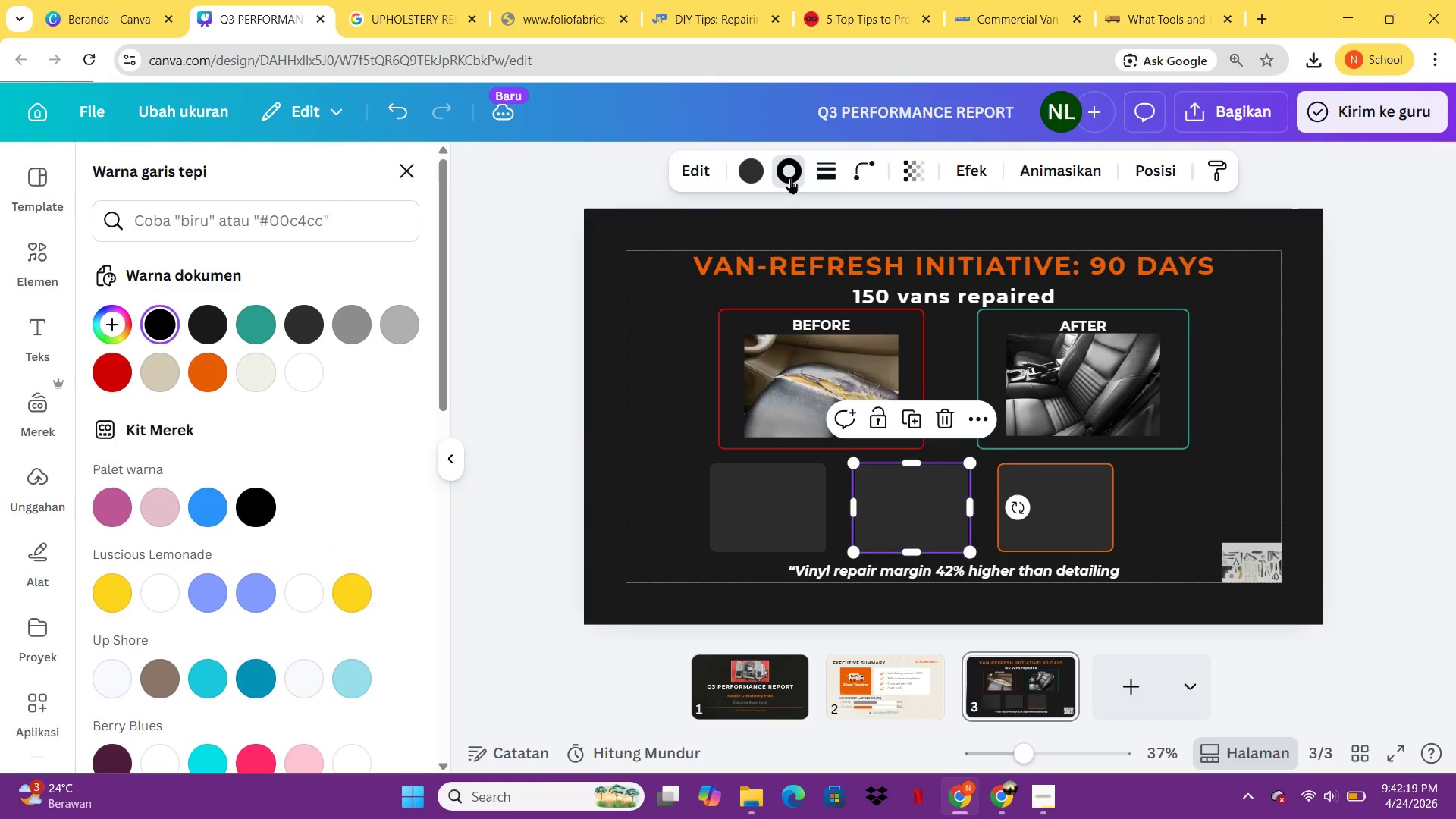 
left_click([790, 178])
 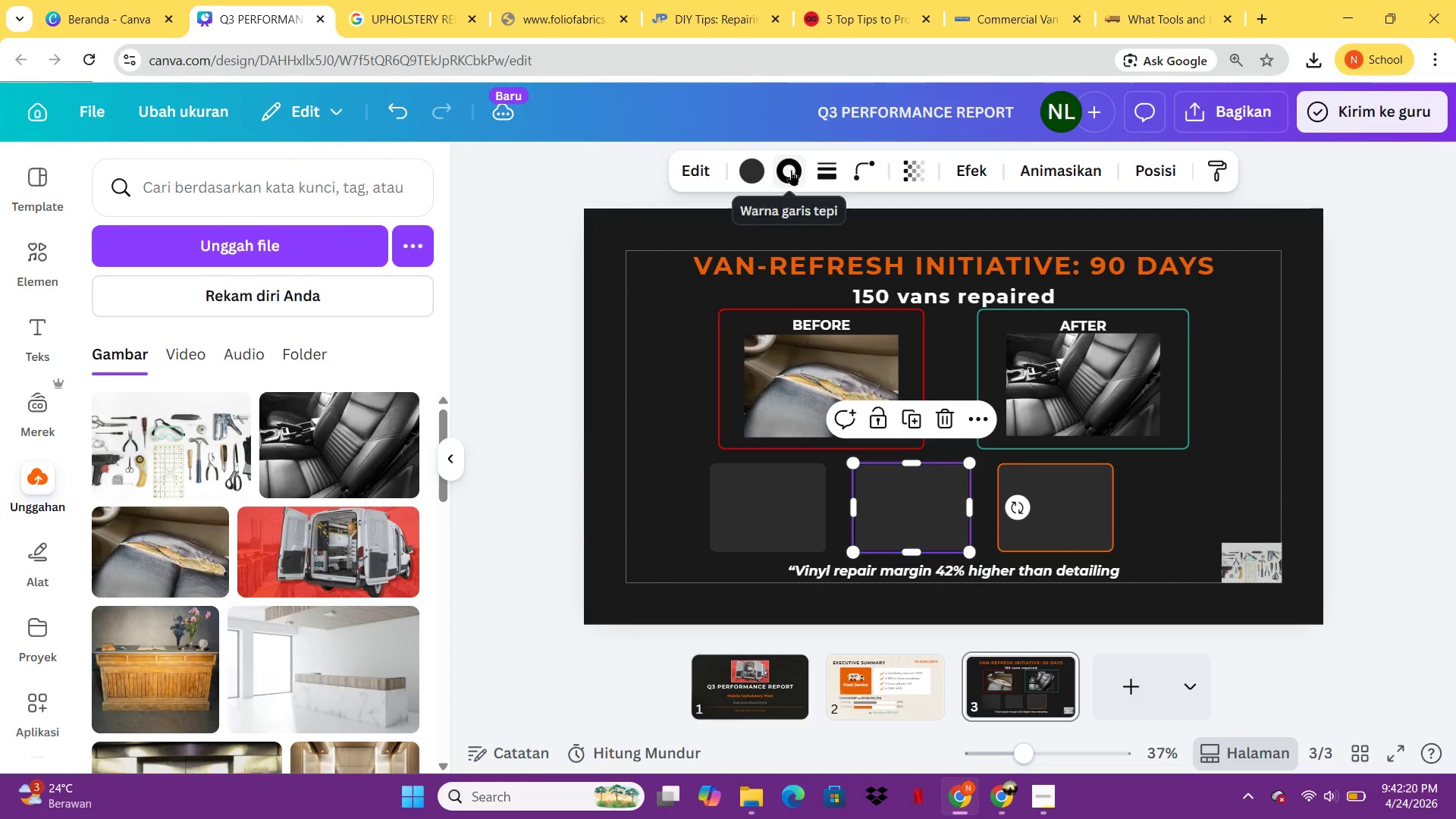 
left_click([791, 170])
 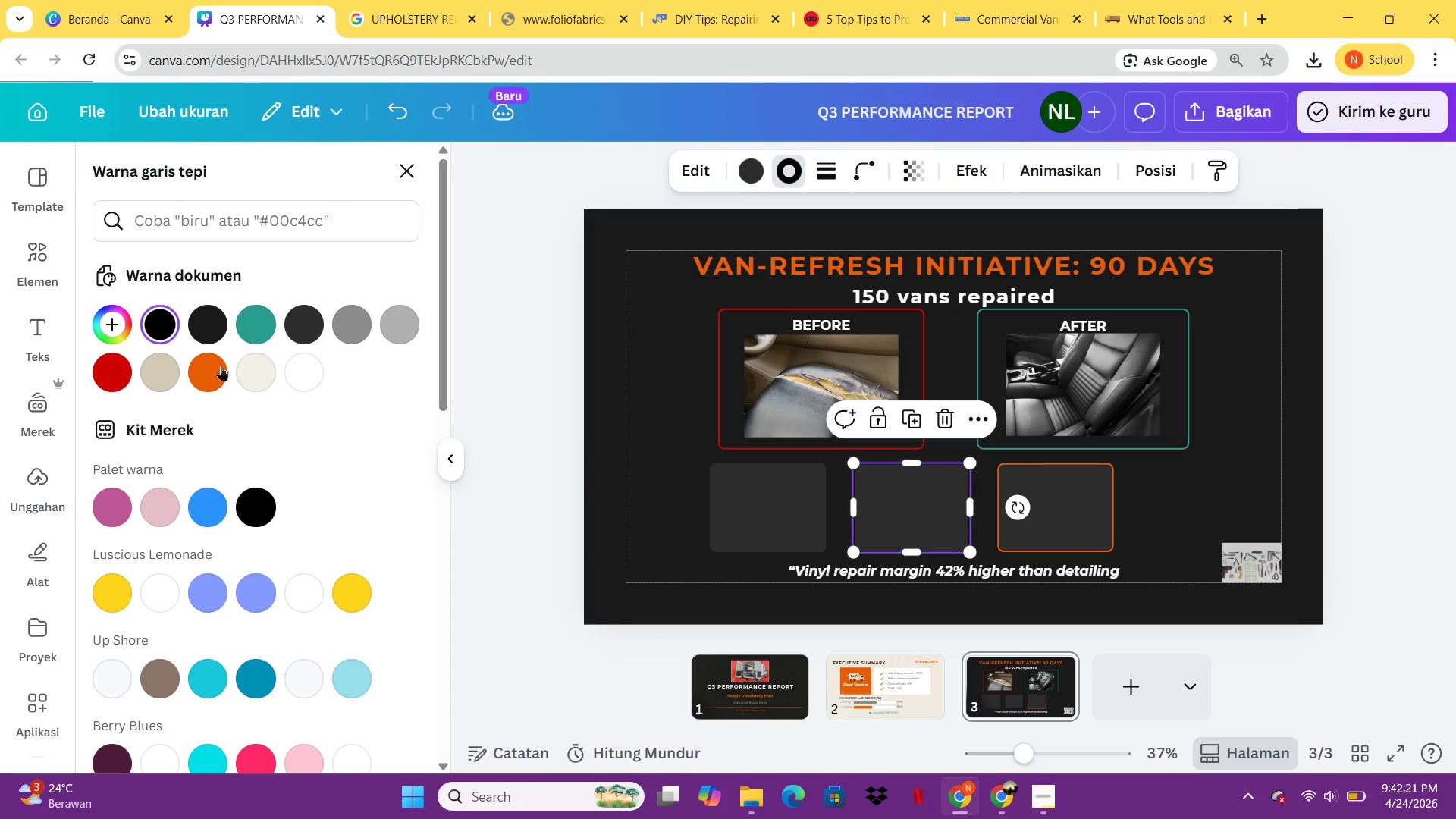 
left_click([218, 366])
 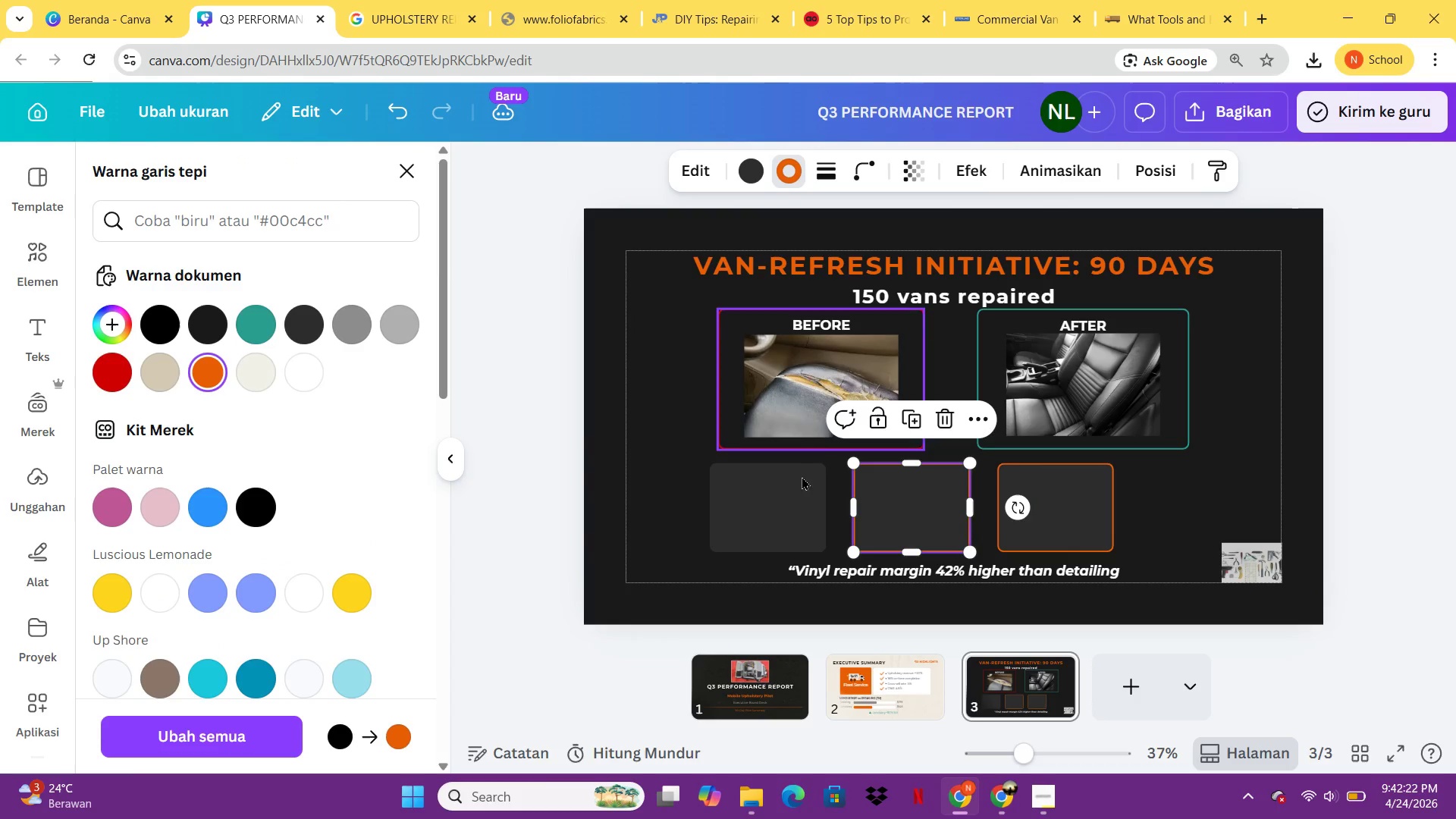 
left_click([804, 510])
 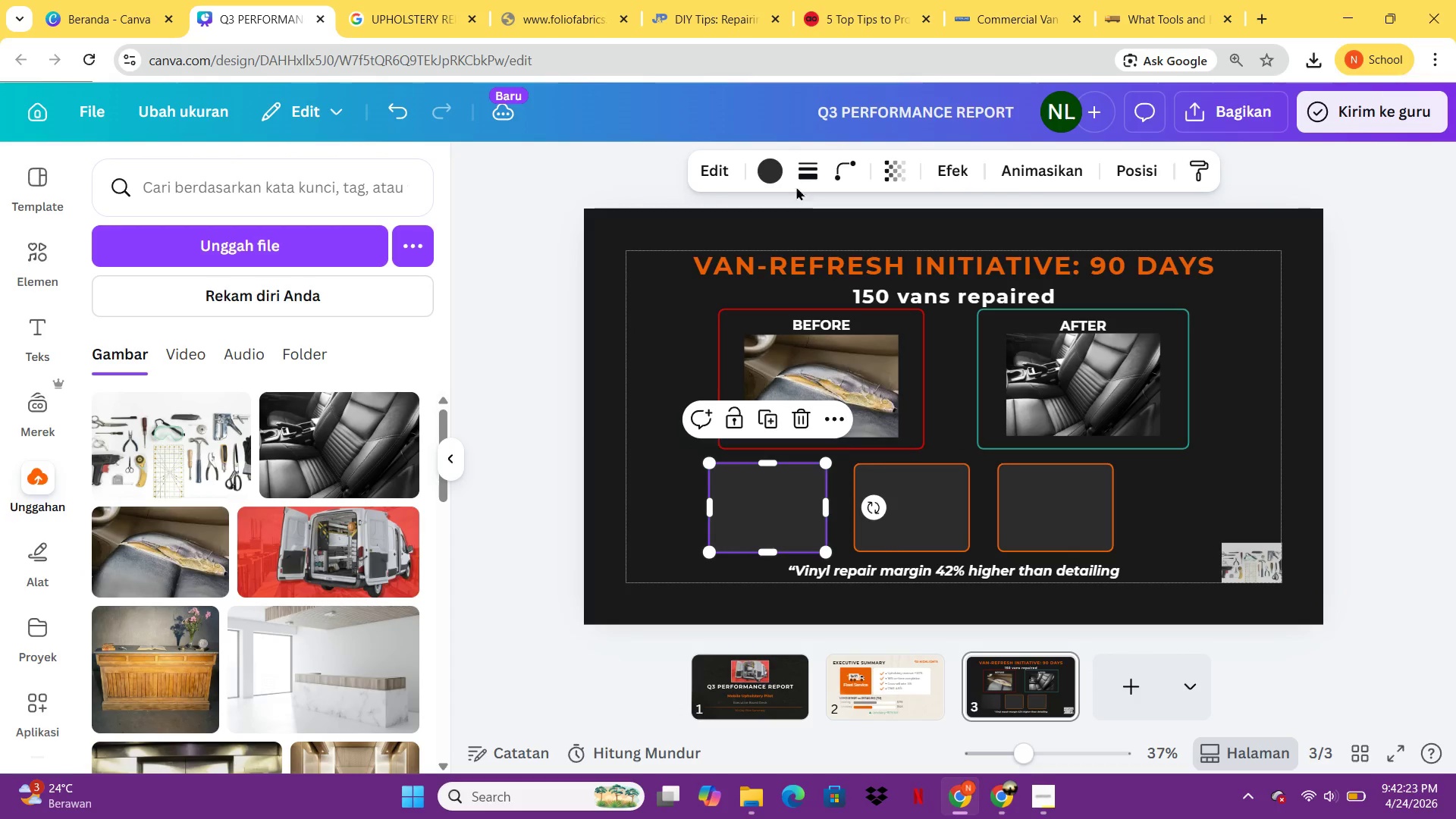 
left_click([797, 169])
 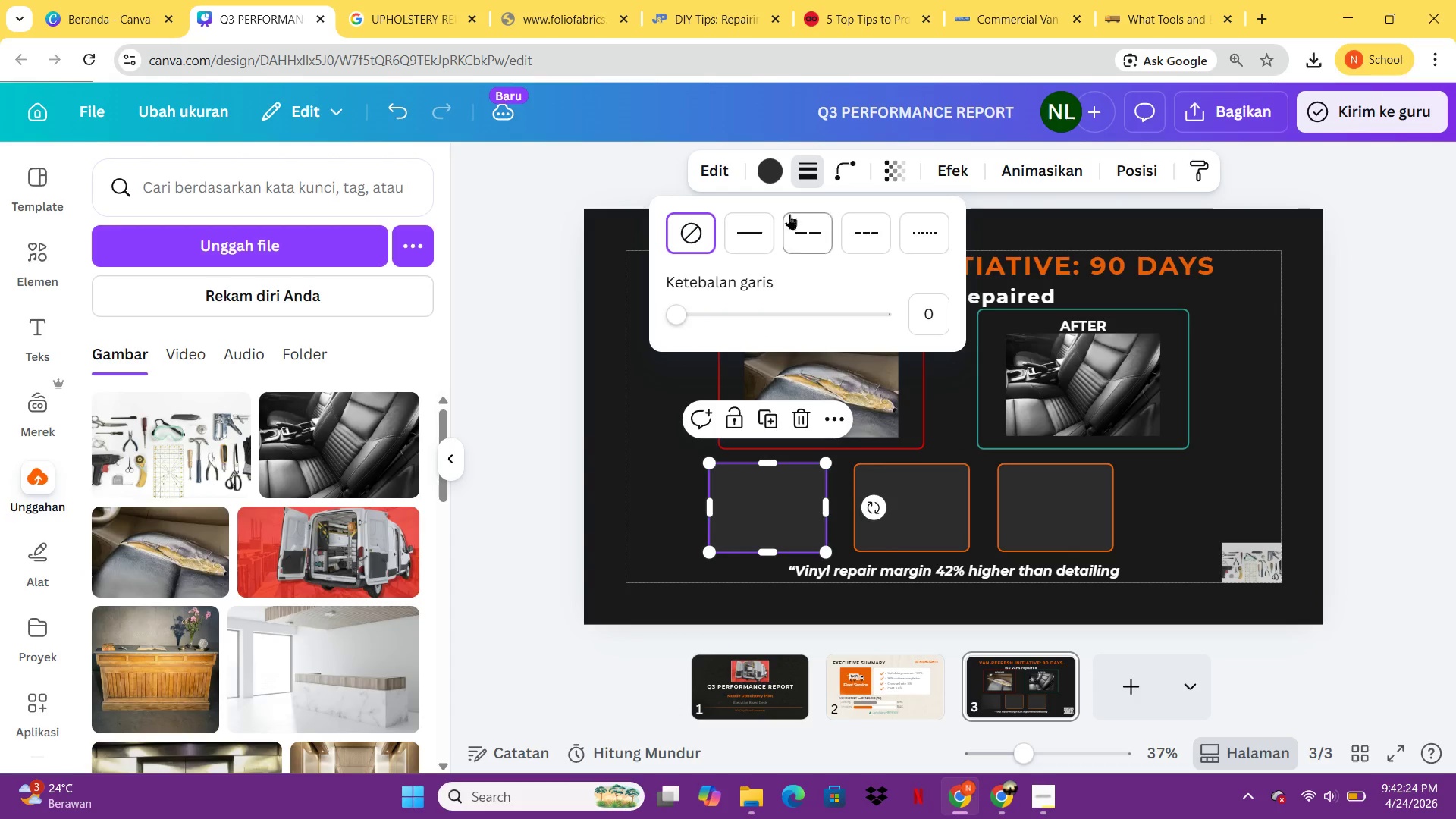 
left_click([739, 231])
 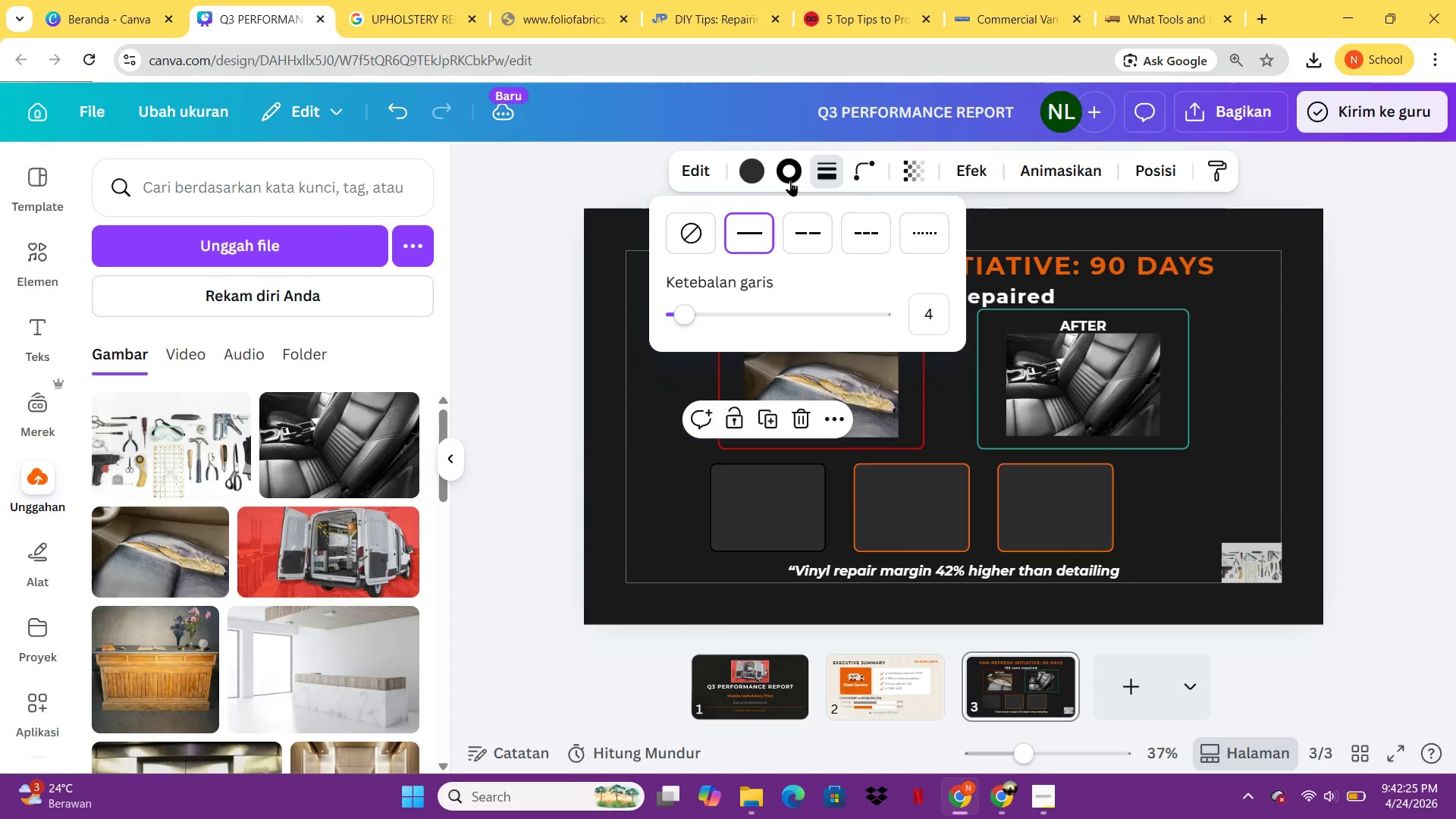 
left_click([790, 180])
 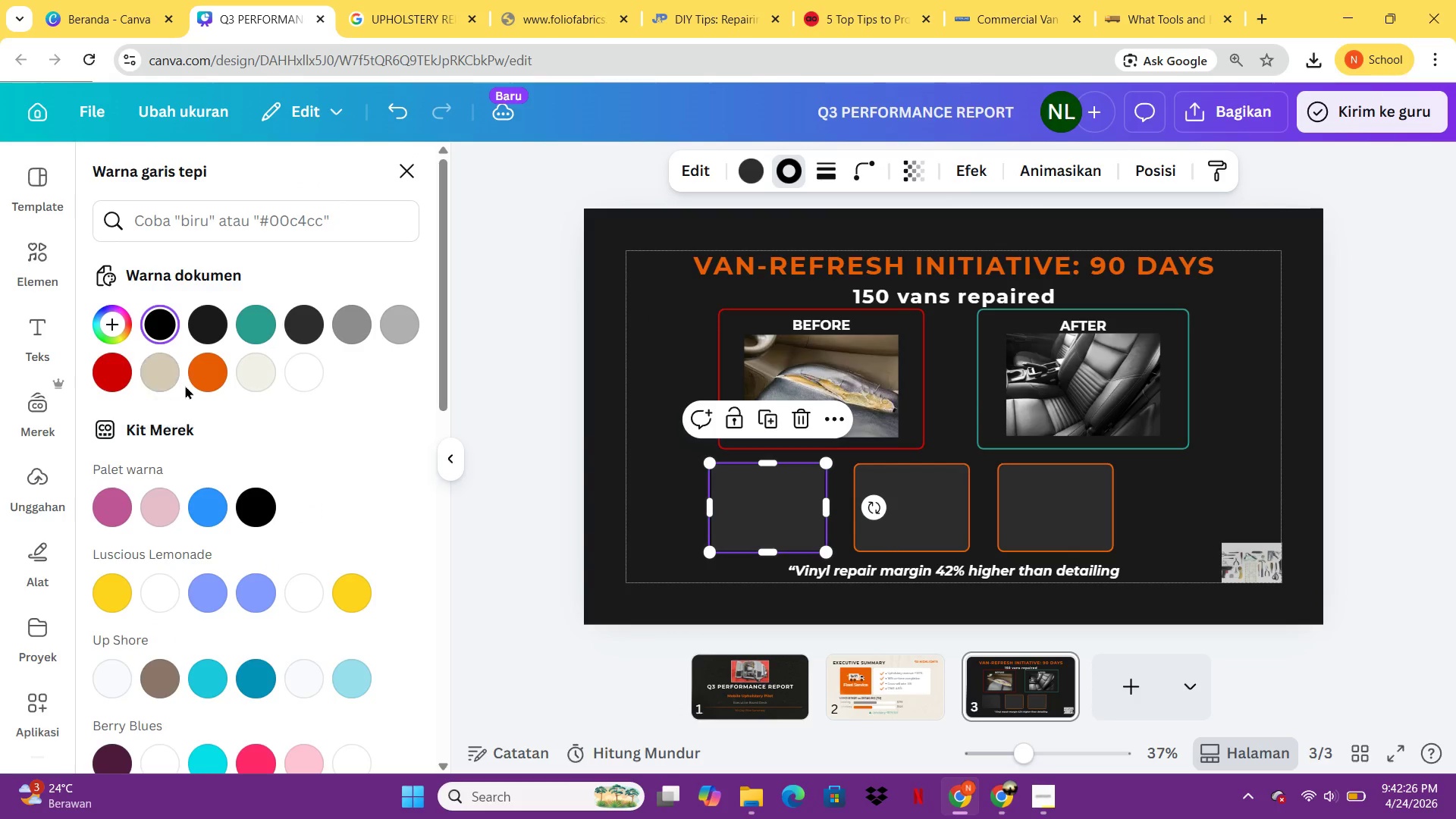 
left_click([209, 375])
 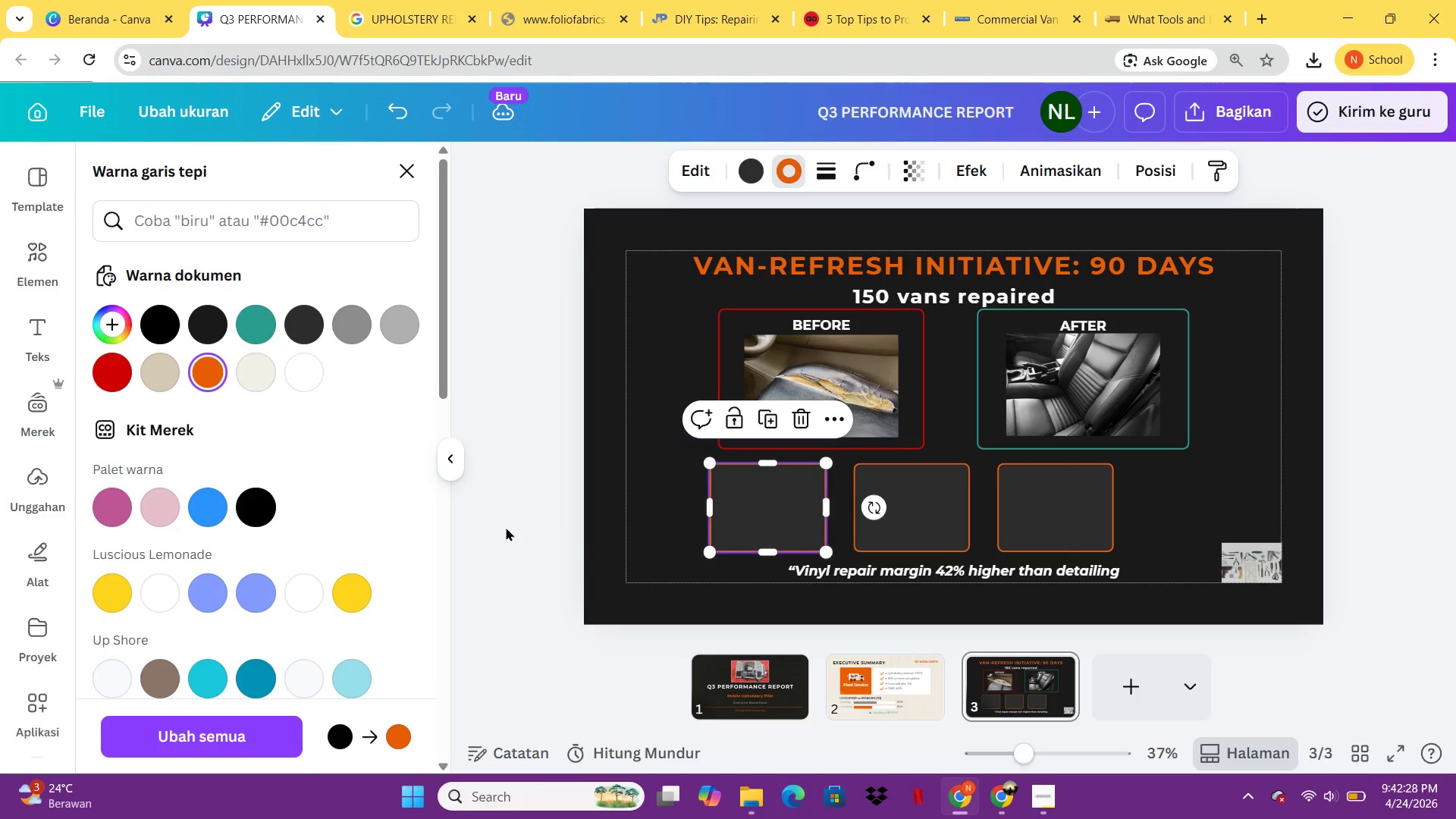 
left_click([516, 529])
 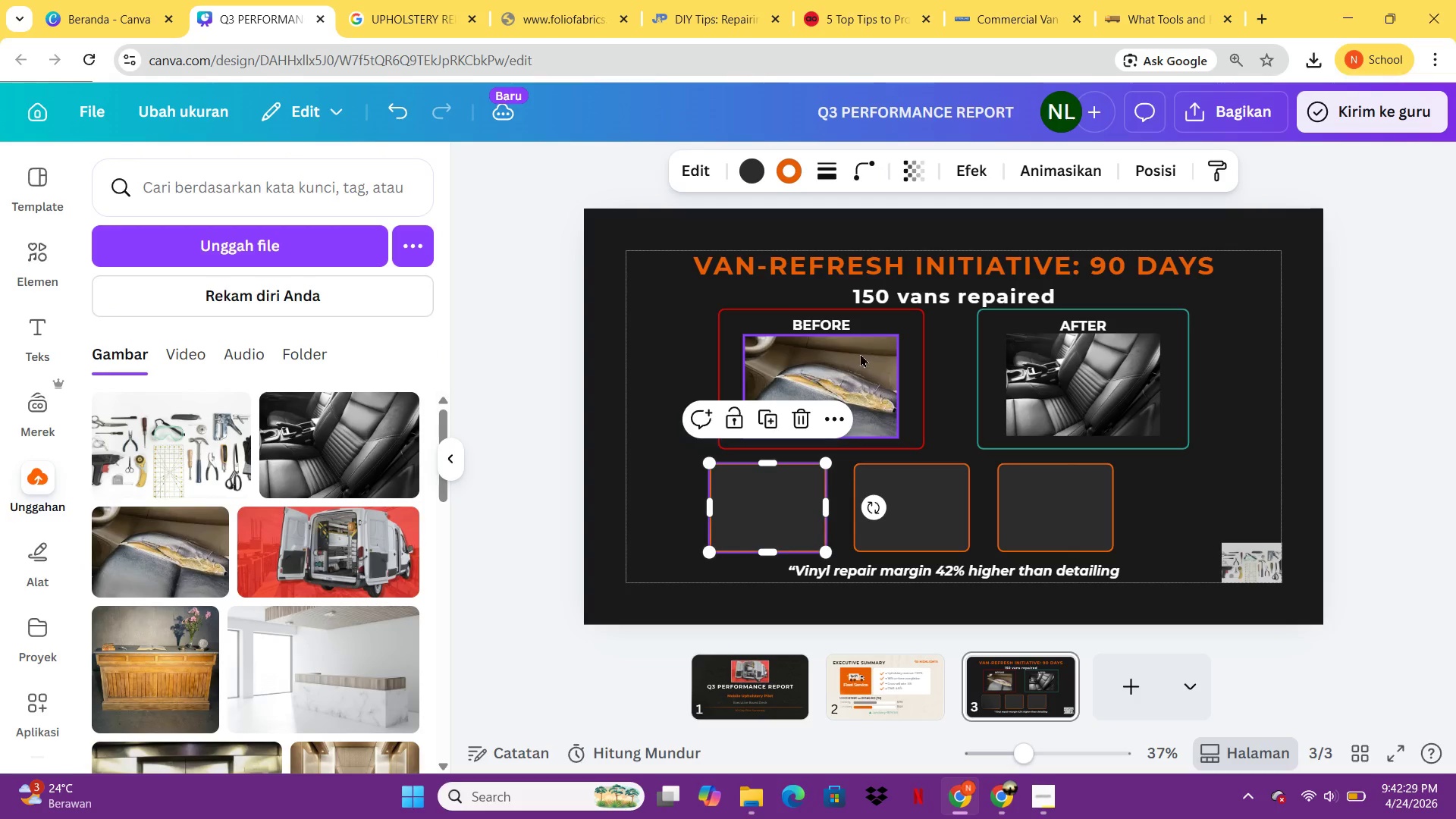 
left_click([700, 404])
 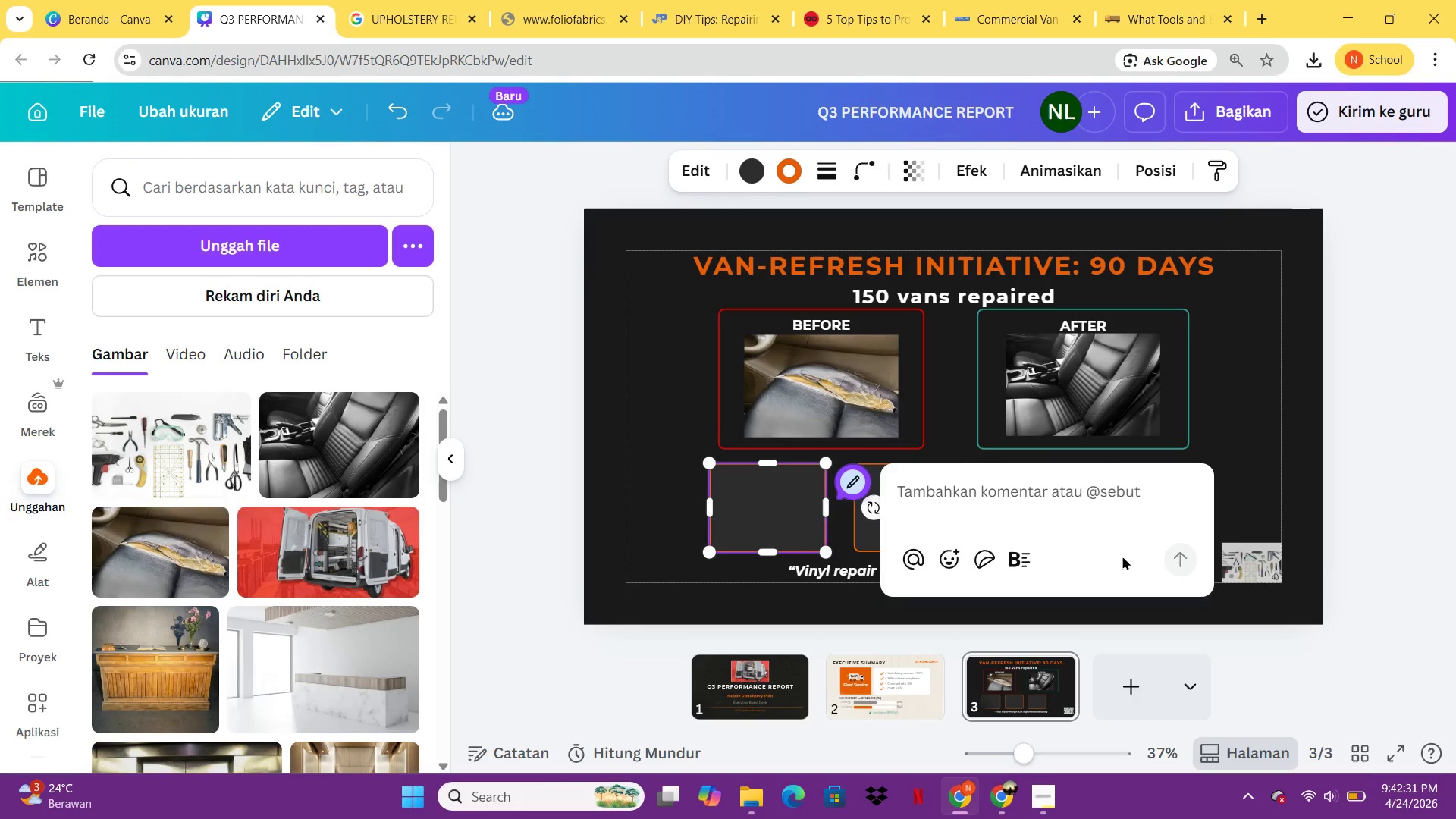 
left_click([1287, 450])
 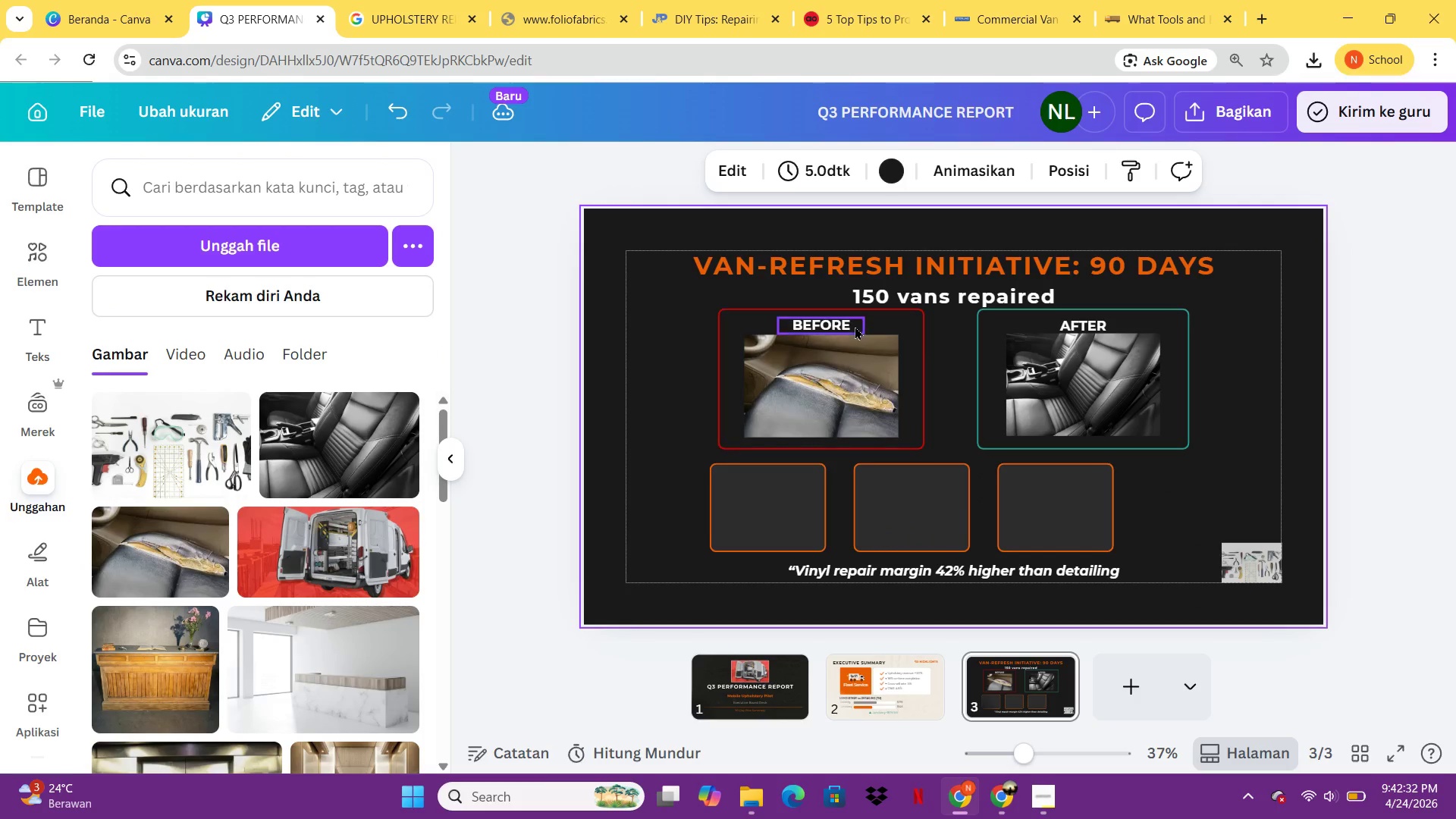 
left_click([848, 326])
 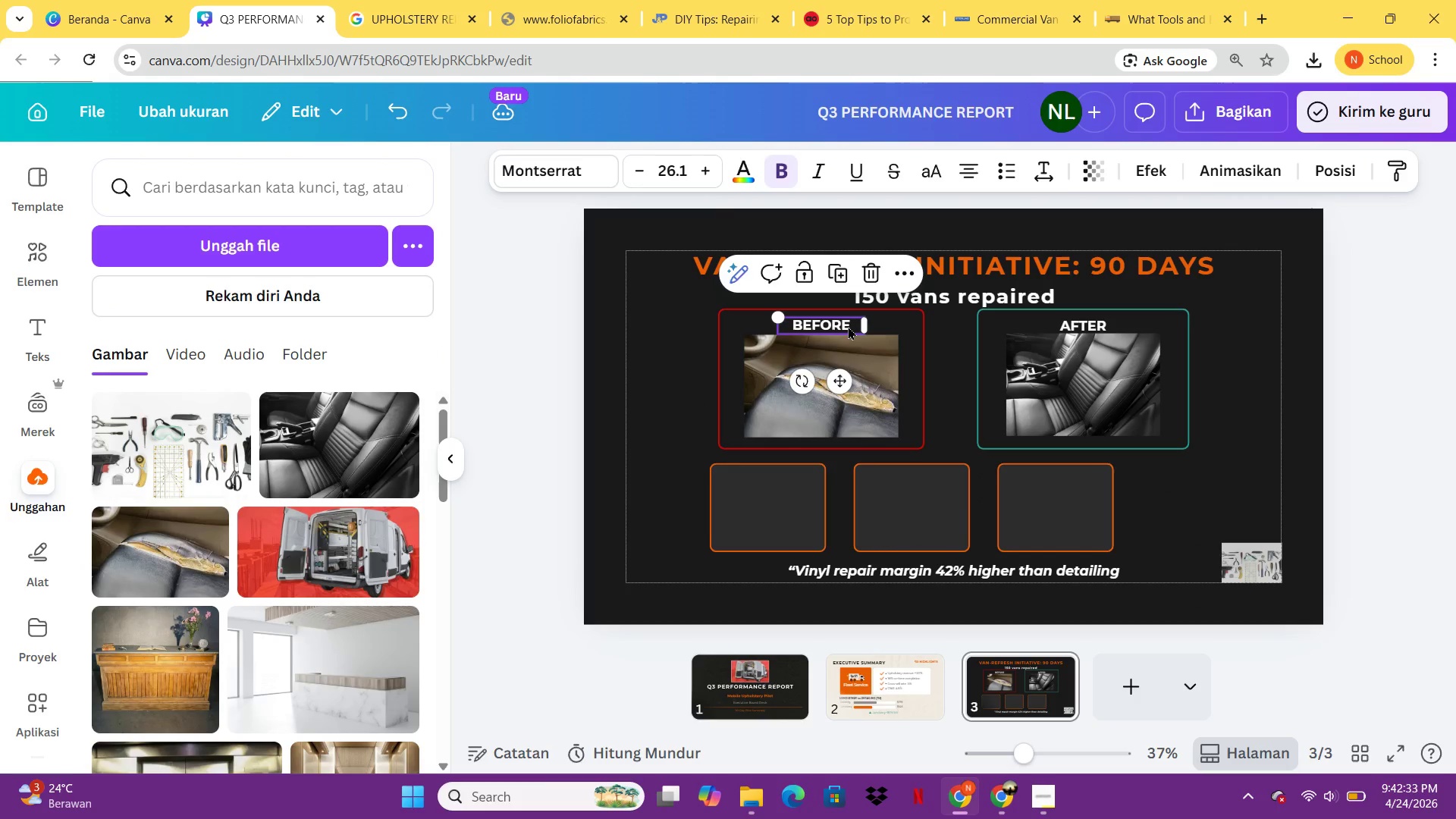 
key(Control+C)
 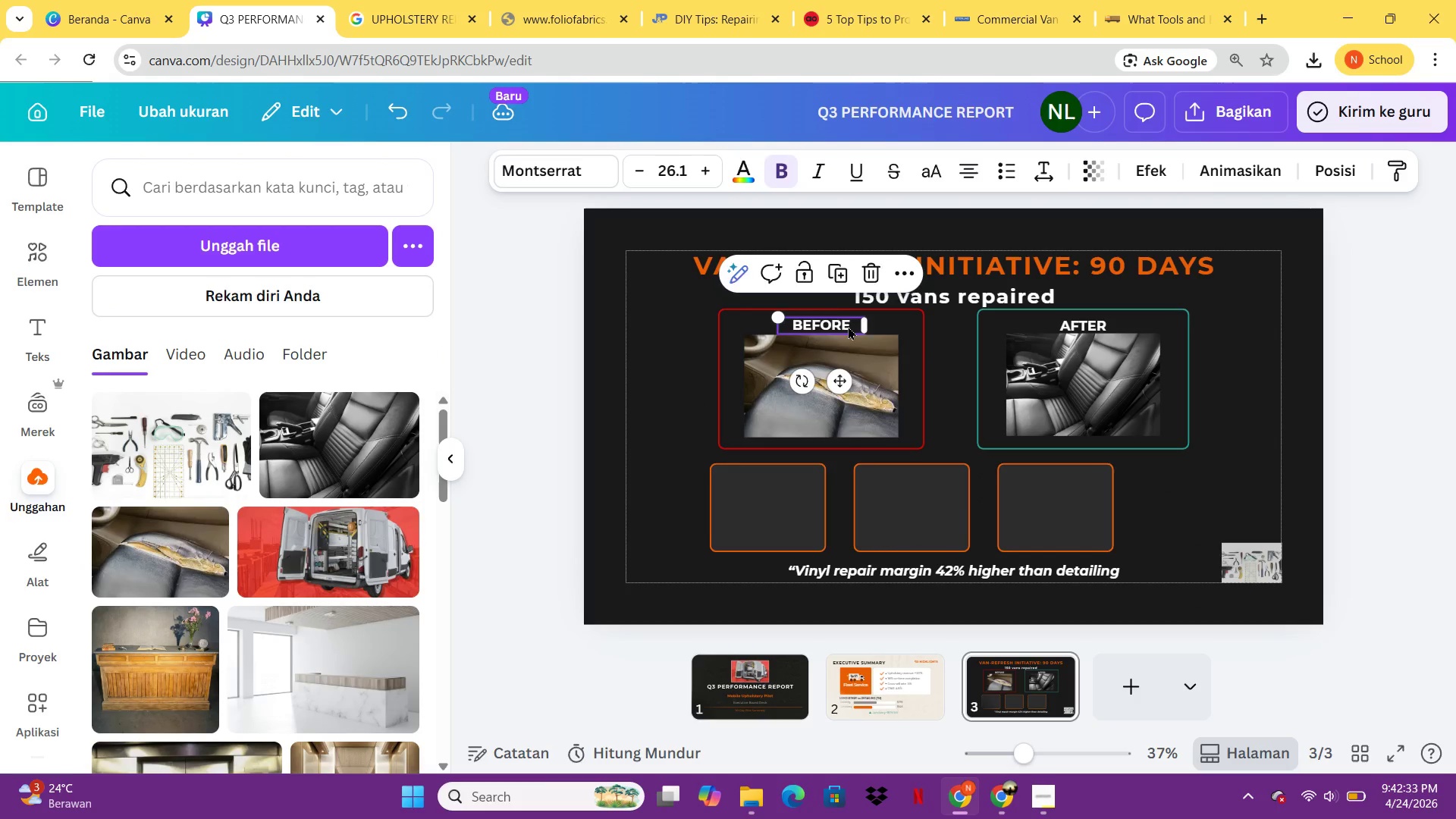 
key(Control+V)
 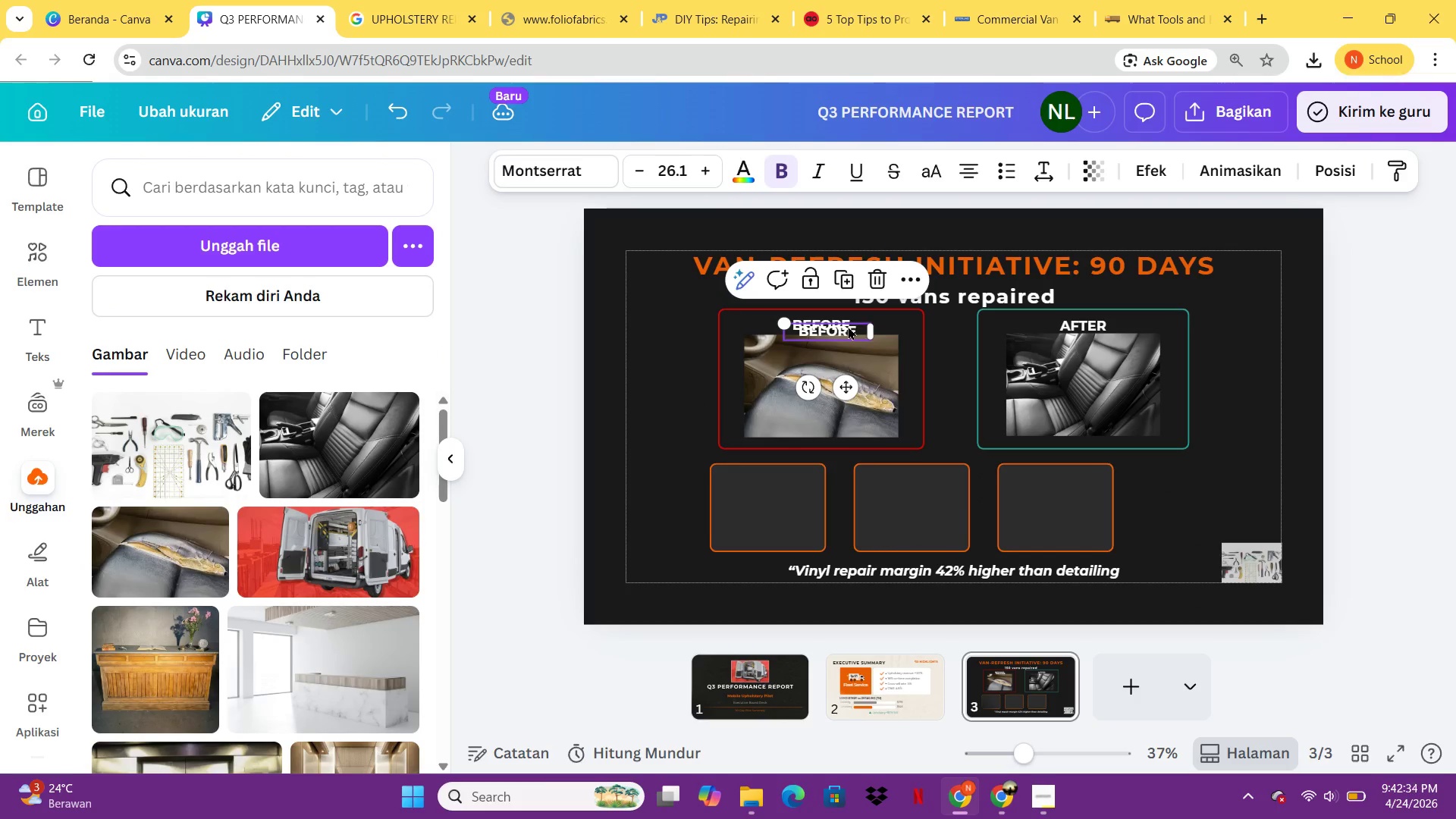 
left_click_drag(start_coordinate=[848, 326], to_coordinate=[697, 416])
 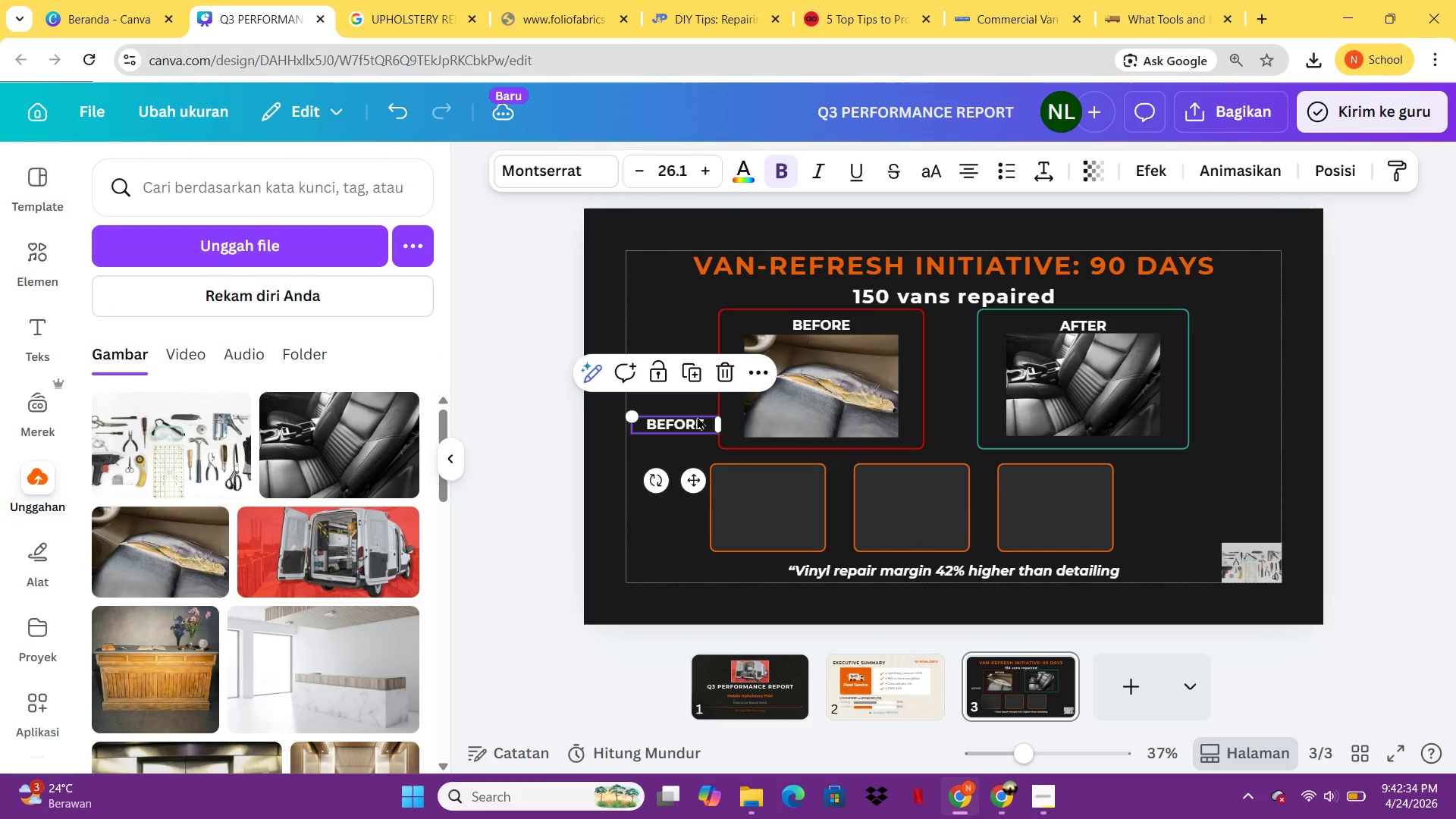 
left_click([697, 416])
 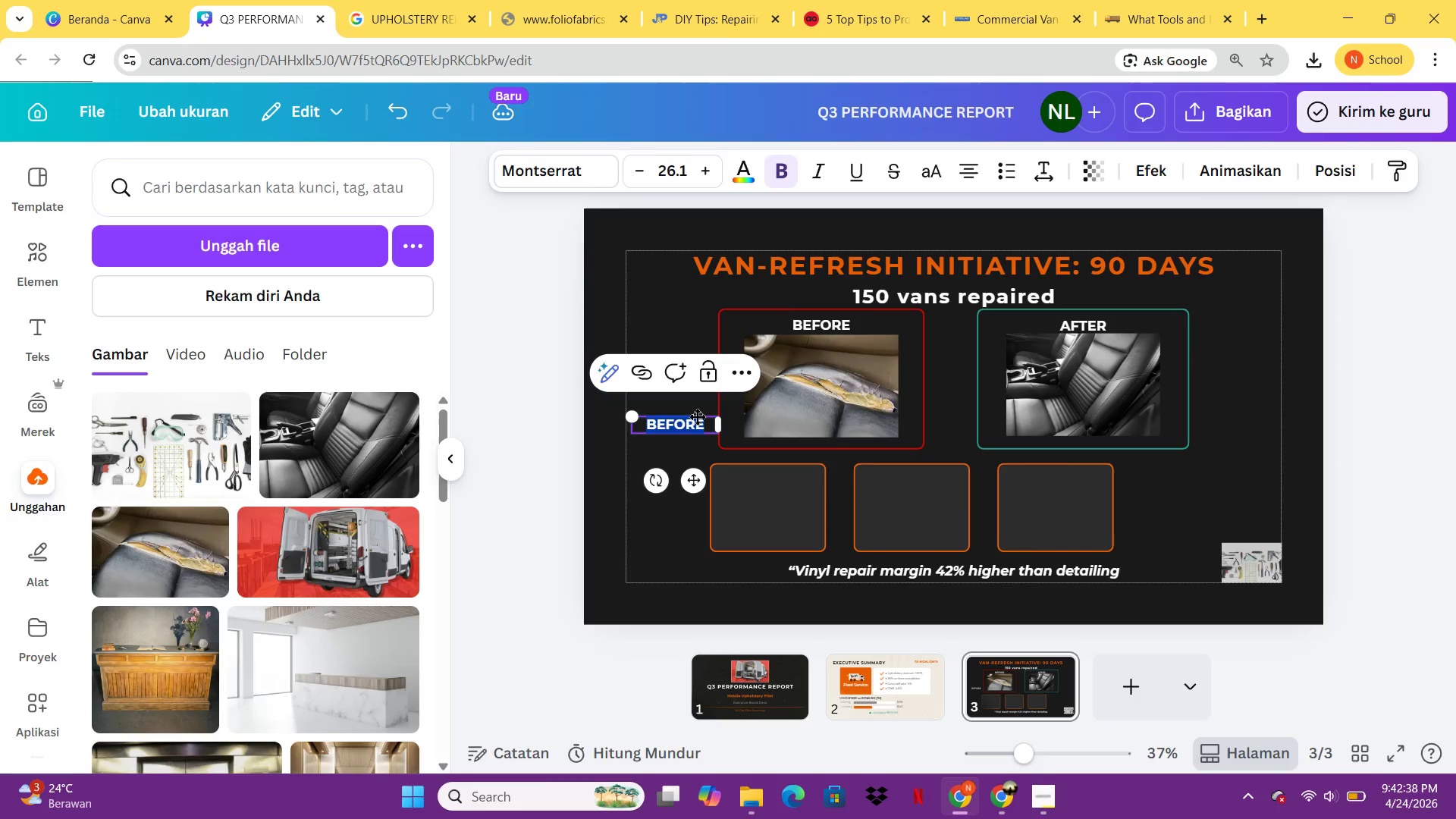 
wait(5.2)
 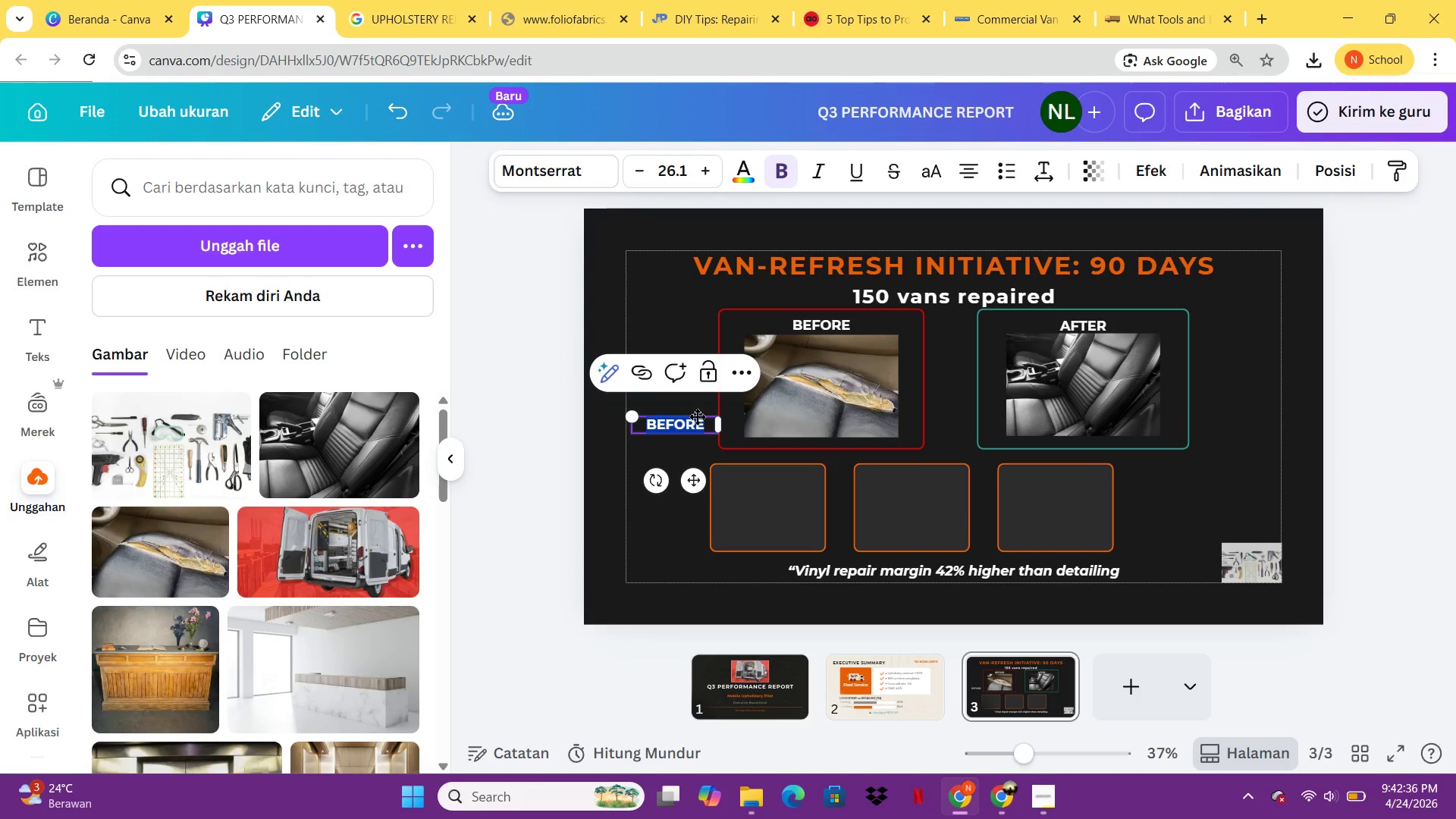 
type(150)
 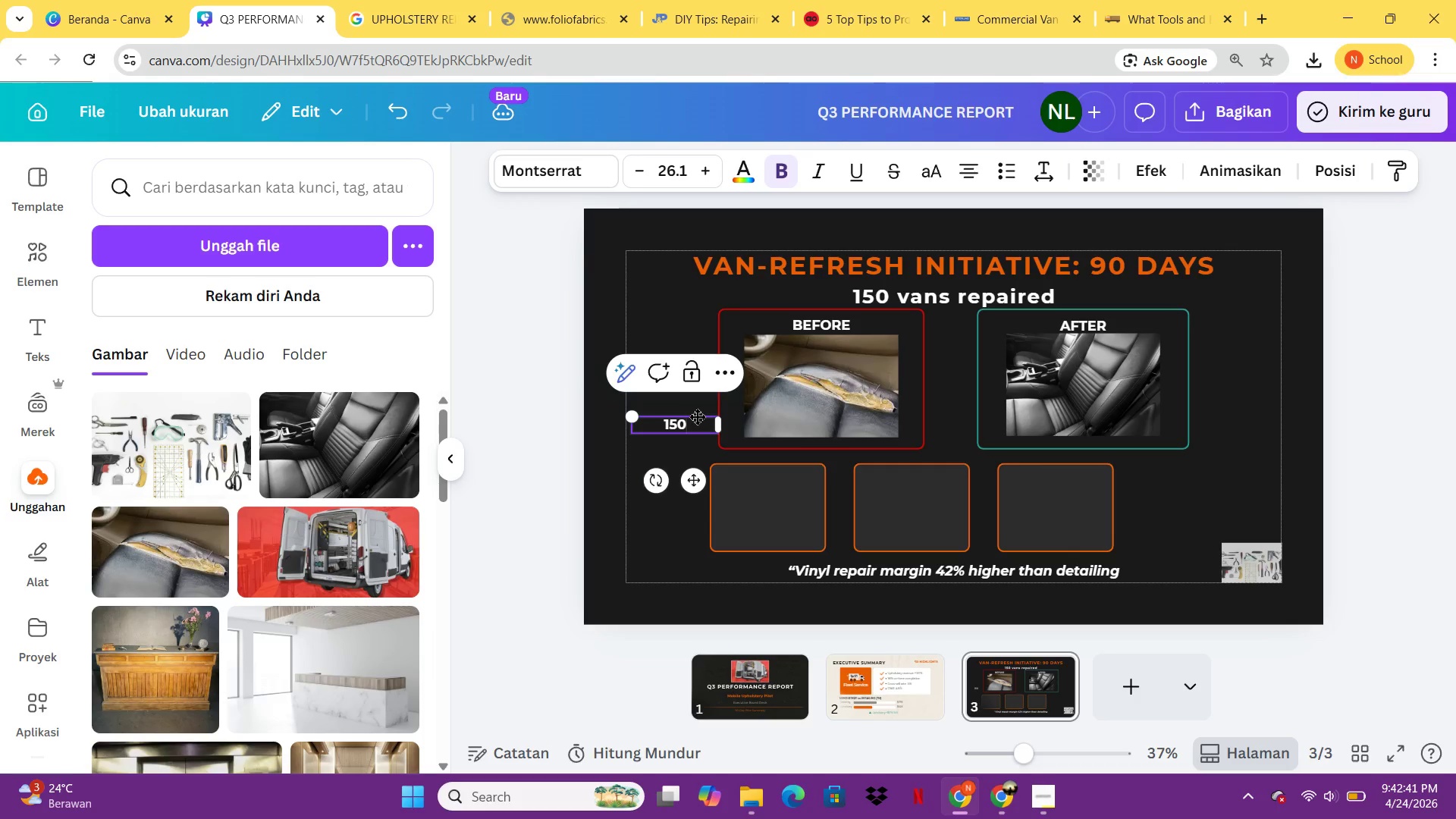 
key(Enter)
 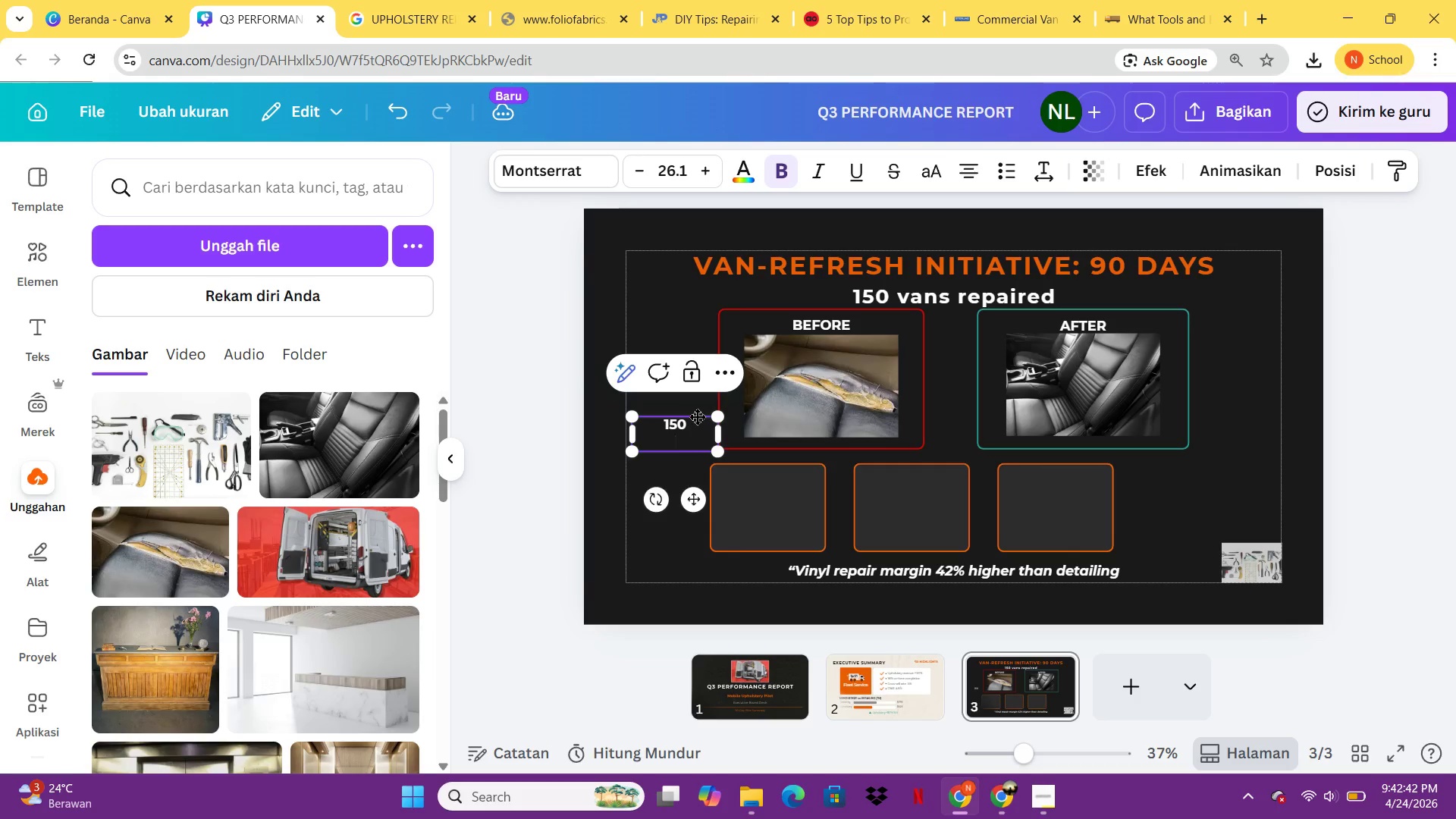 
type(Vans)
 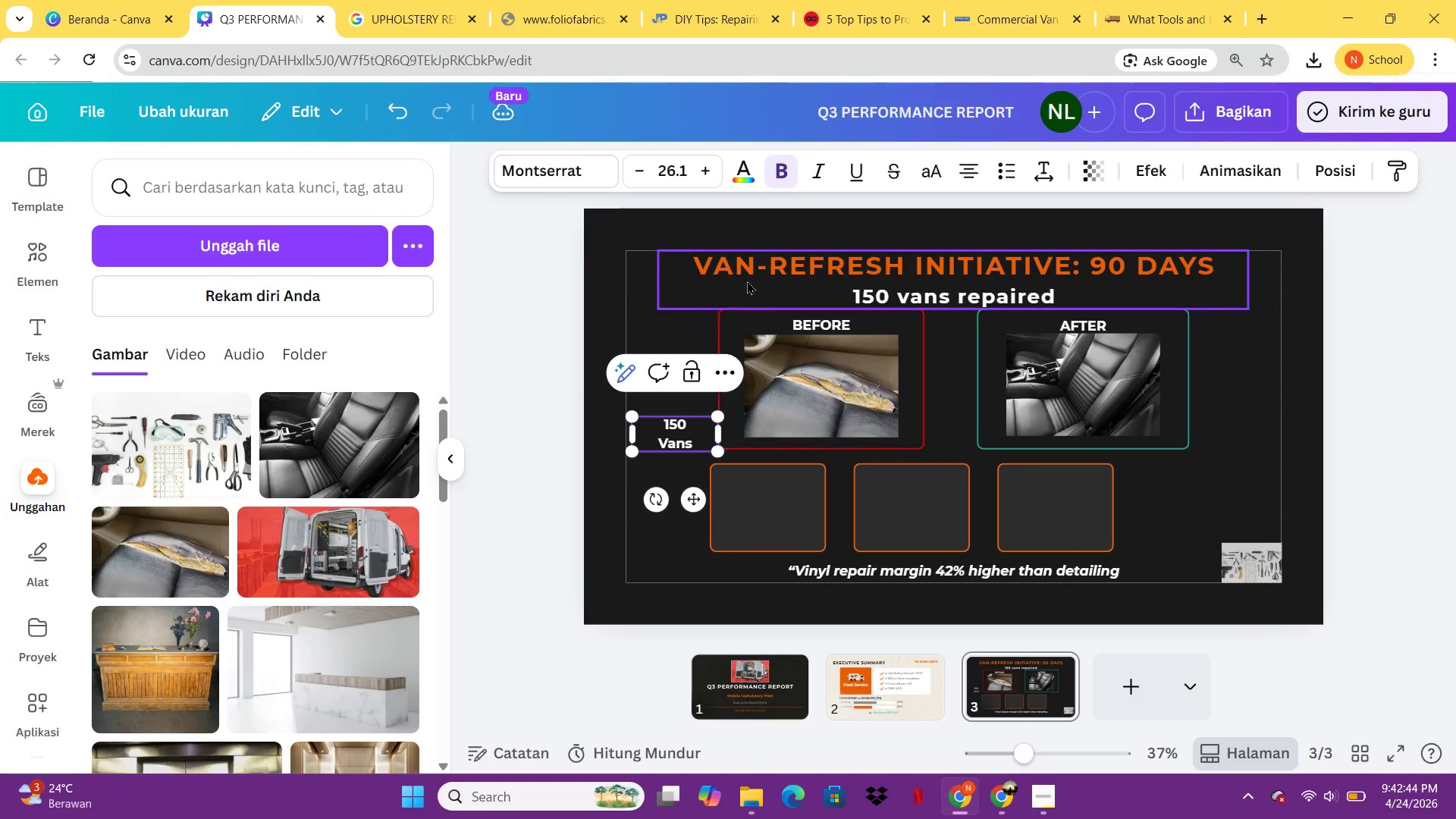 
key(Control+A)
 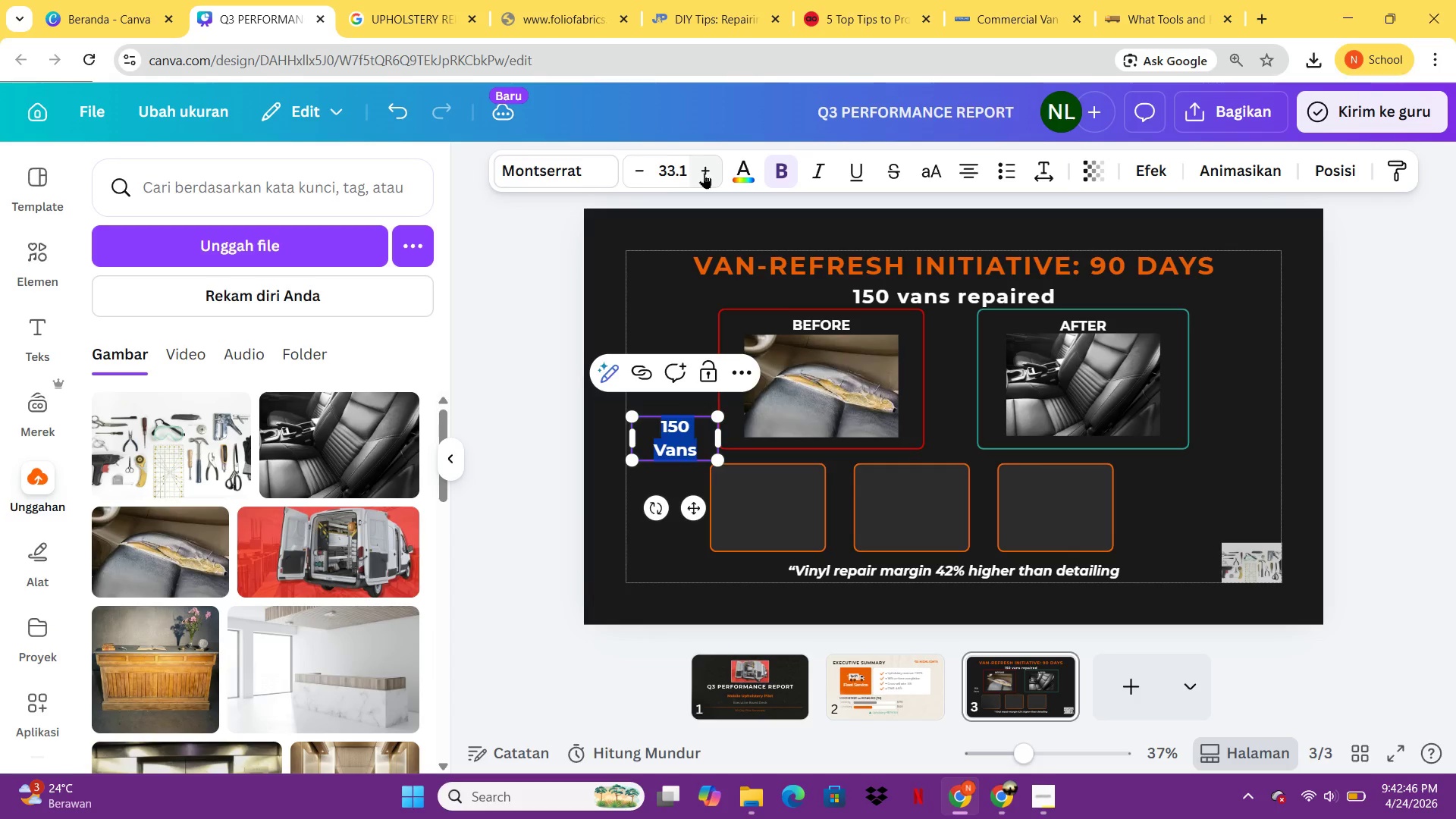 
left_click([704, 173])
 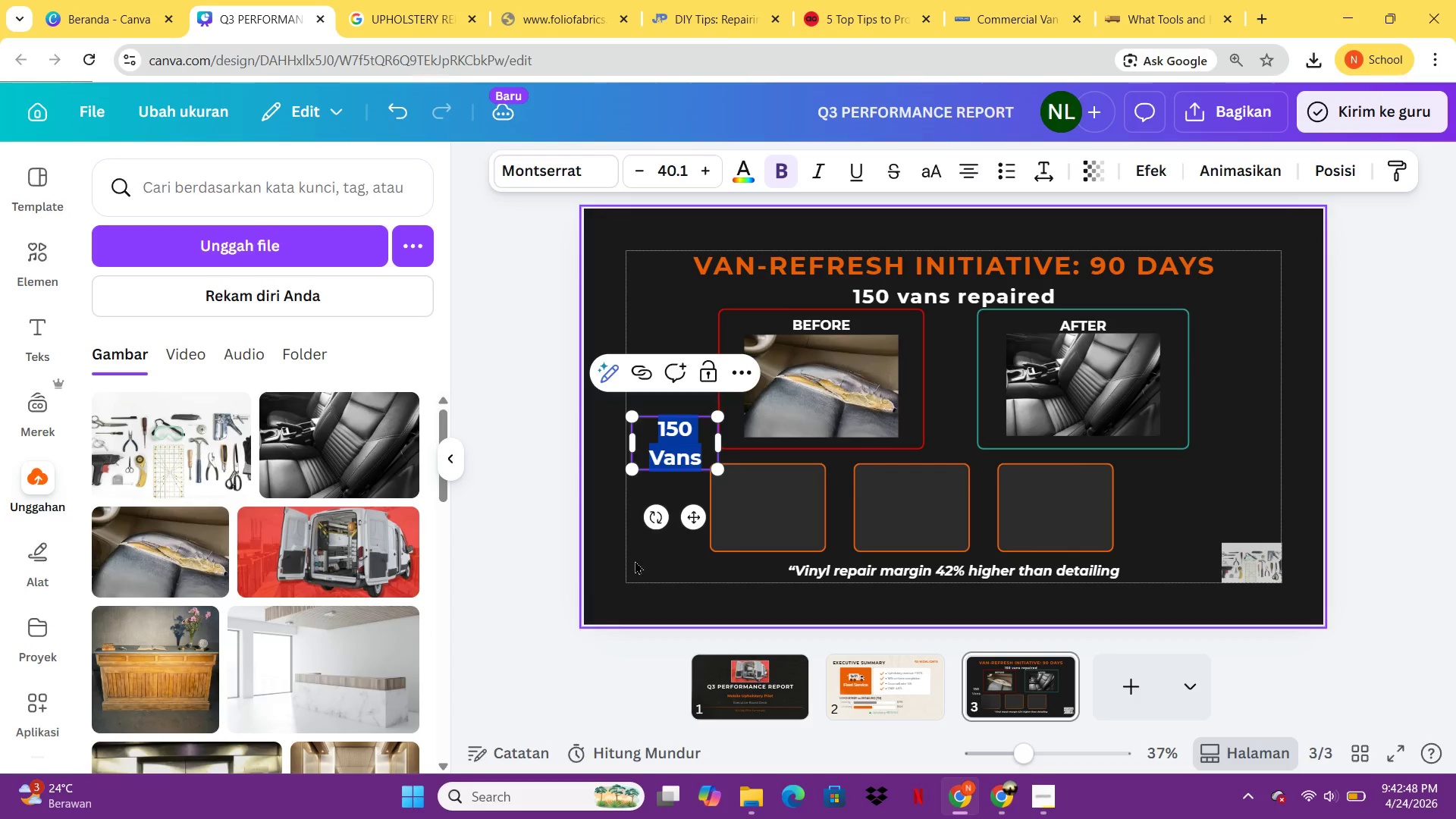 
left_click([629, 568])
 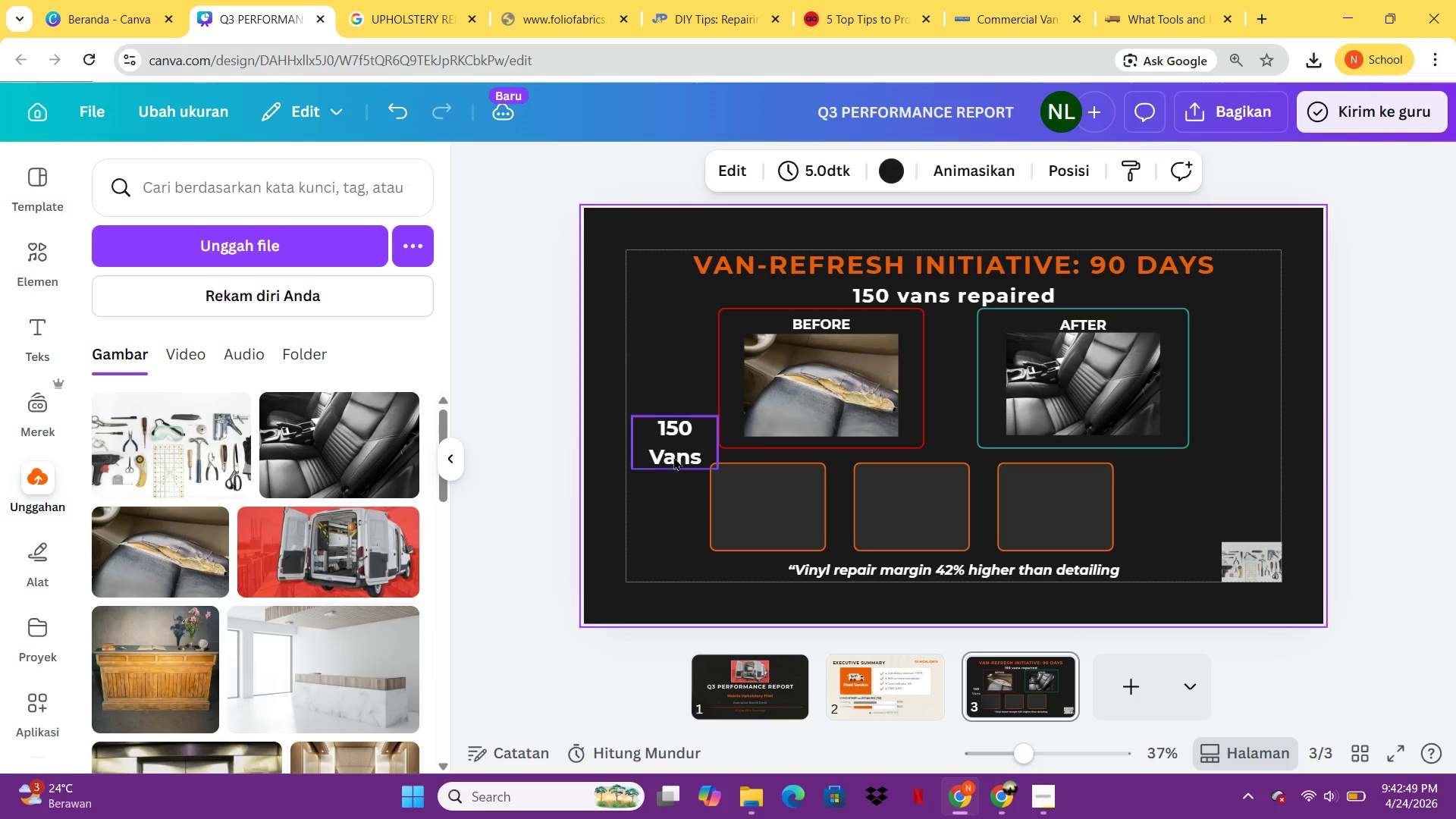 
left_click_drag(start_coordinate=[674, 444], to_coordinate=[770, 510])
 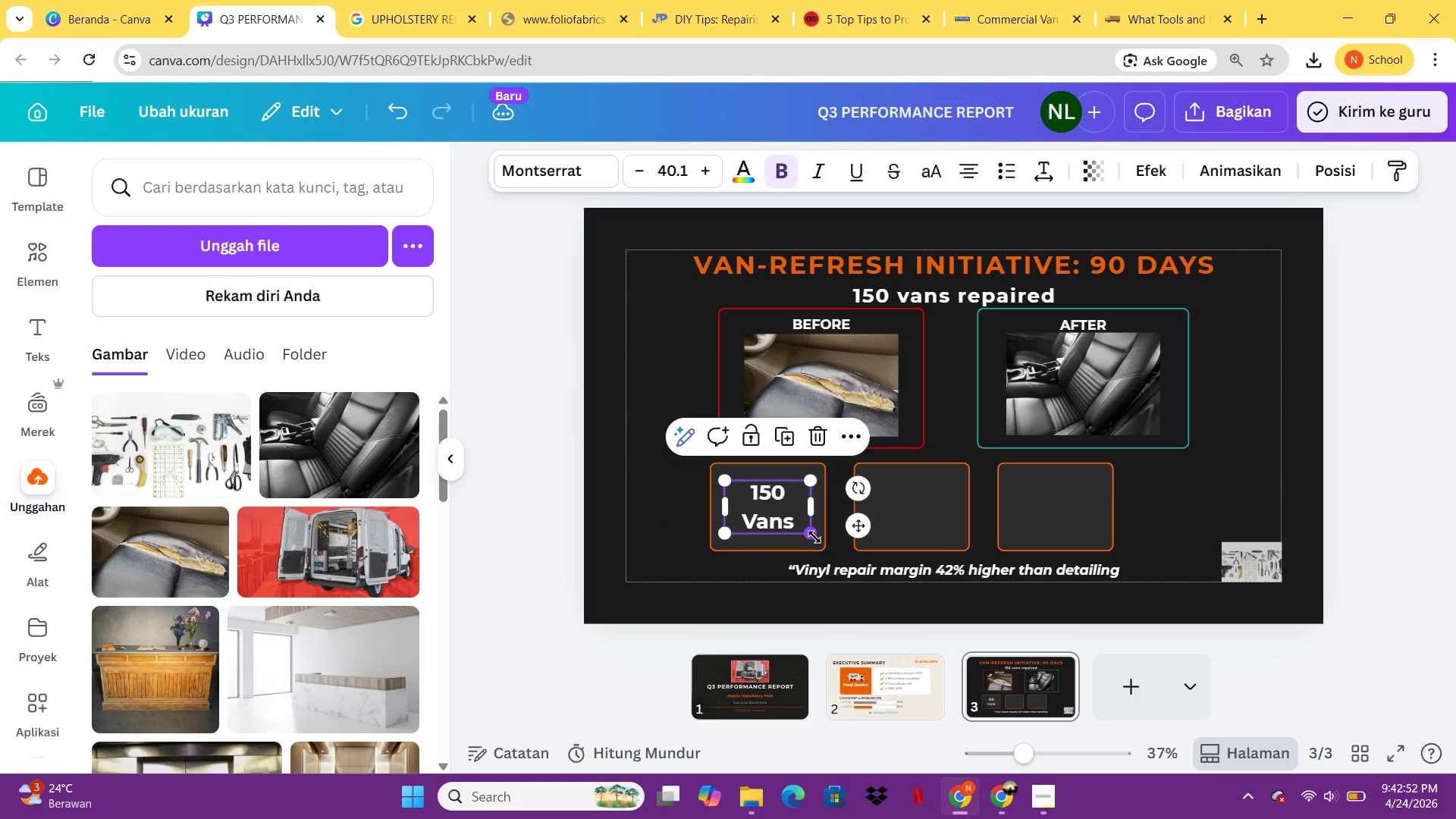 
left_click_drag(start_coordinate=[814, 535], to_coordinate=[805, 520])
 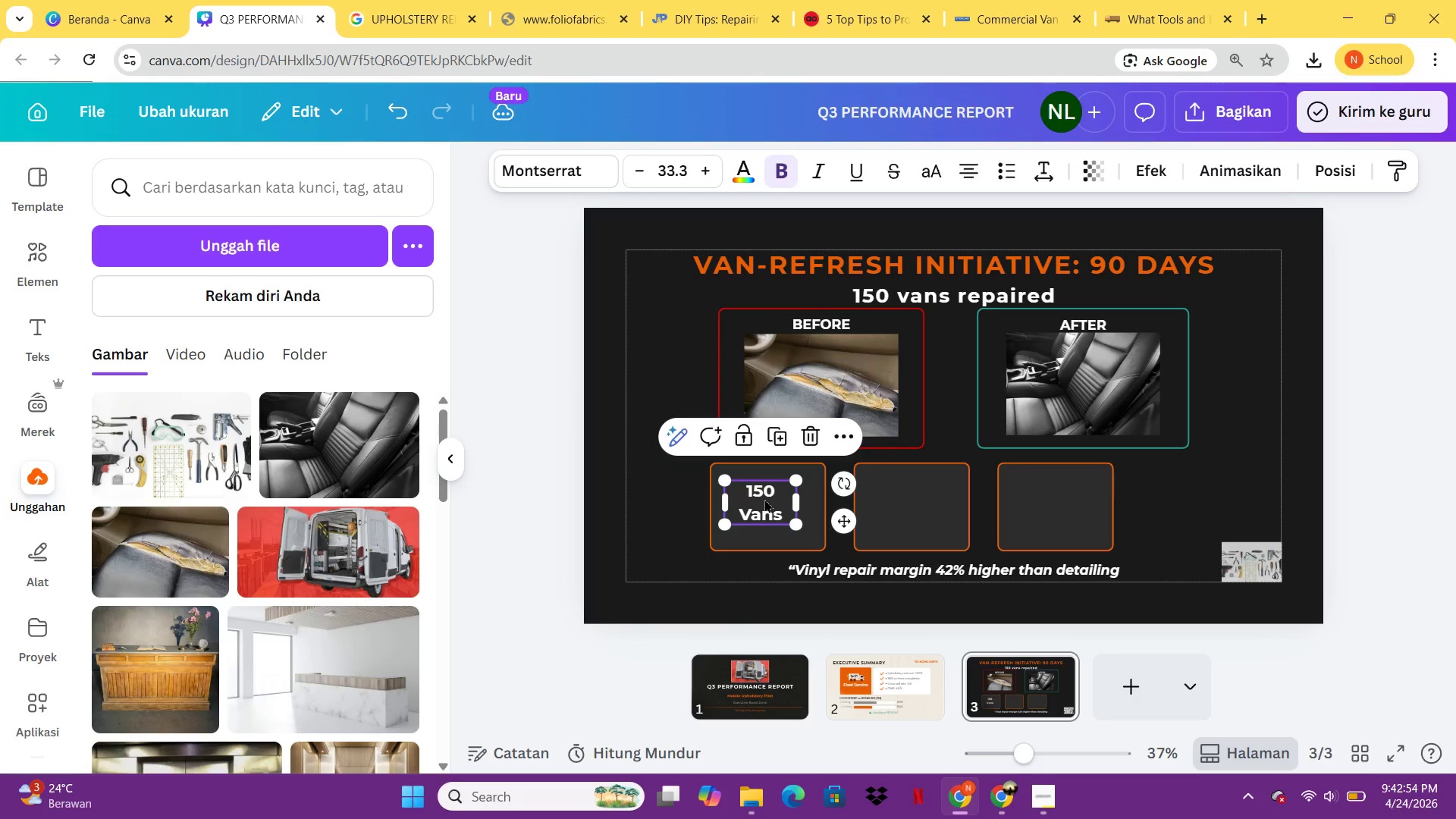 
left_click_drag(start_coordinate=[764, 499], to_coordinate=[772, 491])
 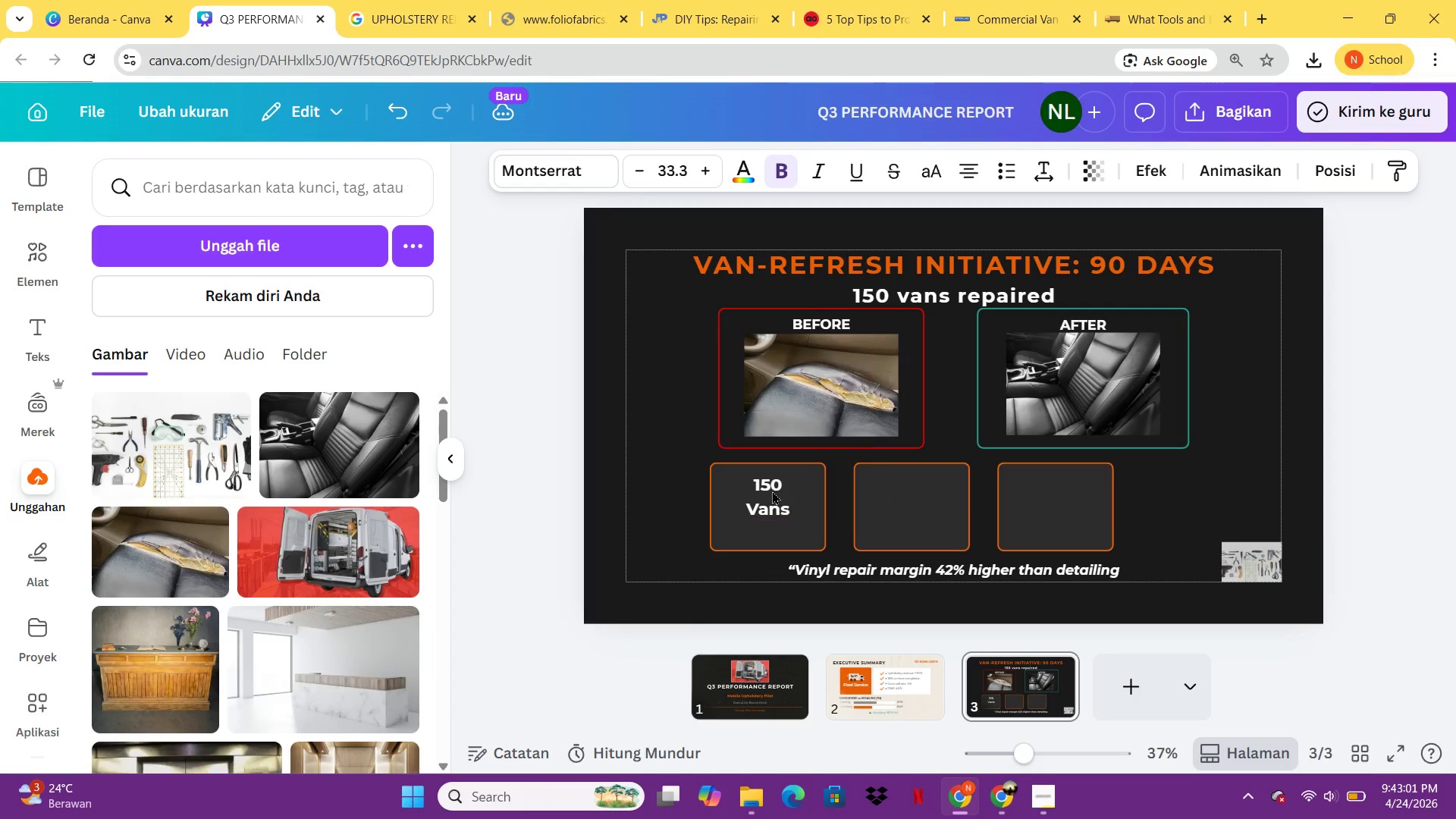 
hold_key(key=ArrowUp, duration=0.94)
 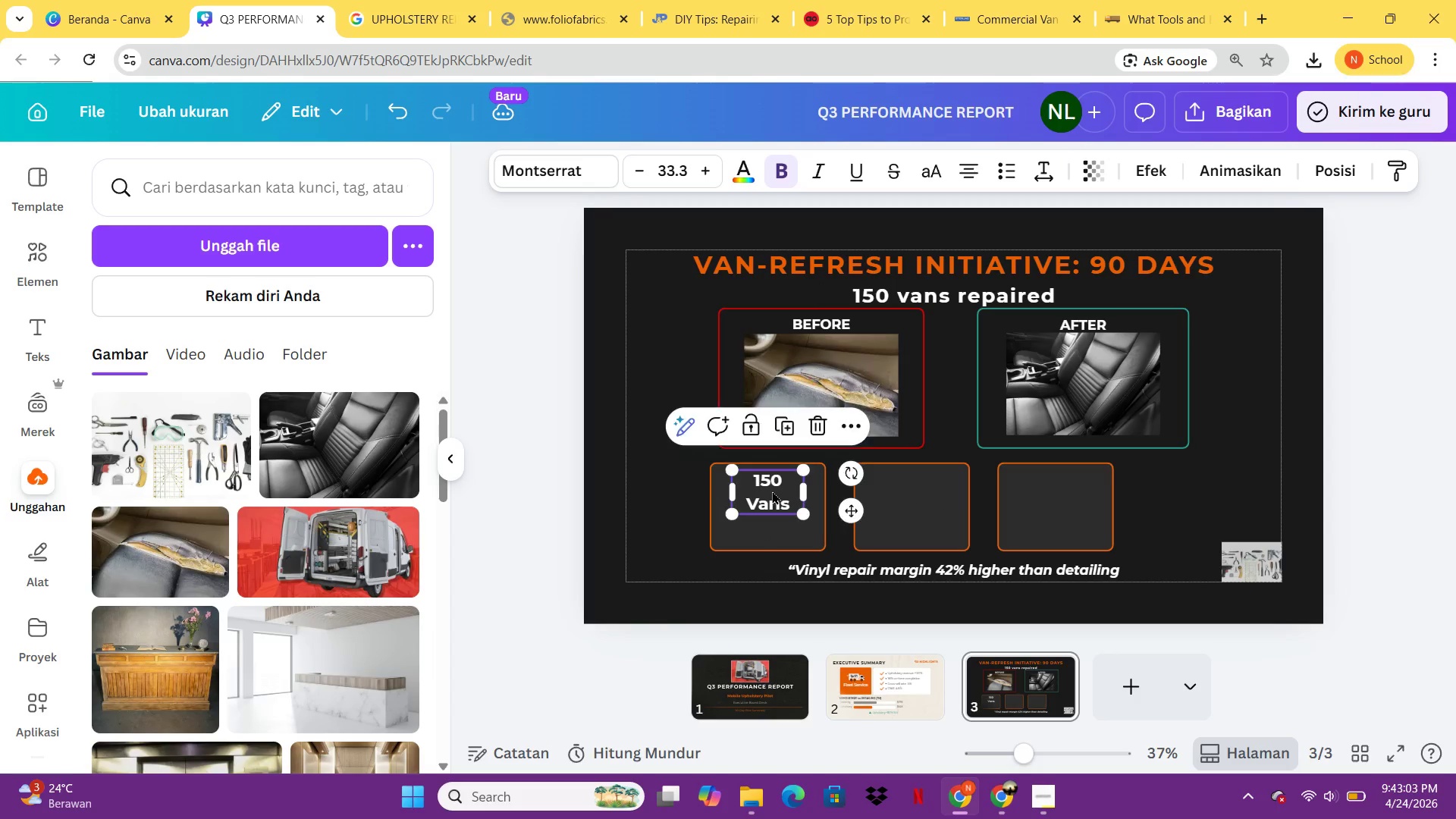 
left_click([772, 491])
 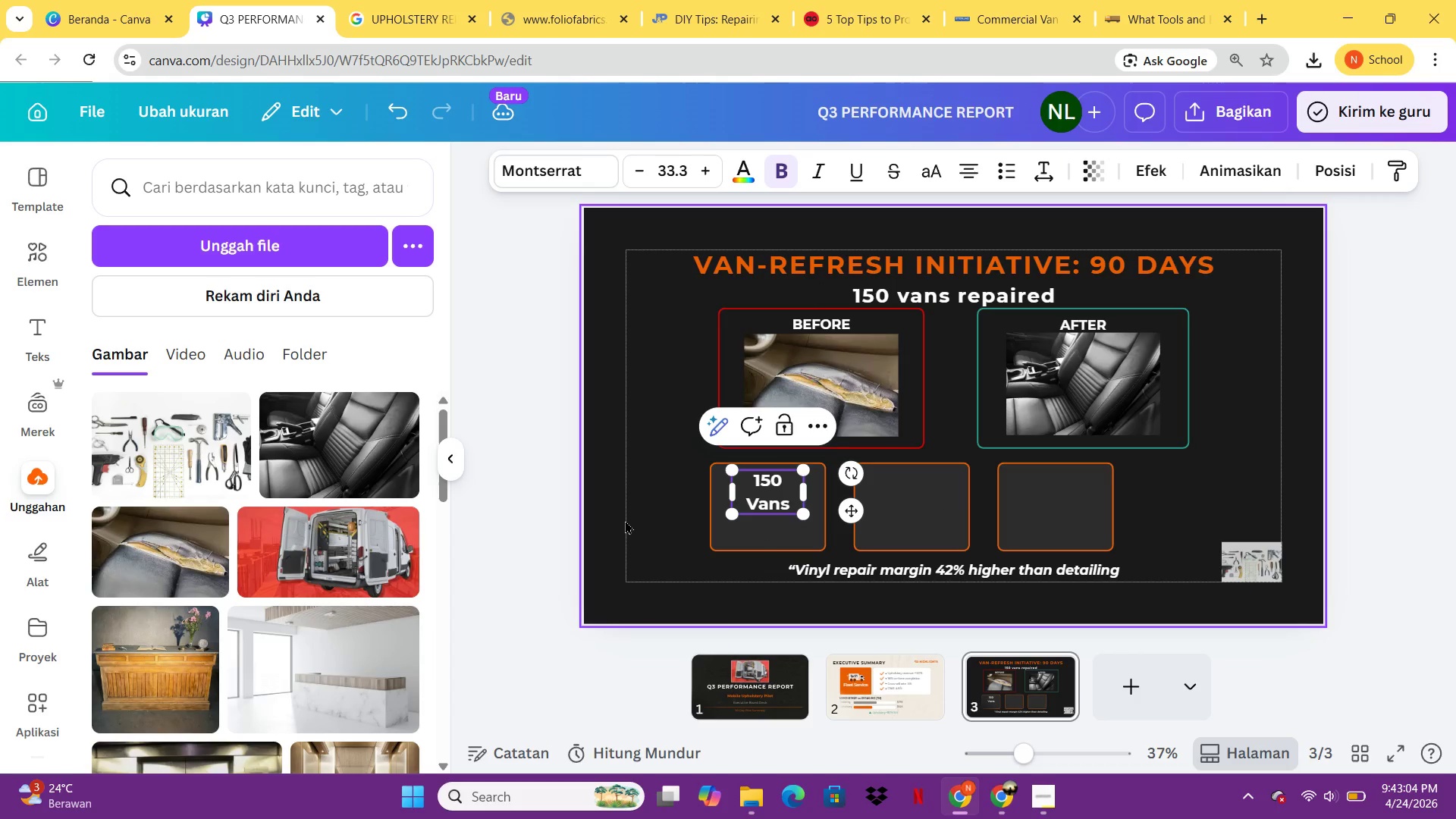 
left_click([618, 522])
 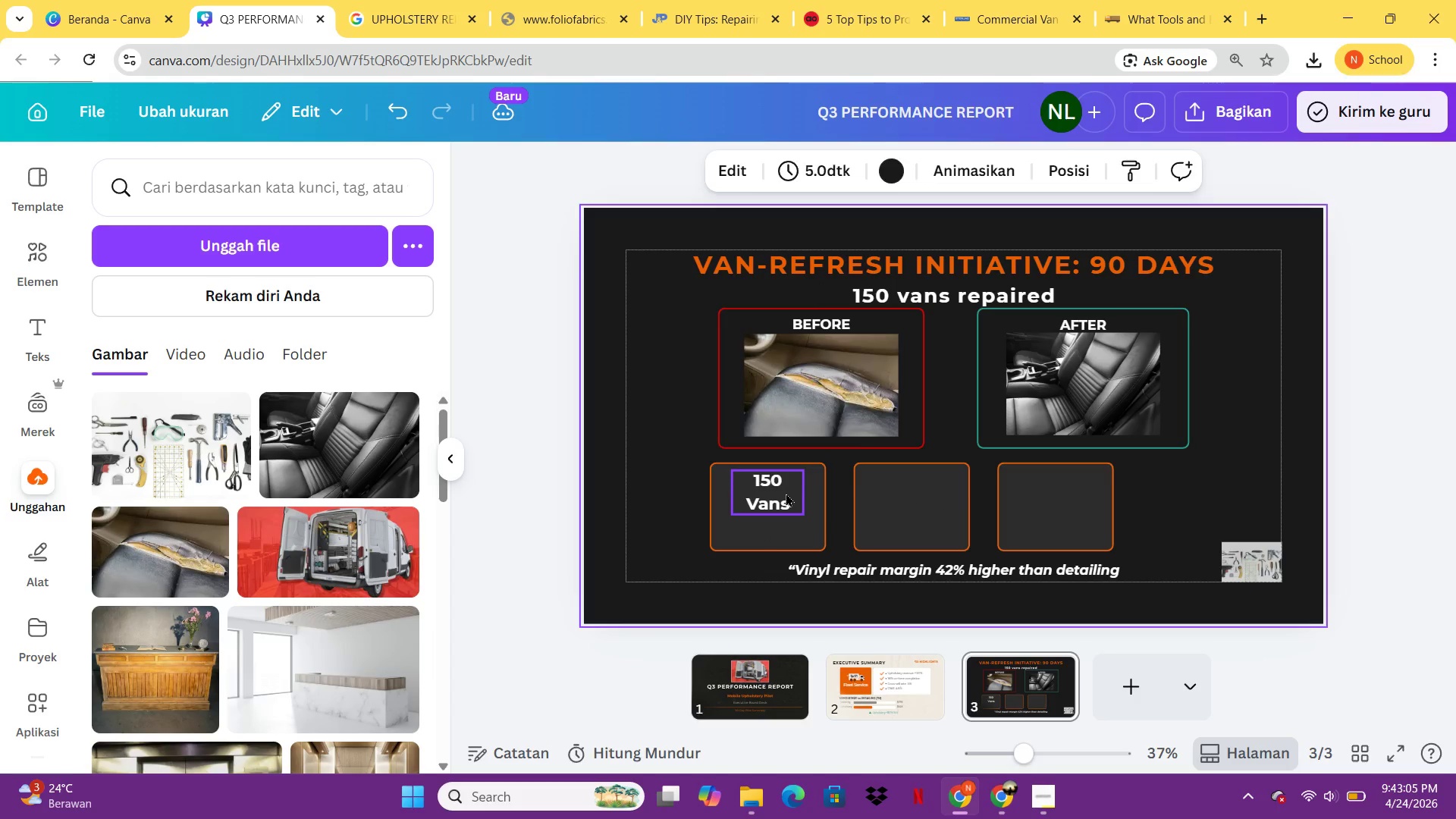 
left_click([786, 493])
 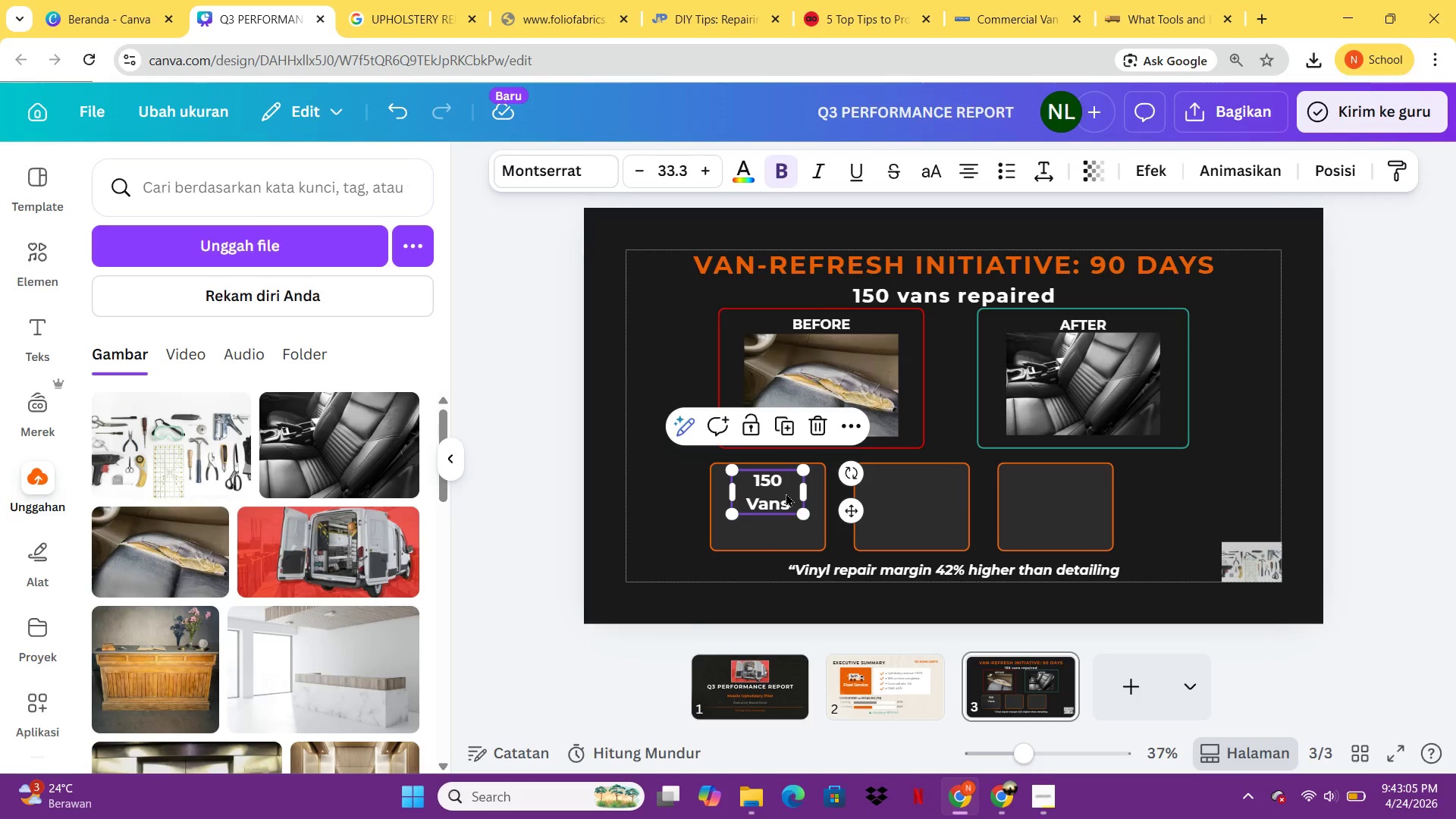 
key(Control+C)
 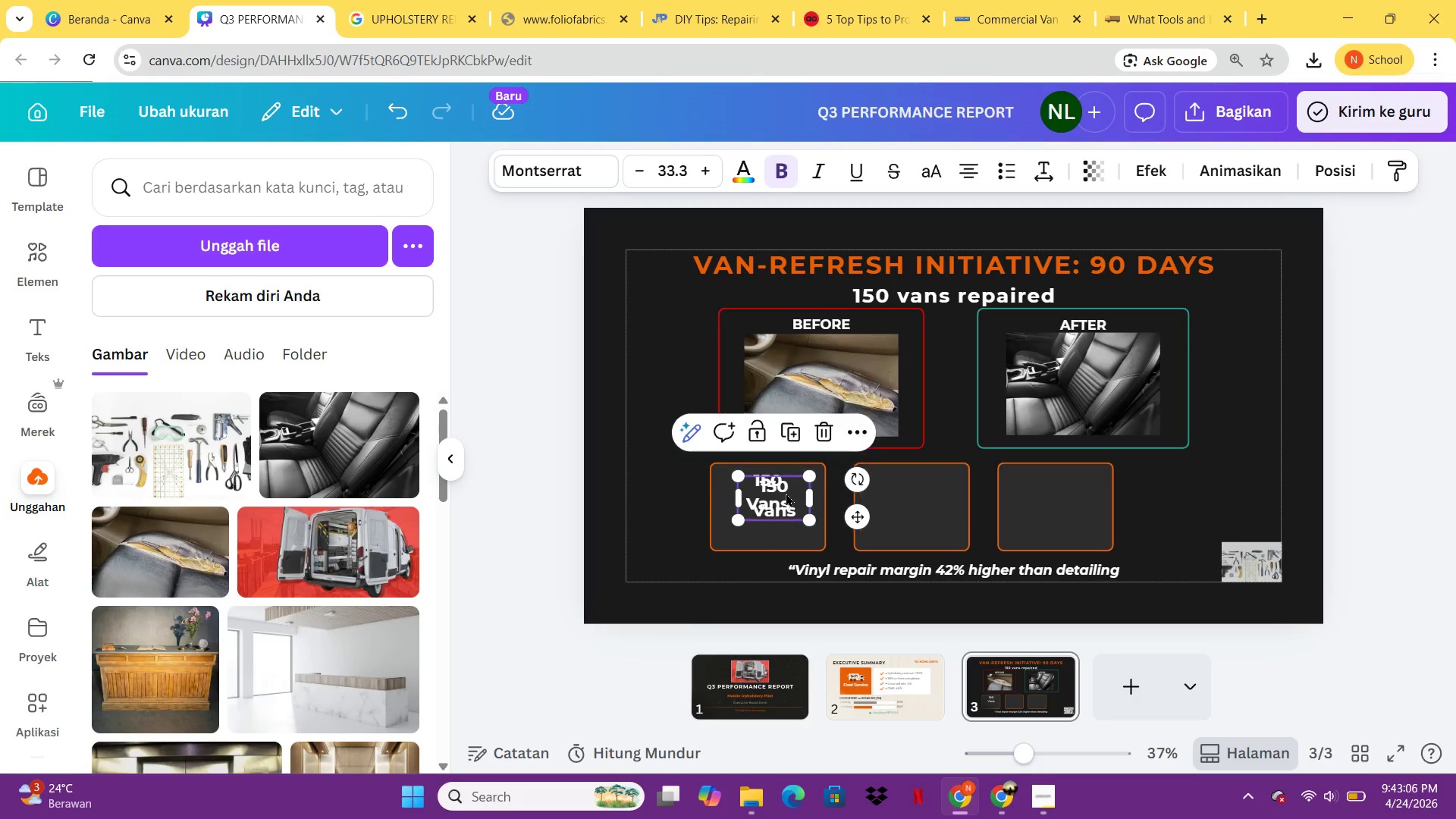 
key(Control+V)
 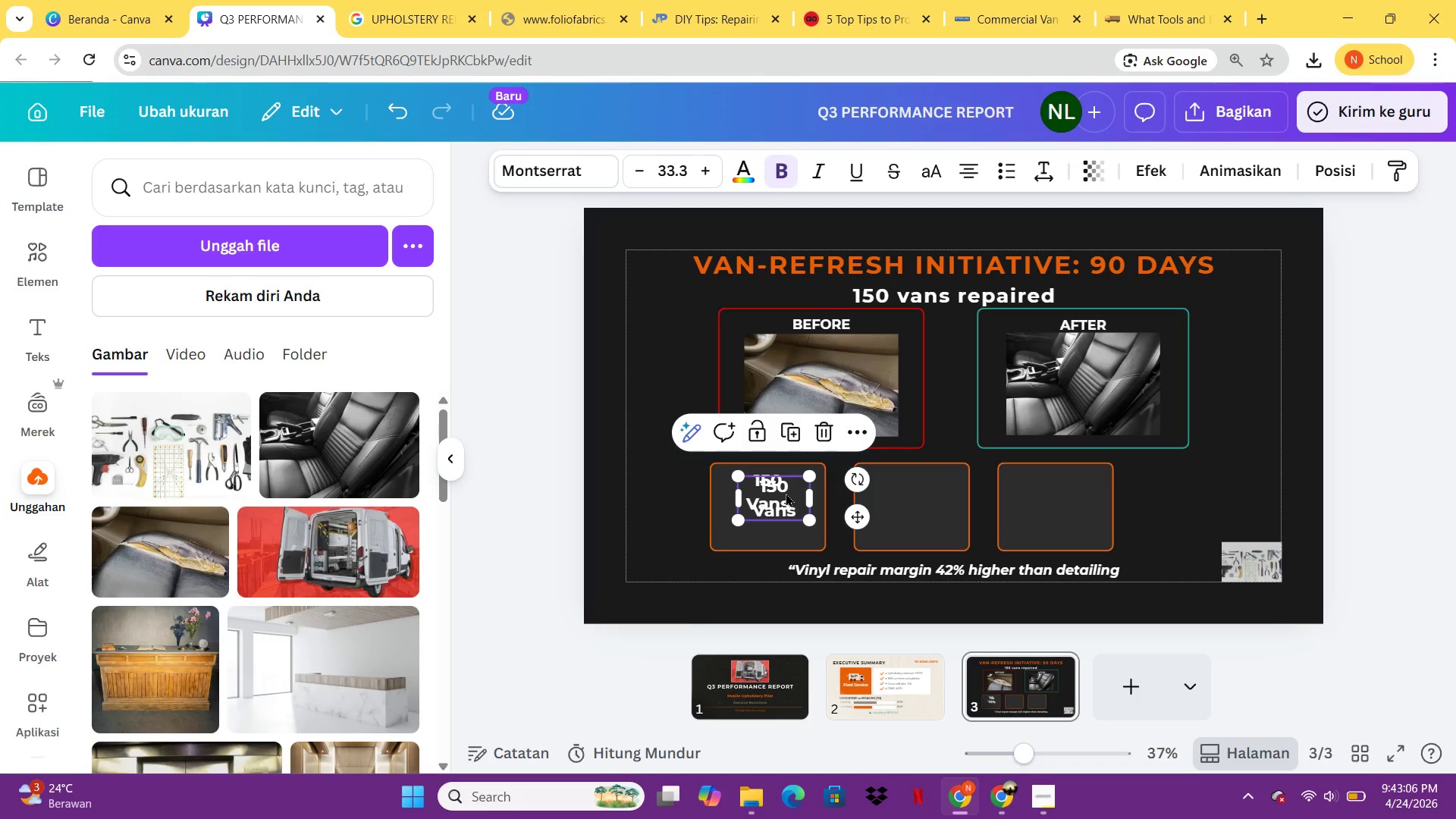 
left_click_drag(start_coordinate=[786, 493], to_coordinate=[925, 486])
 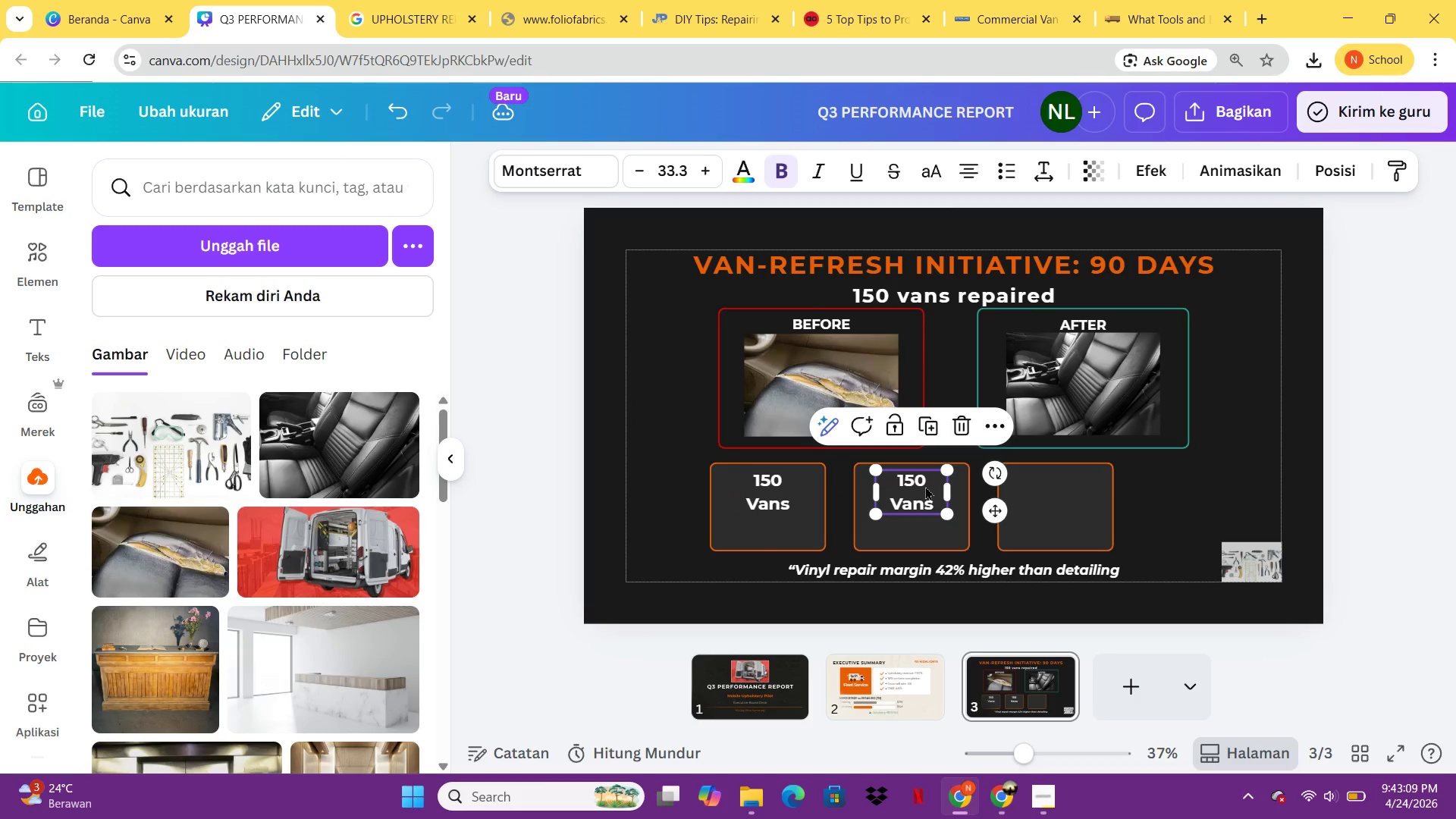 
left_click([925, 486])
 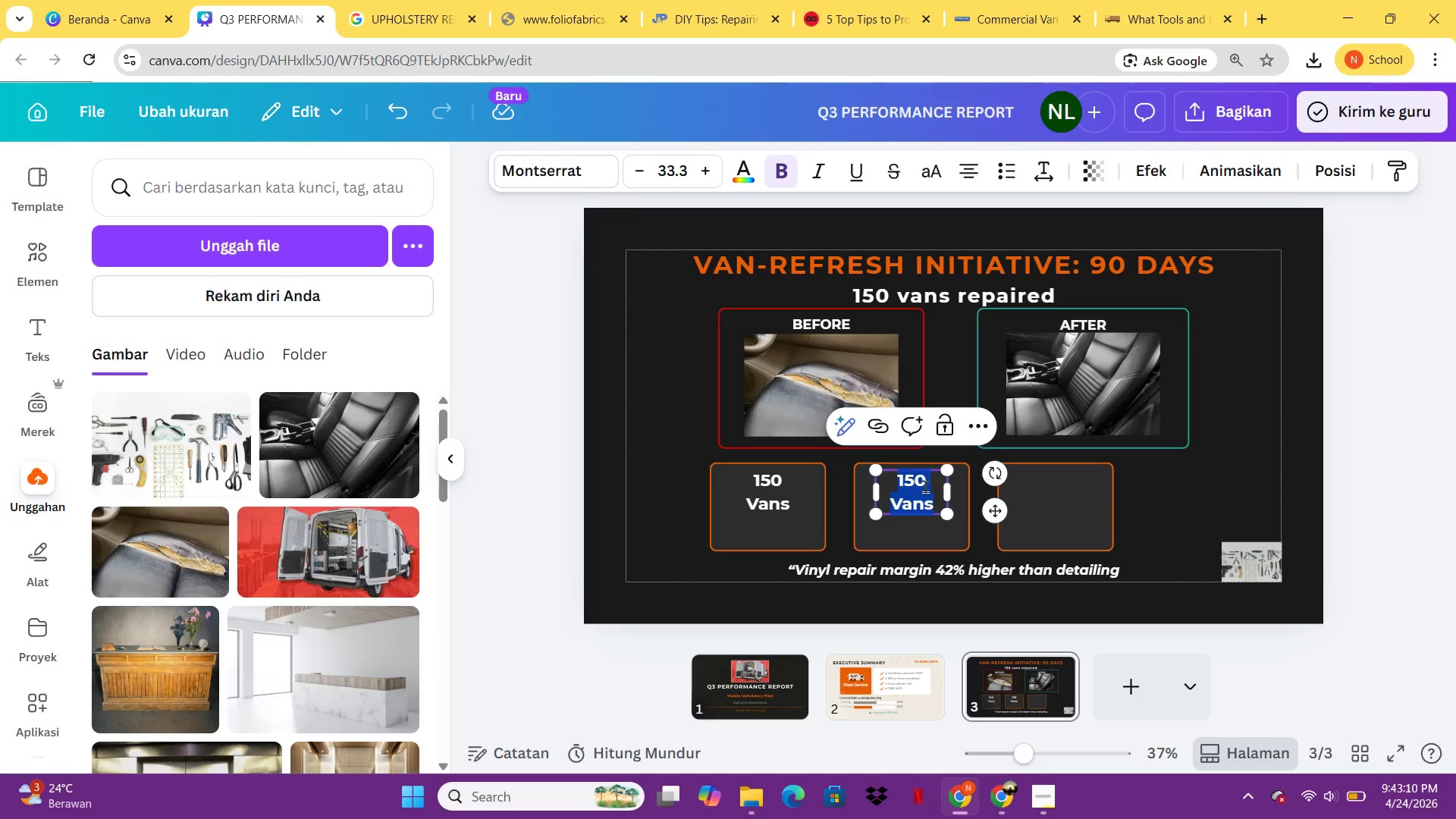 
type(98%)
 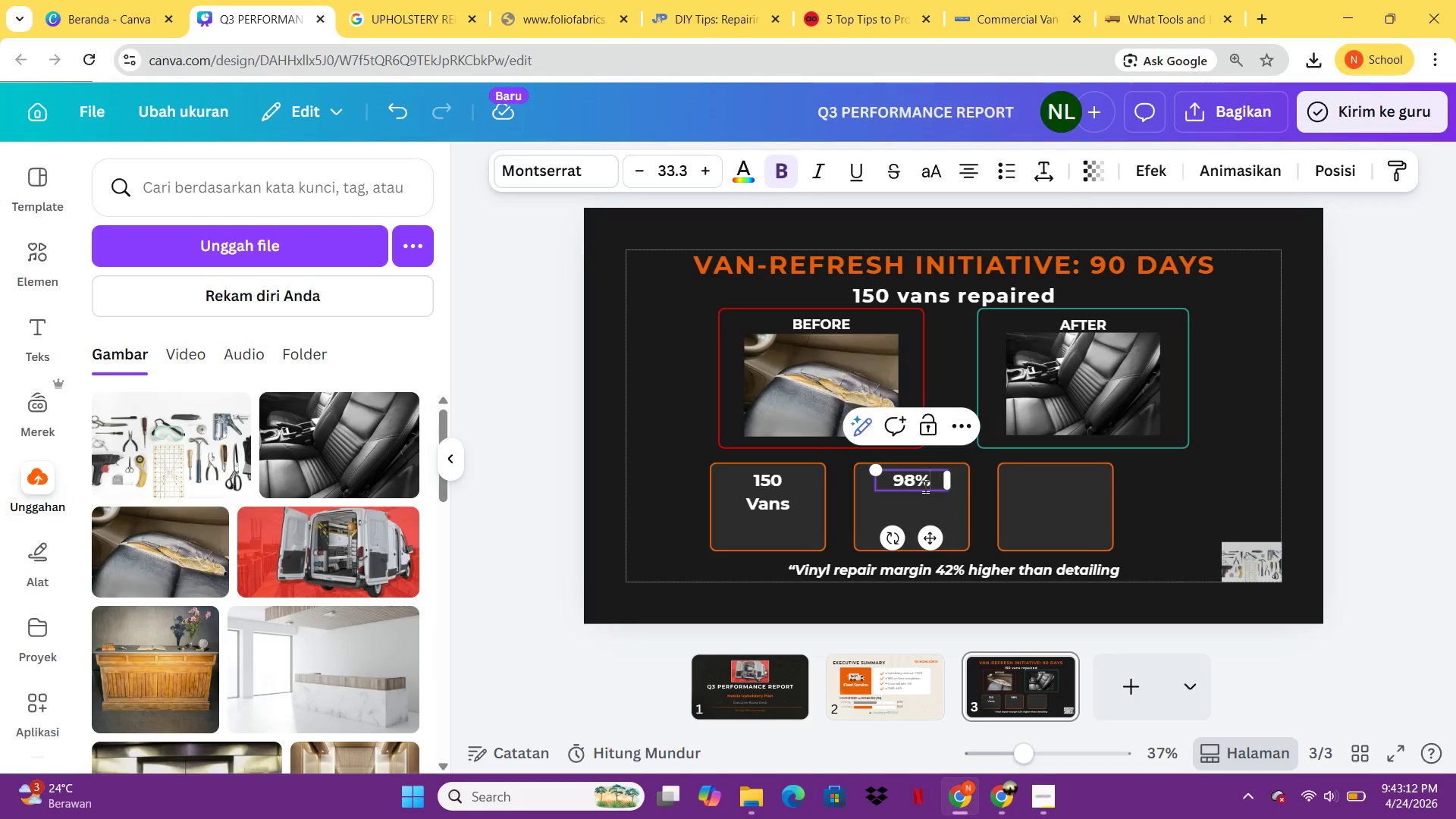 
key(Enter)
 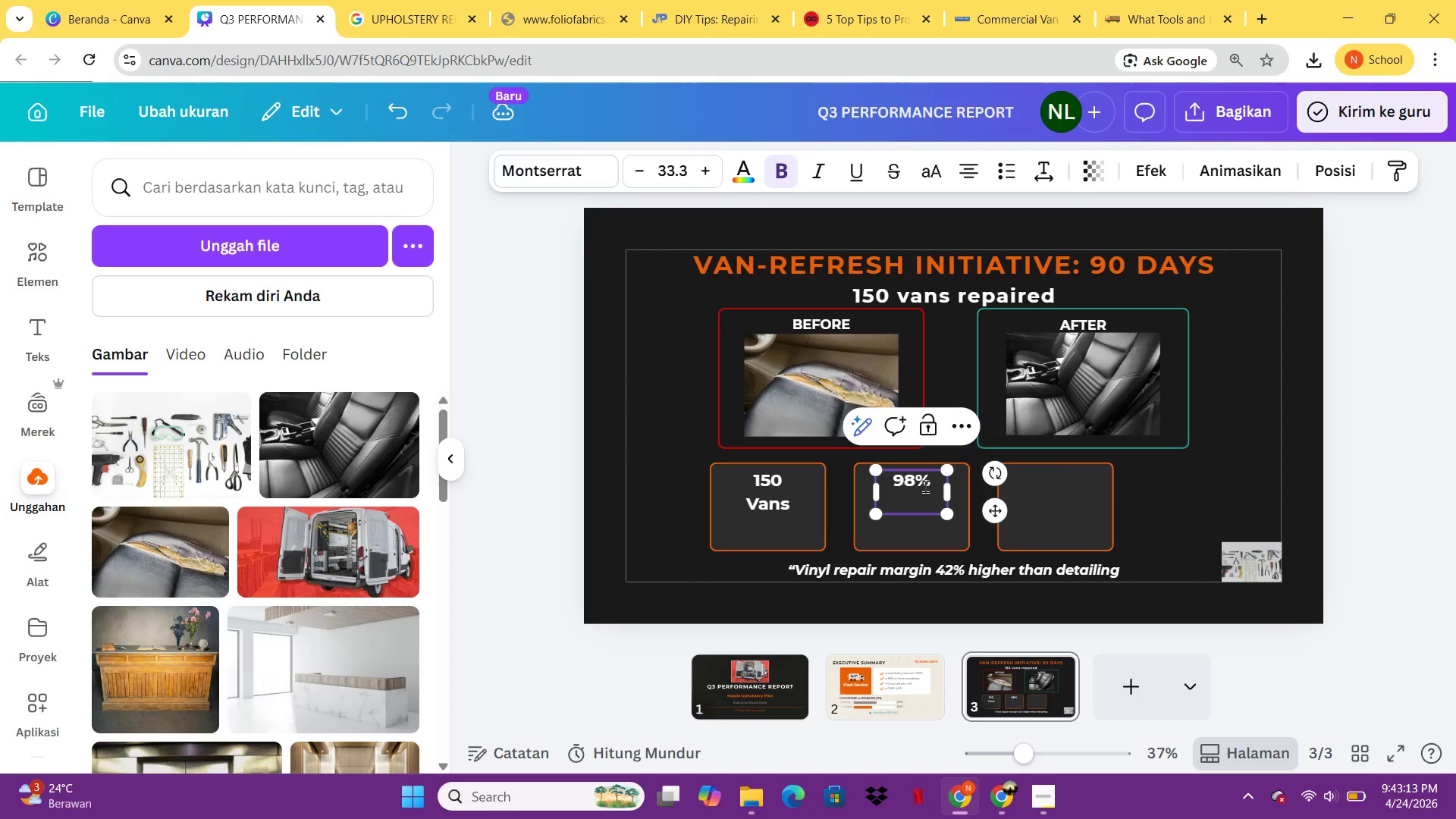 
type(cli)
key(Backspace)
key(Backspace)
key(Backspace)
type(Client)
 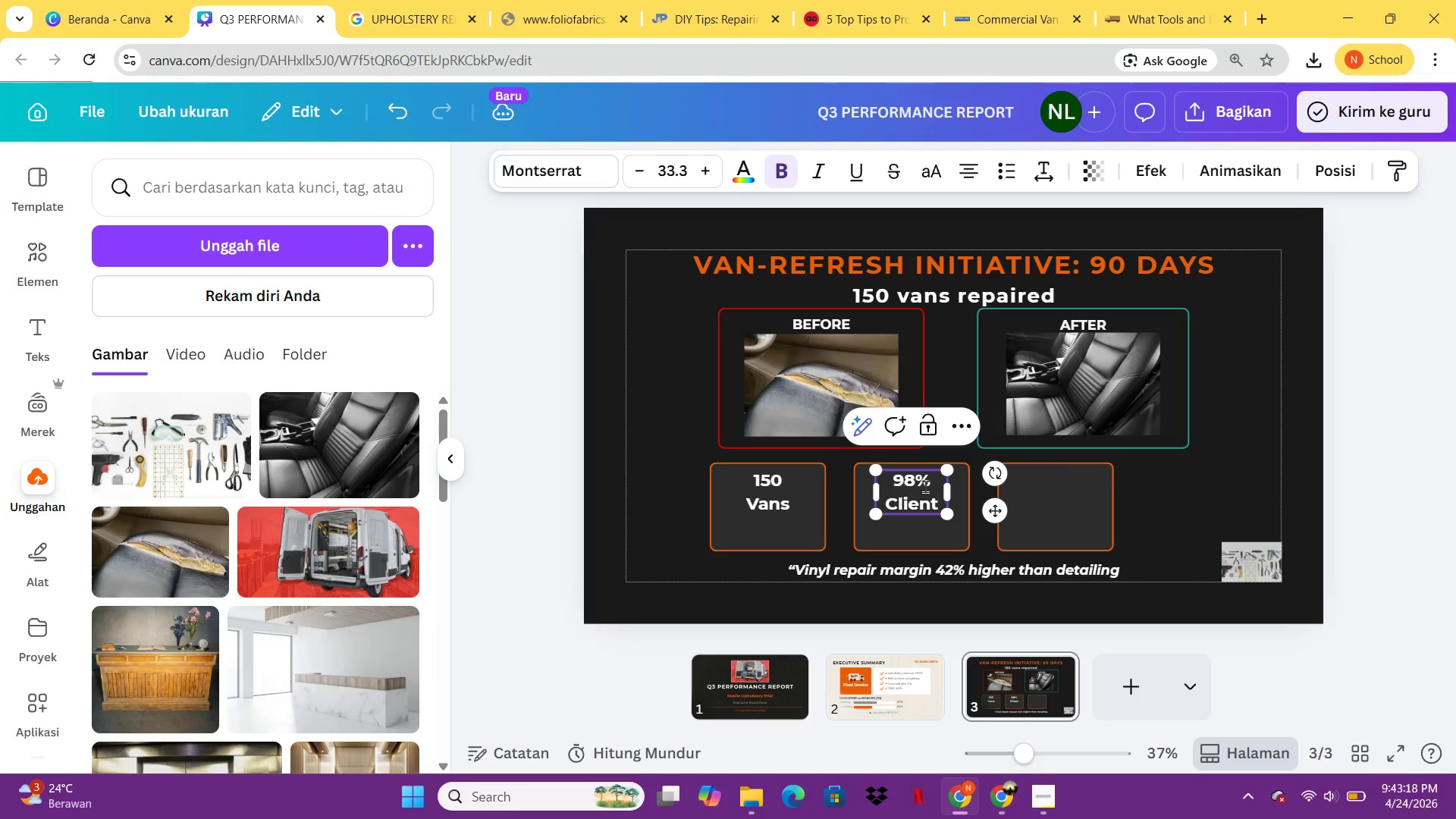 
left_click([1194, 490])
 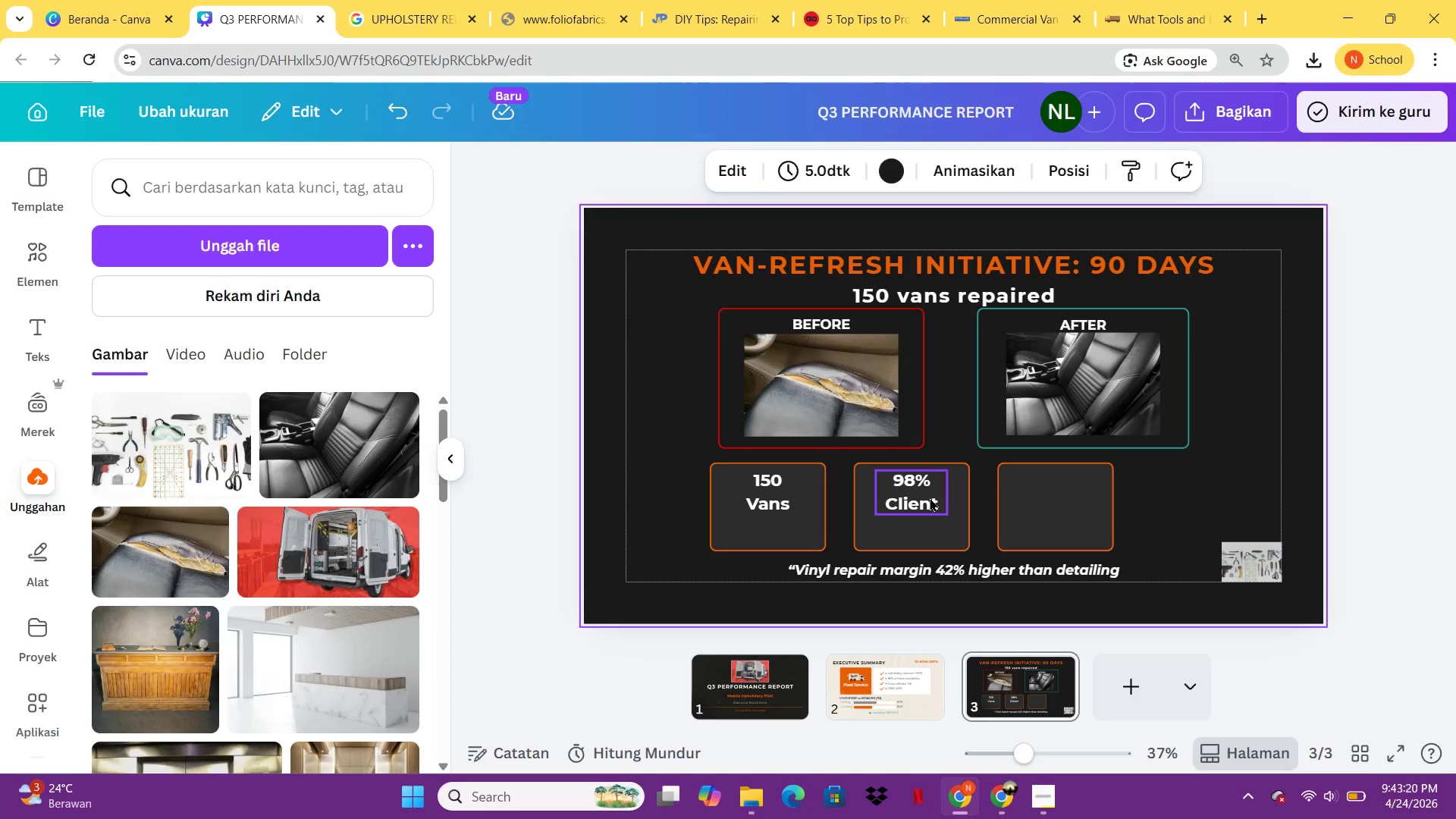 
left_click([930, 497])
 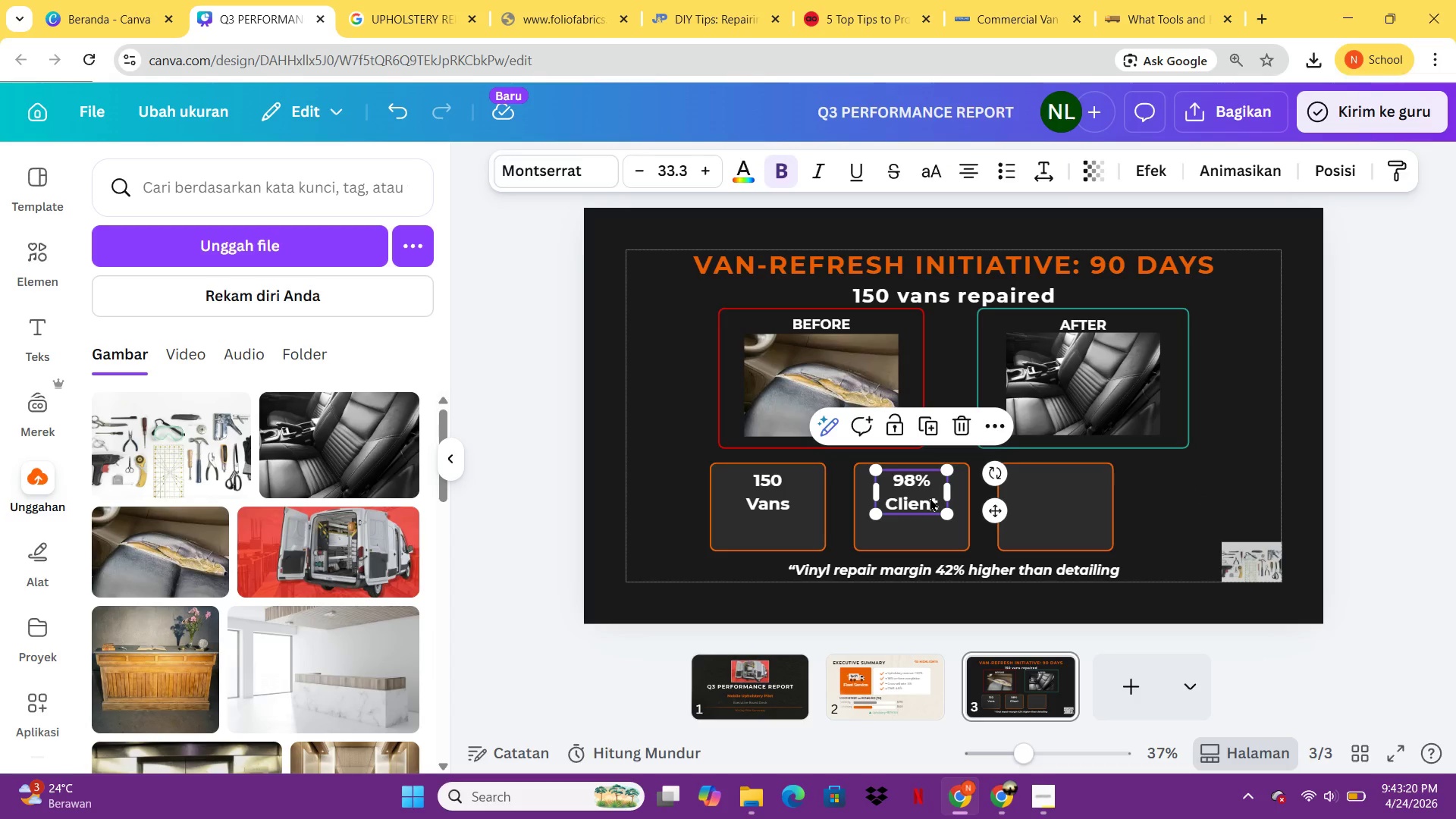 
key(Control+C)
 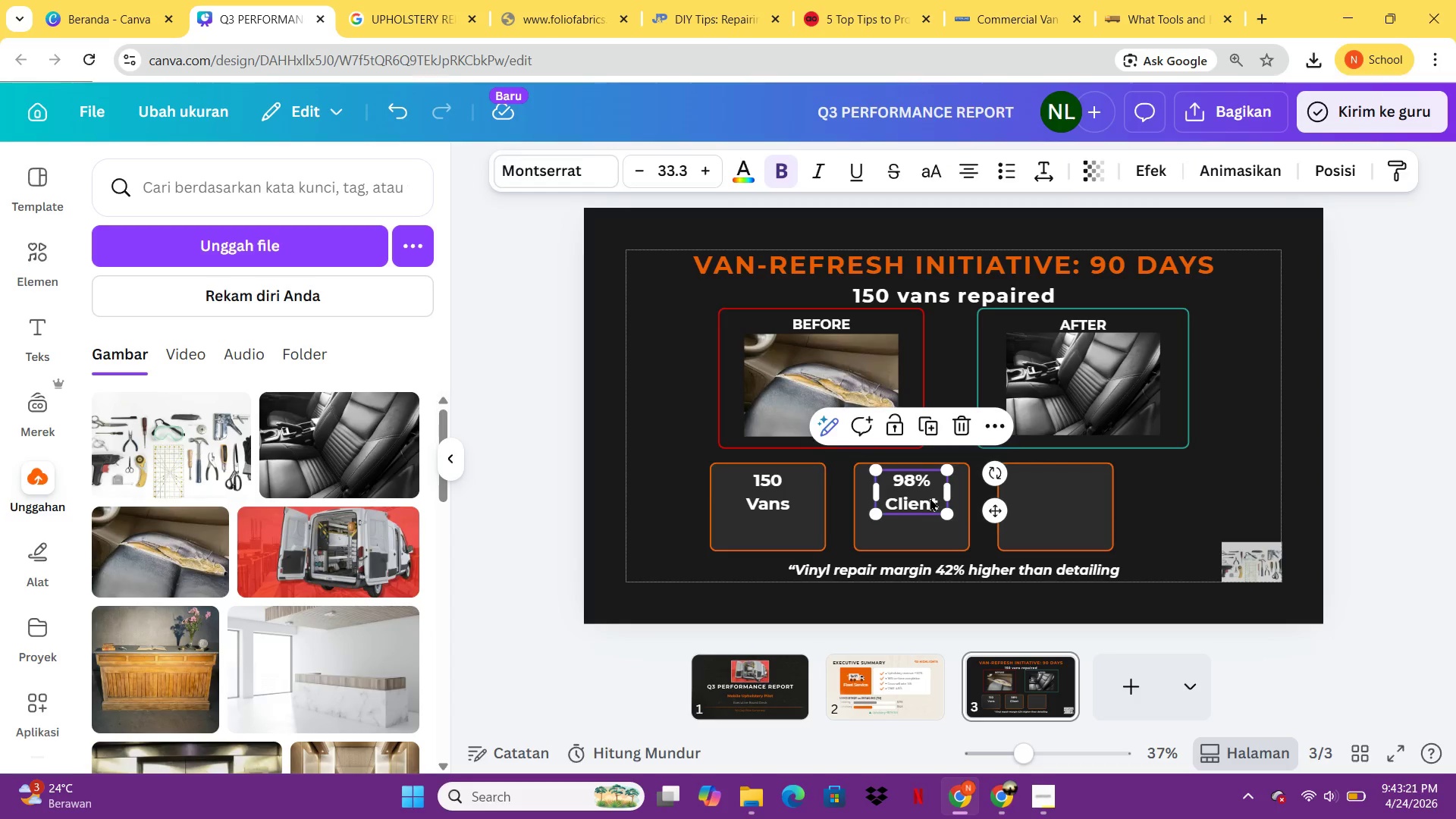 
key(Control+V)
 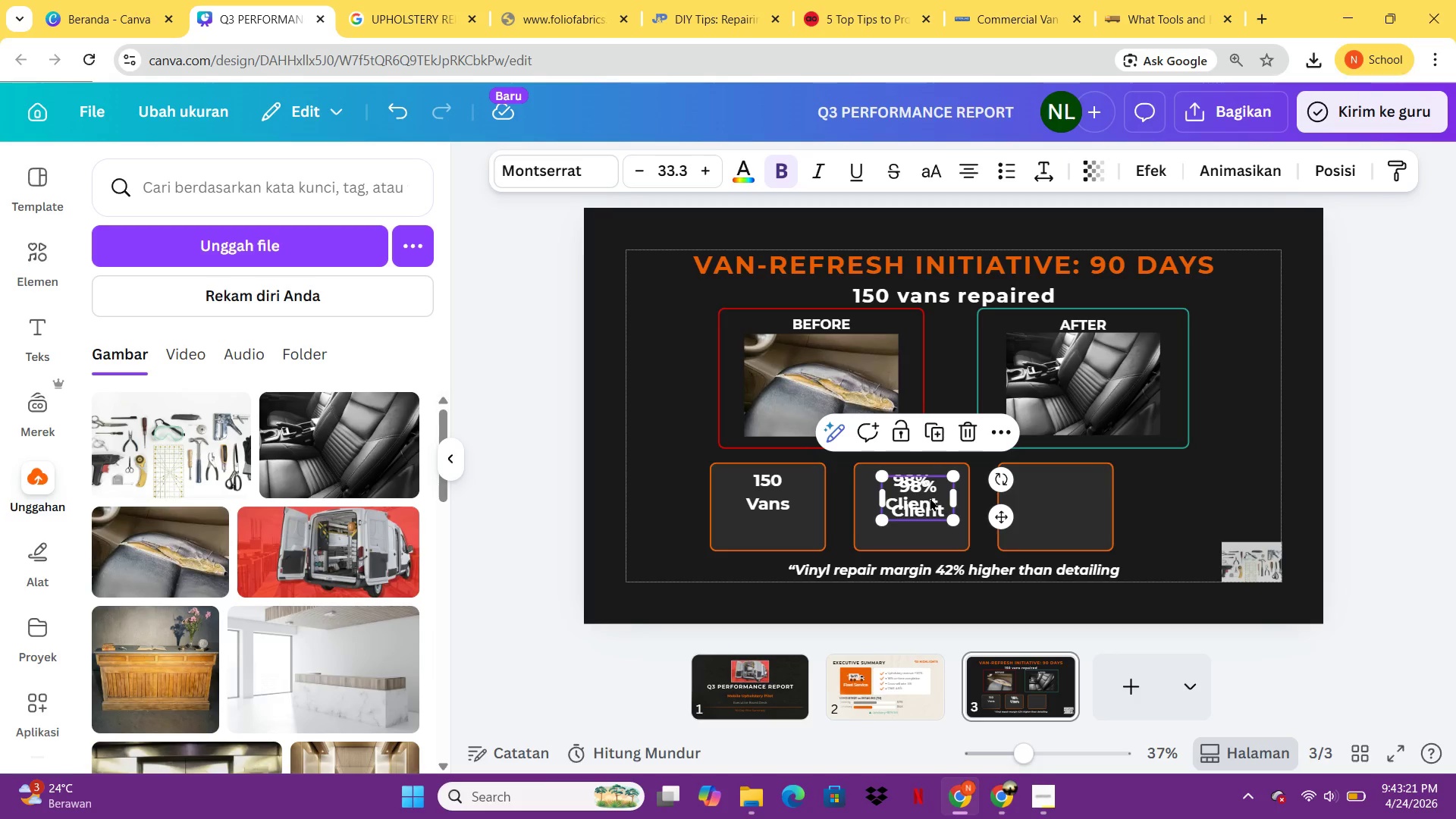 
left_click_drag(start_coordinate=[930, 497], to_coordinate=[1066, 493])
 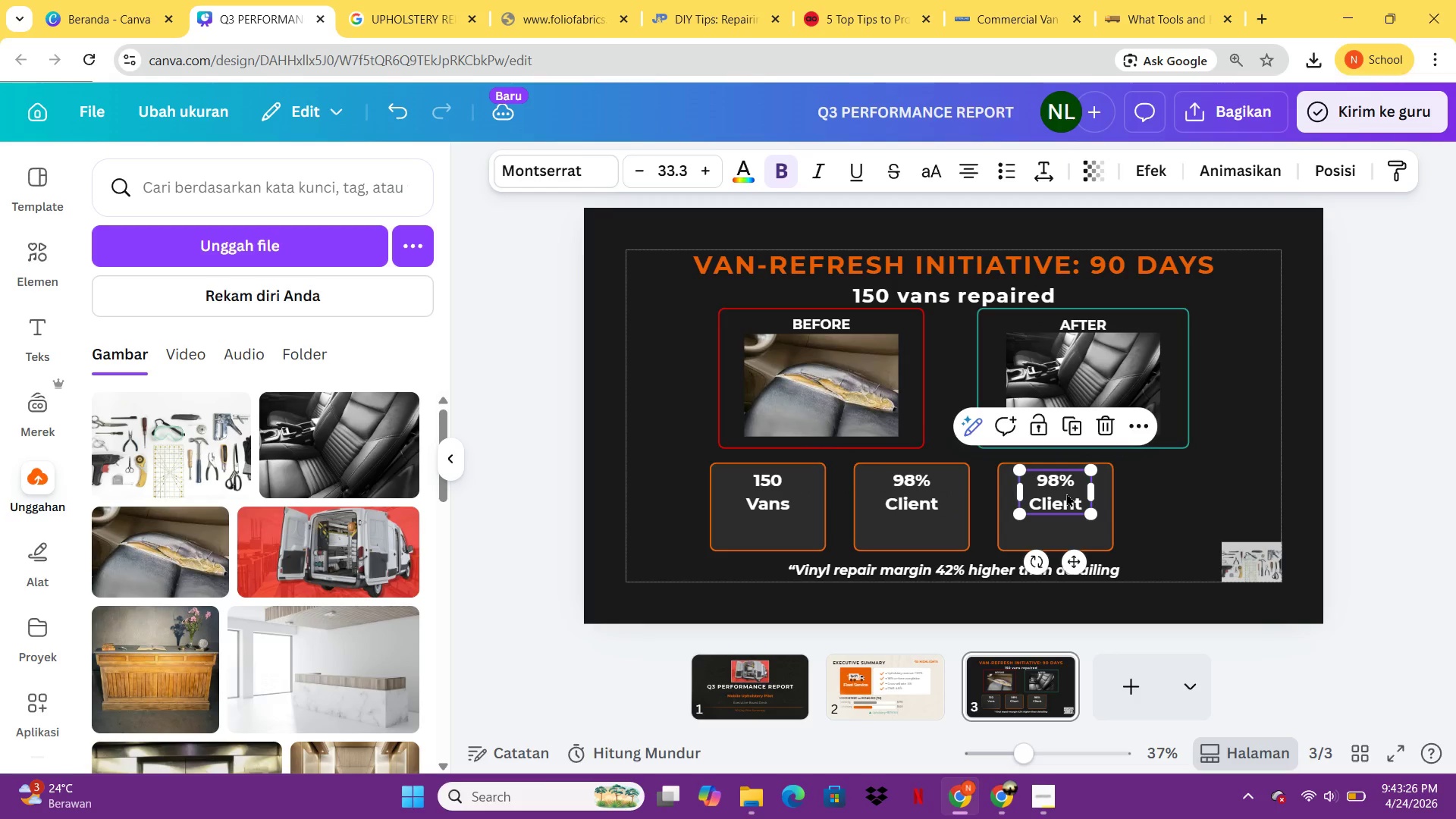 
left_click([1066, 493])
 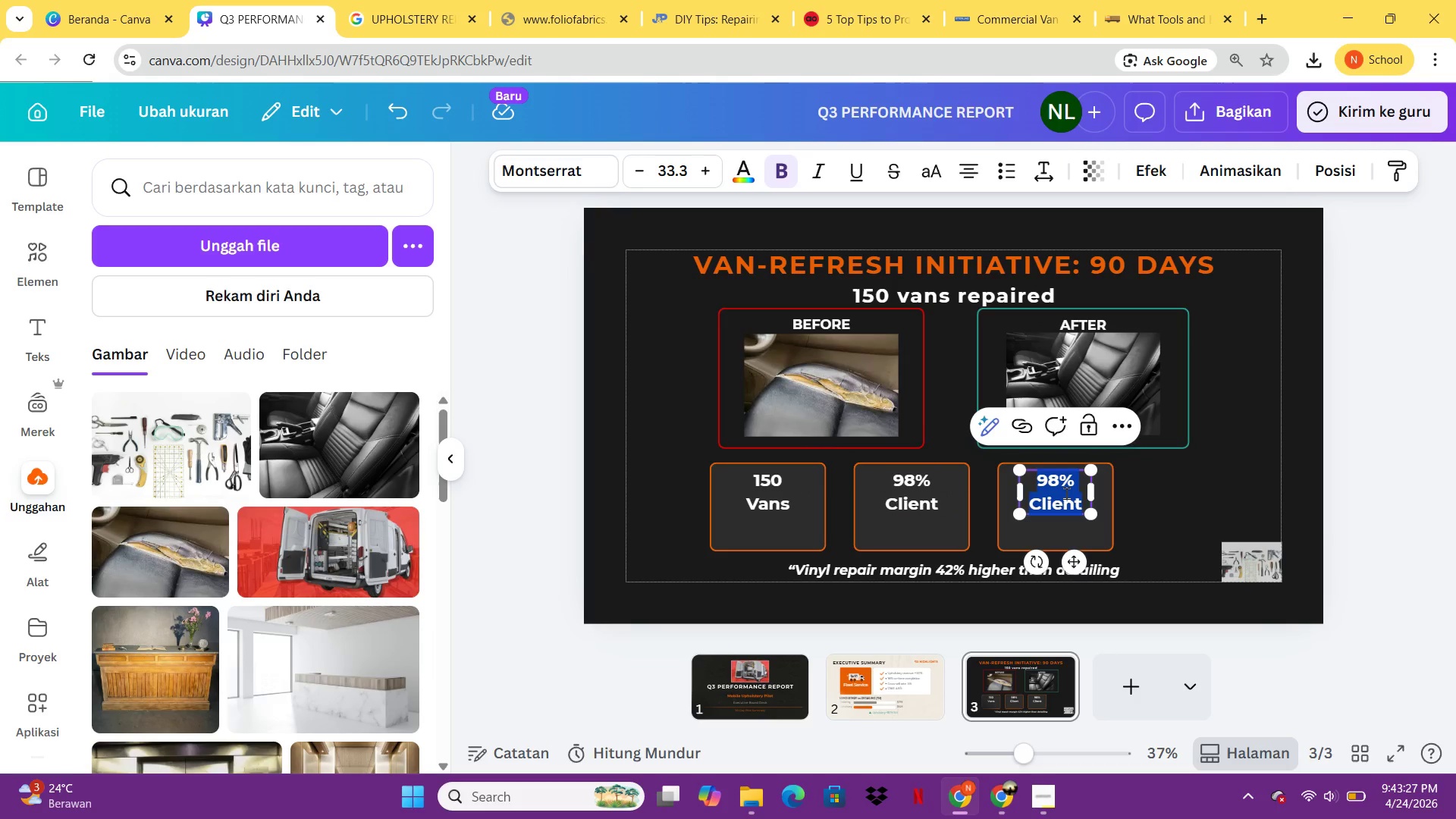 
type(15 min)
 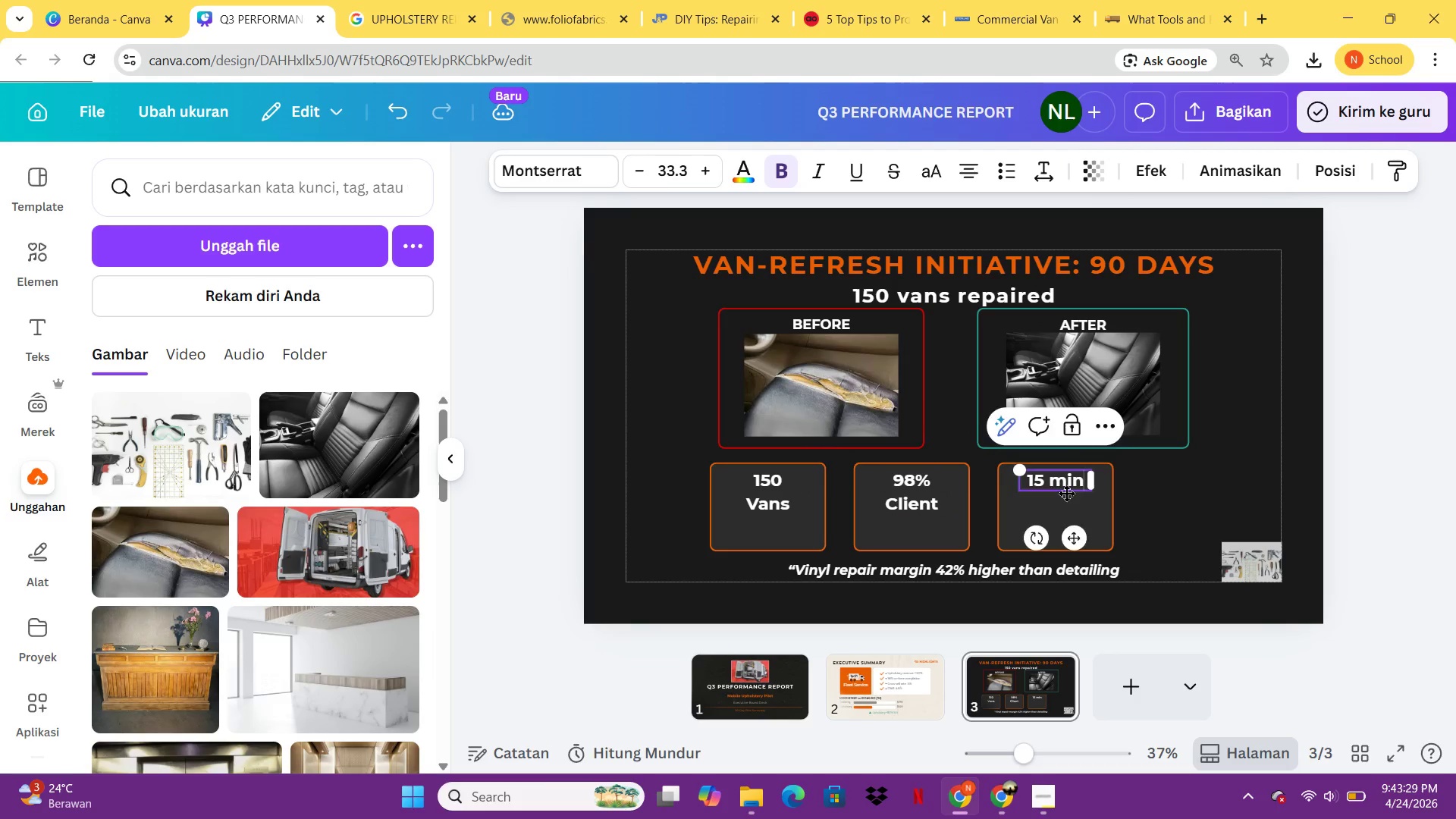 
key(Enter)
 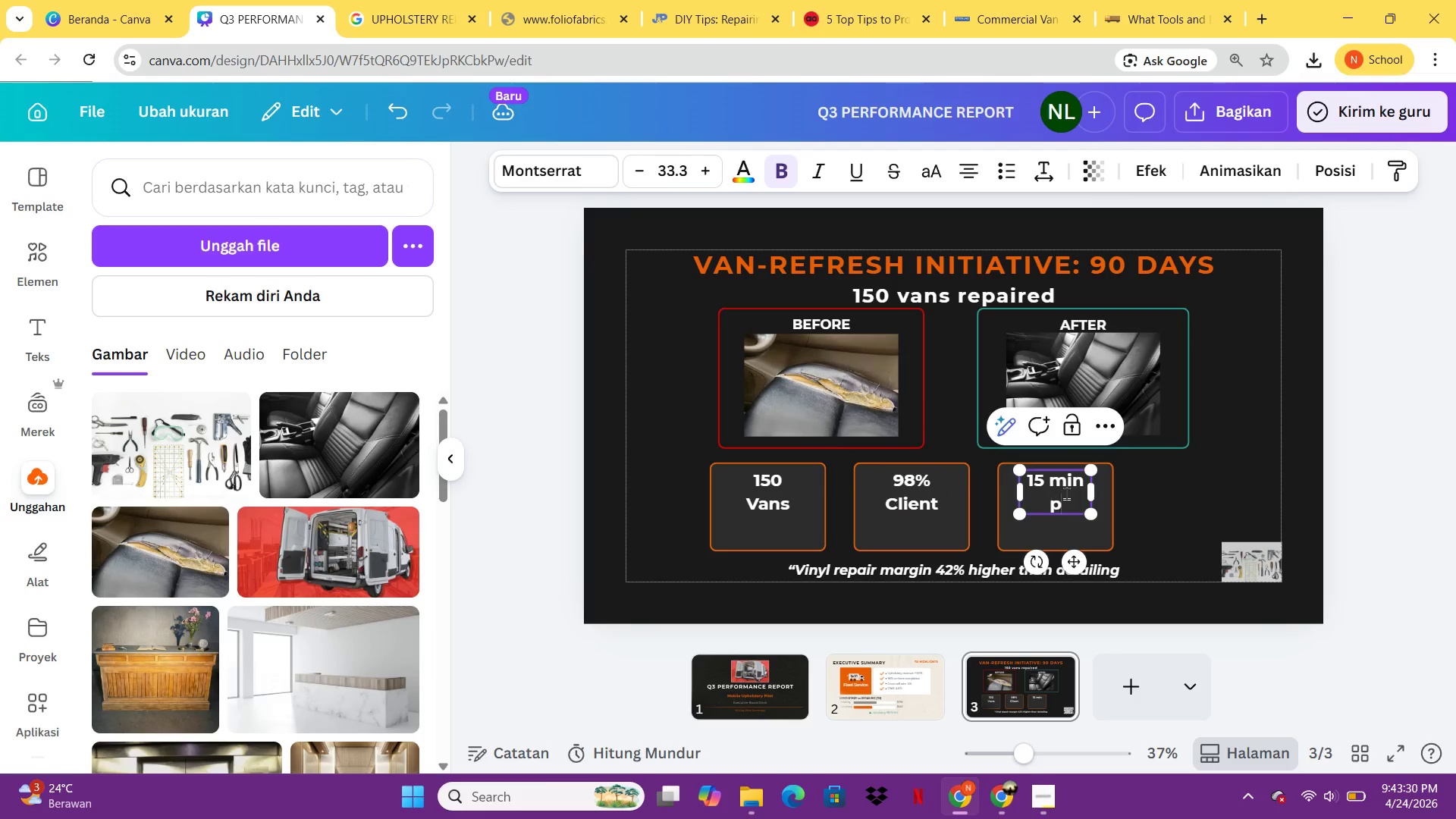 
type(per a)
key(Backspace)
type(seat)
 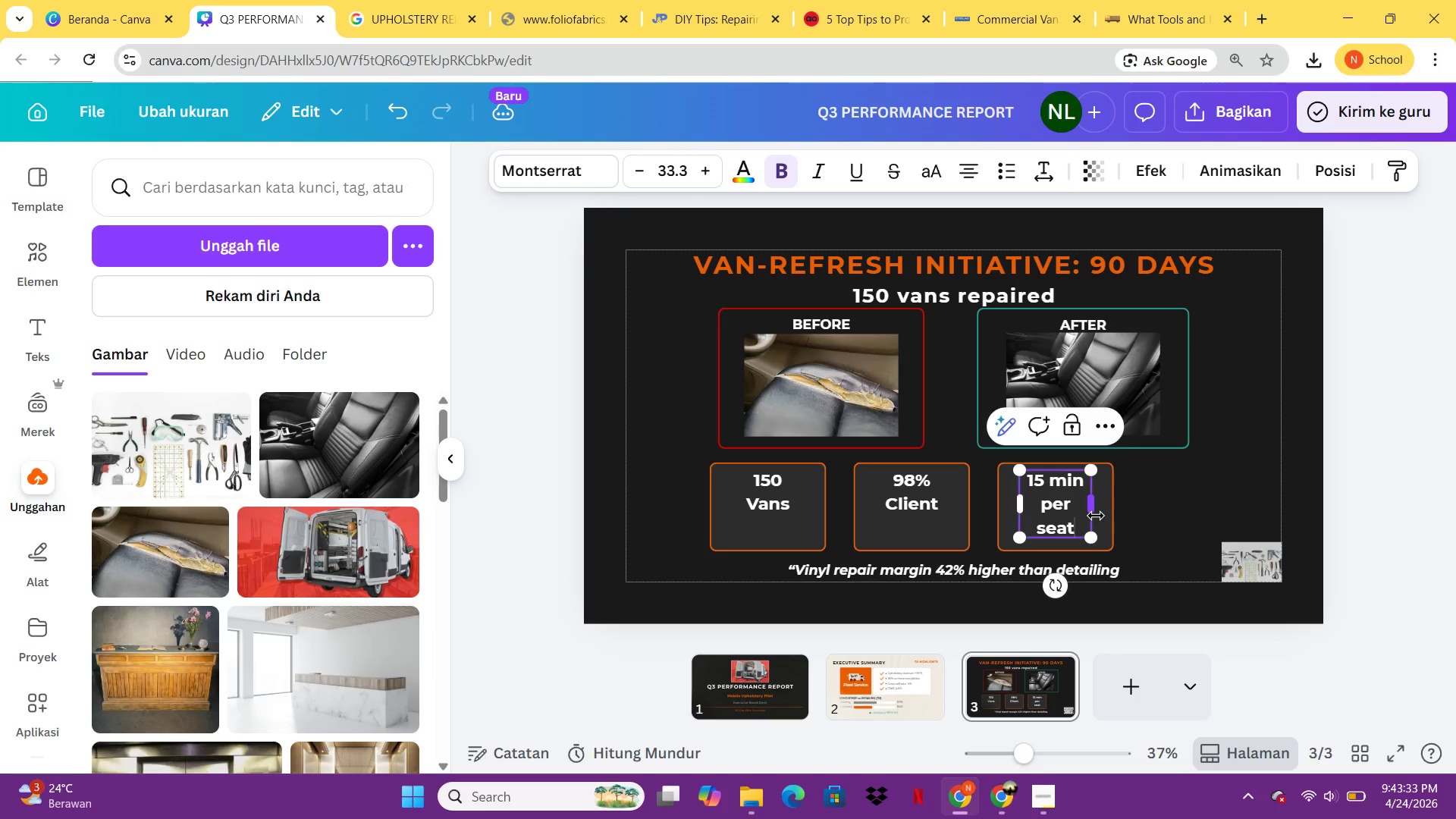 
left_click_drag(start_coordinate=[1096, 514], to_coordinate=[1114, 508])
 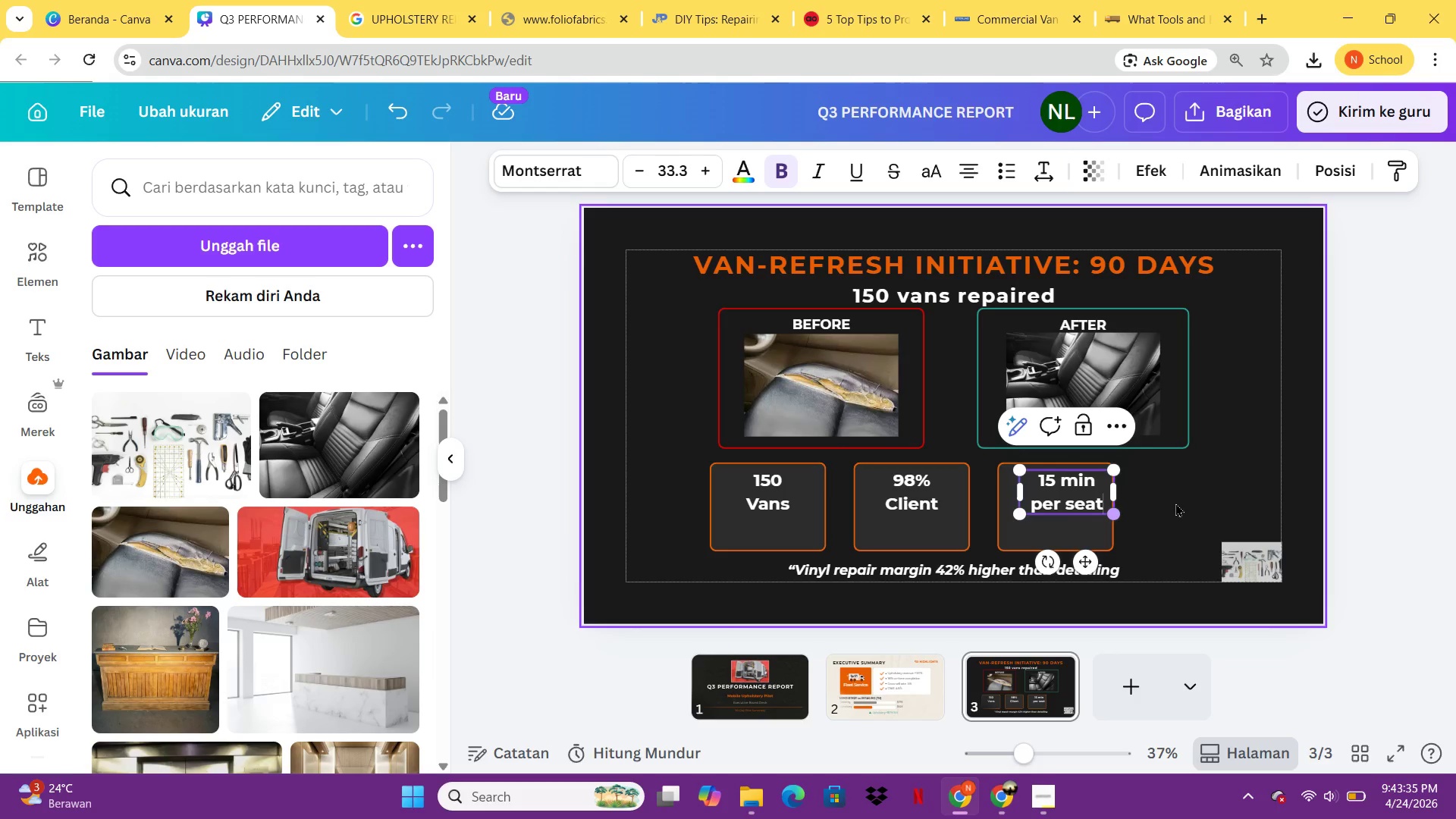 
left_click([1183, 502])
 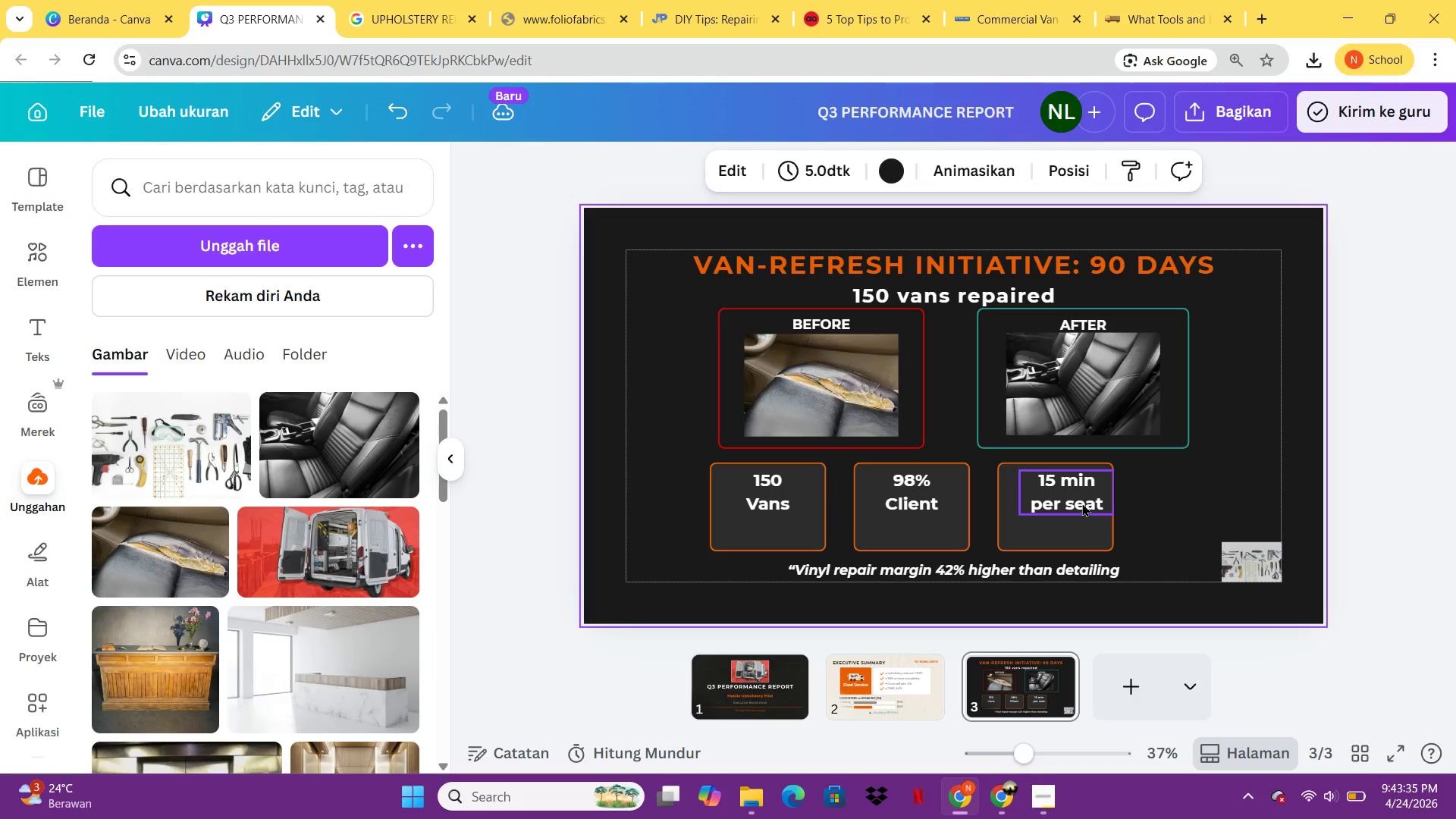 
left_click_drag(start_coordinate=[1078, 502], to_coordinate=[1072, 502])
 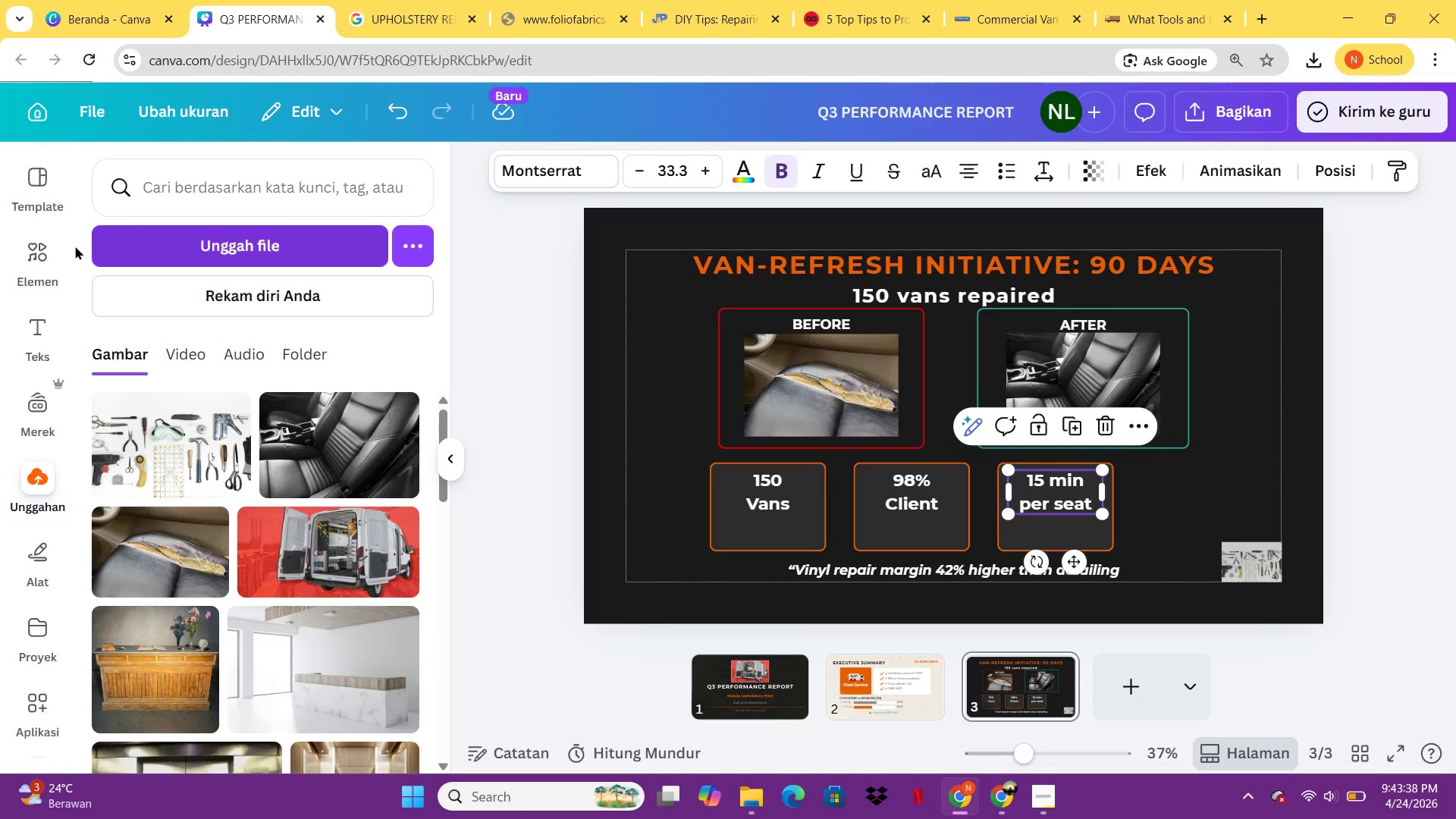 
left_click([24, 253])
 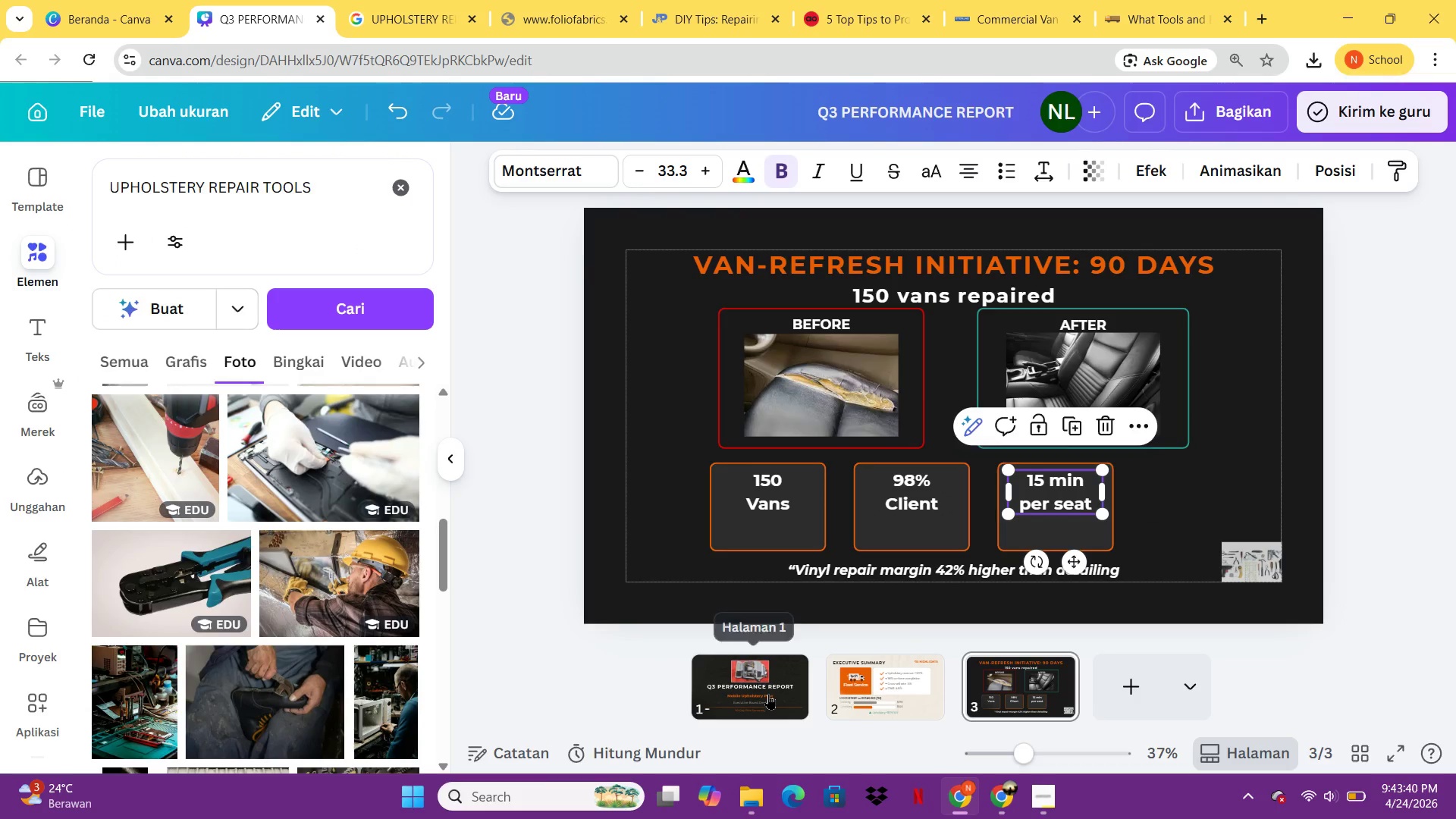 
left_click([865, 676])
 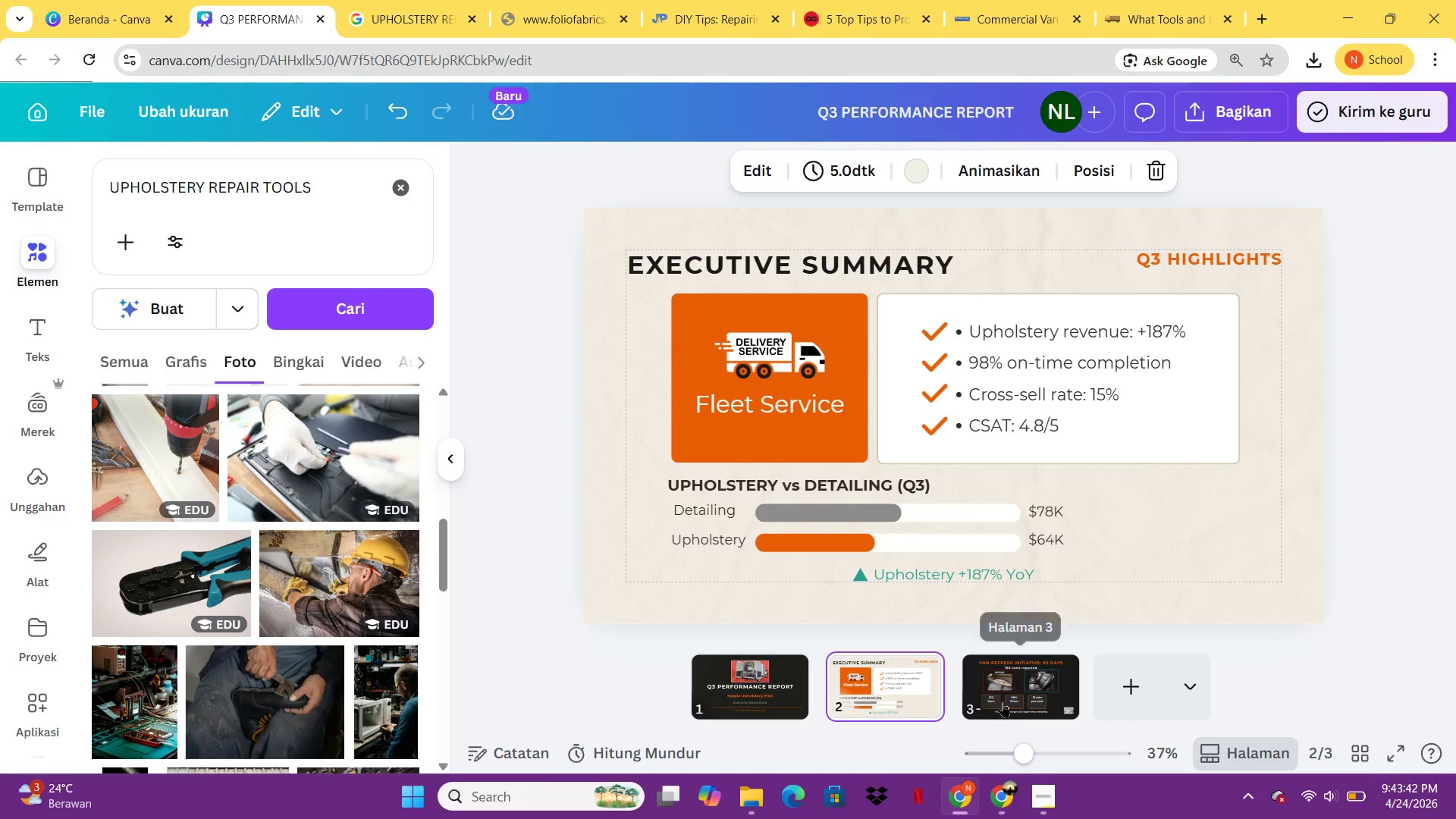 
left_click([1003, 698])
 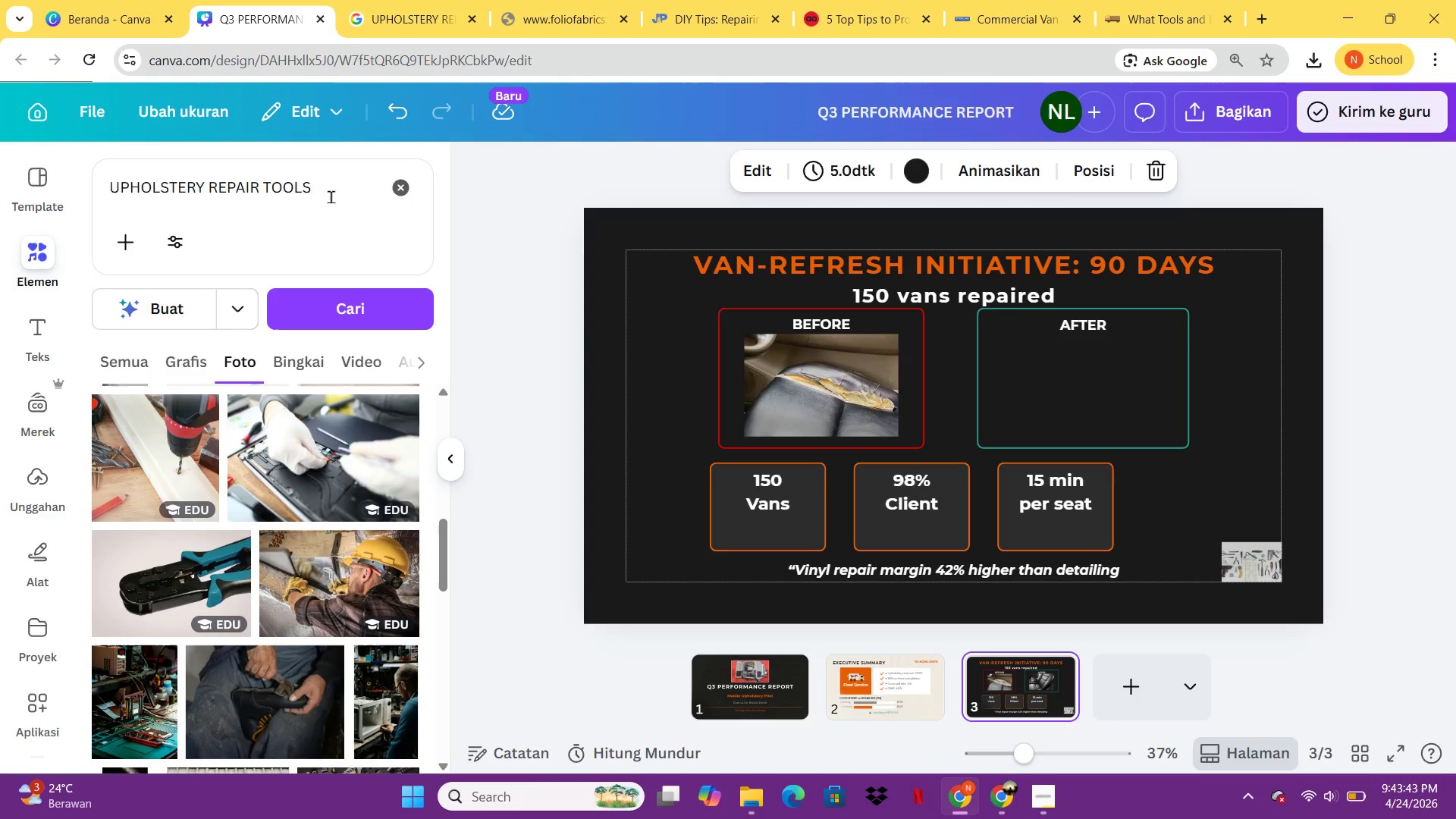 
left_click_drag(start_coordinate=[331, 196], to_coordinate=[100, 191])
 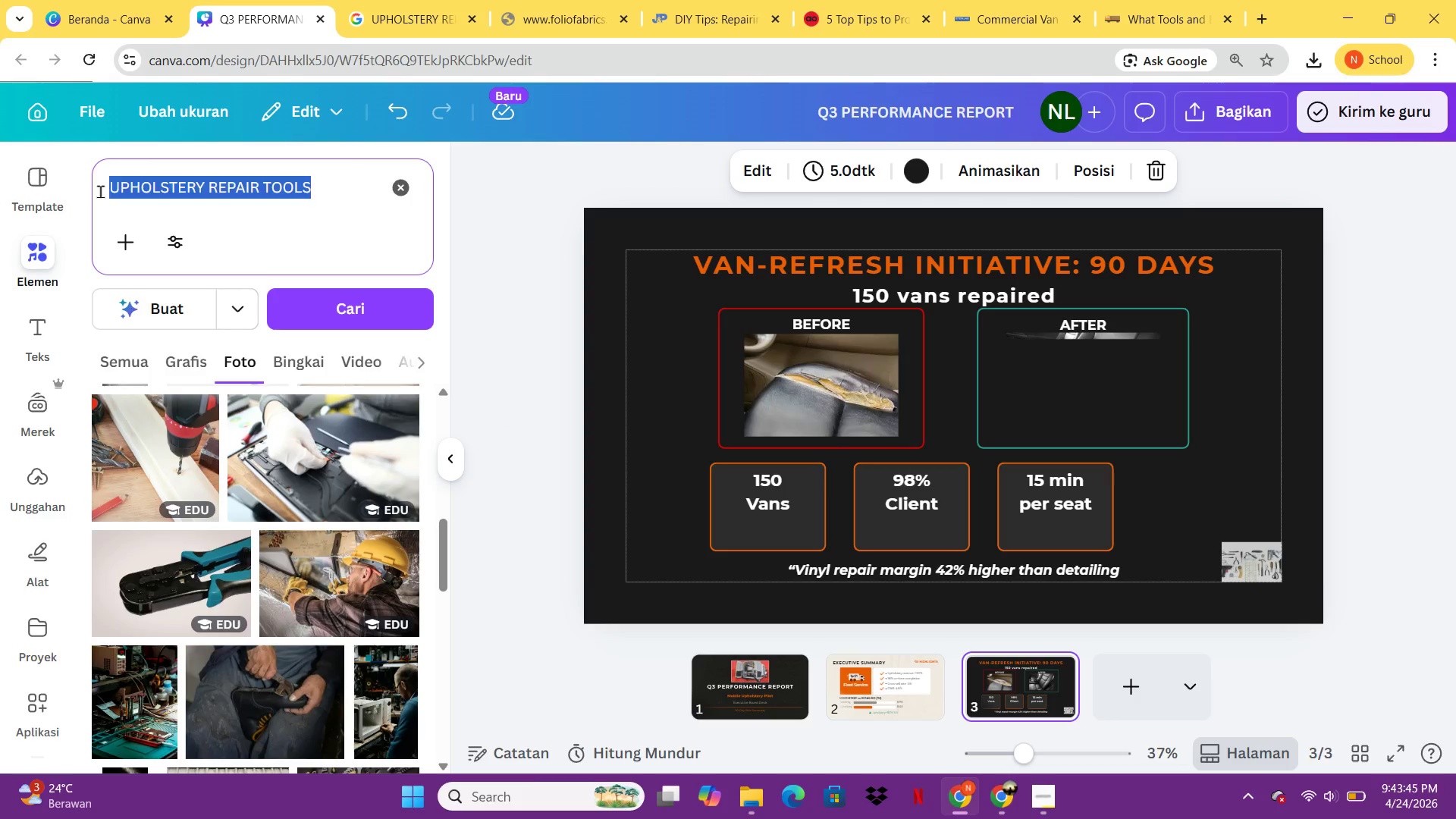 
type(van)
 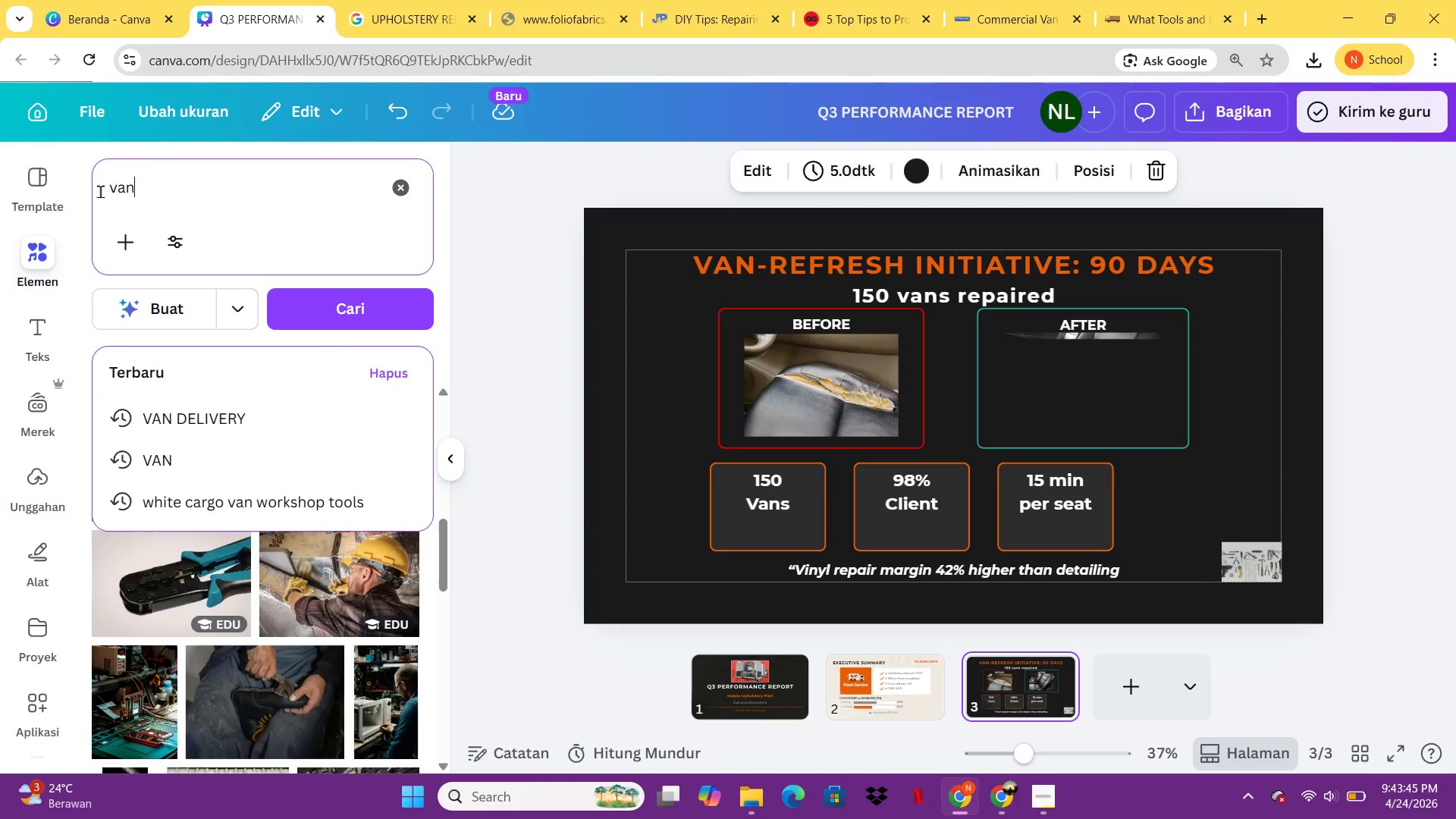 
key(Enter)
 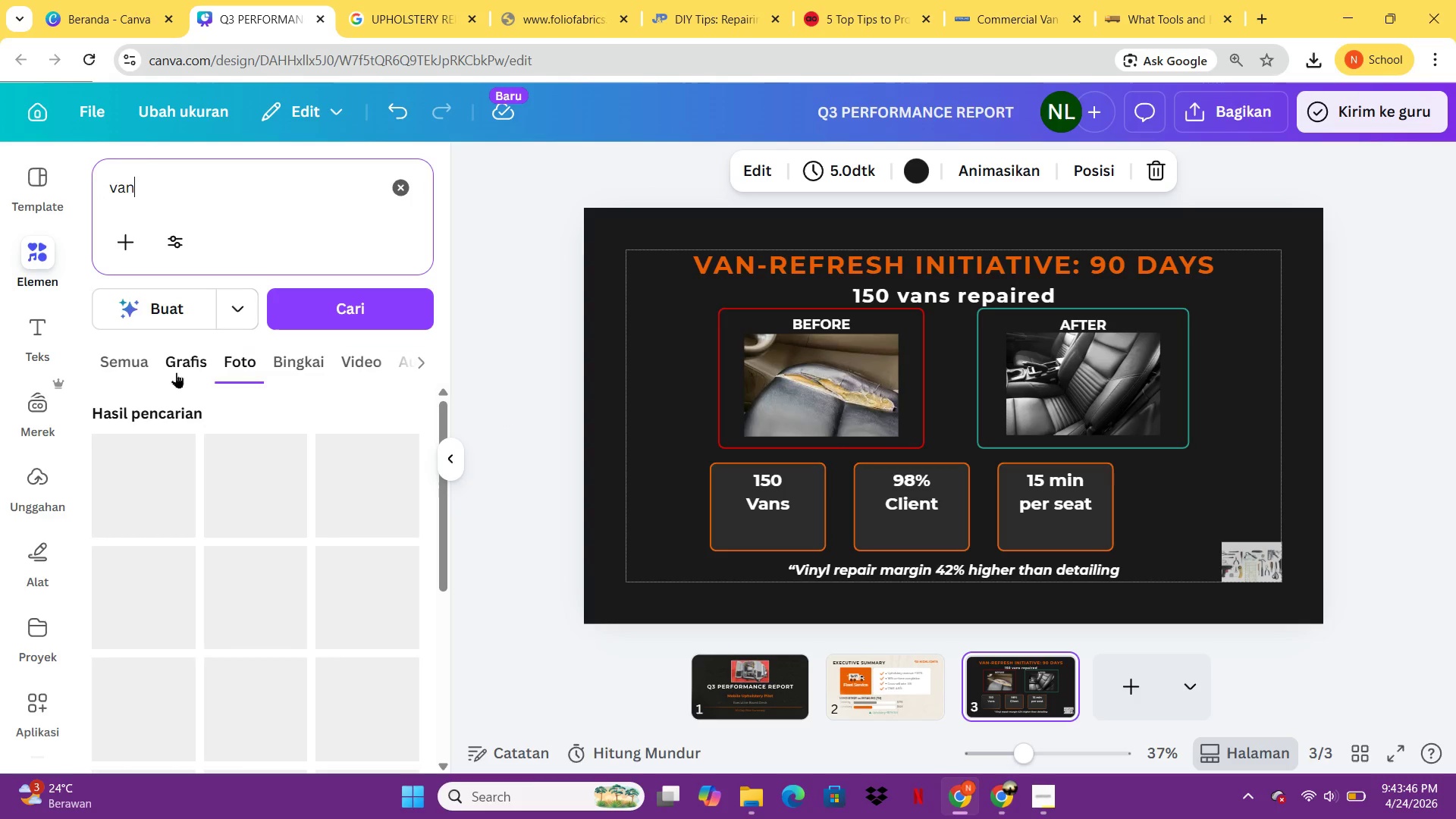 
left_click([183, 361])
 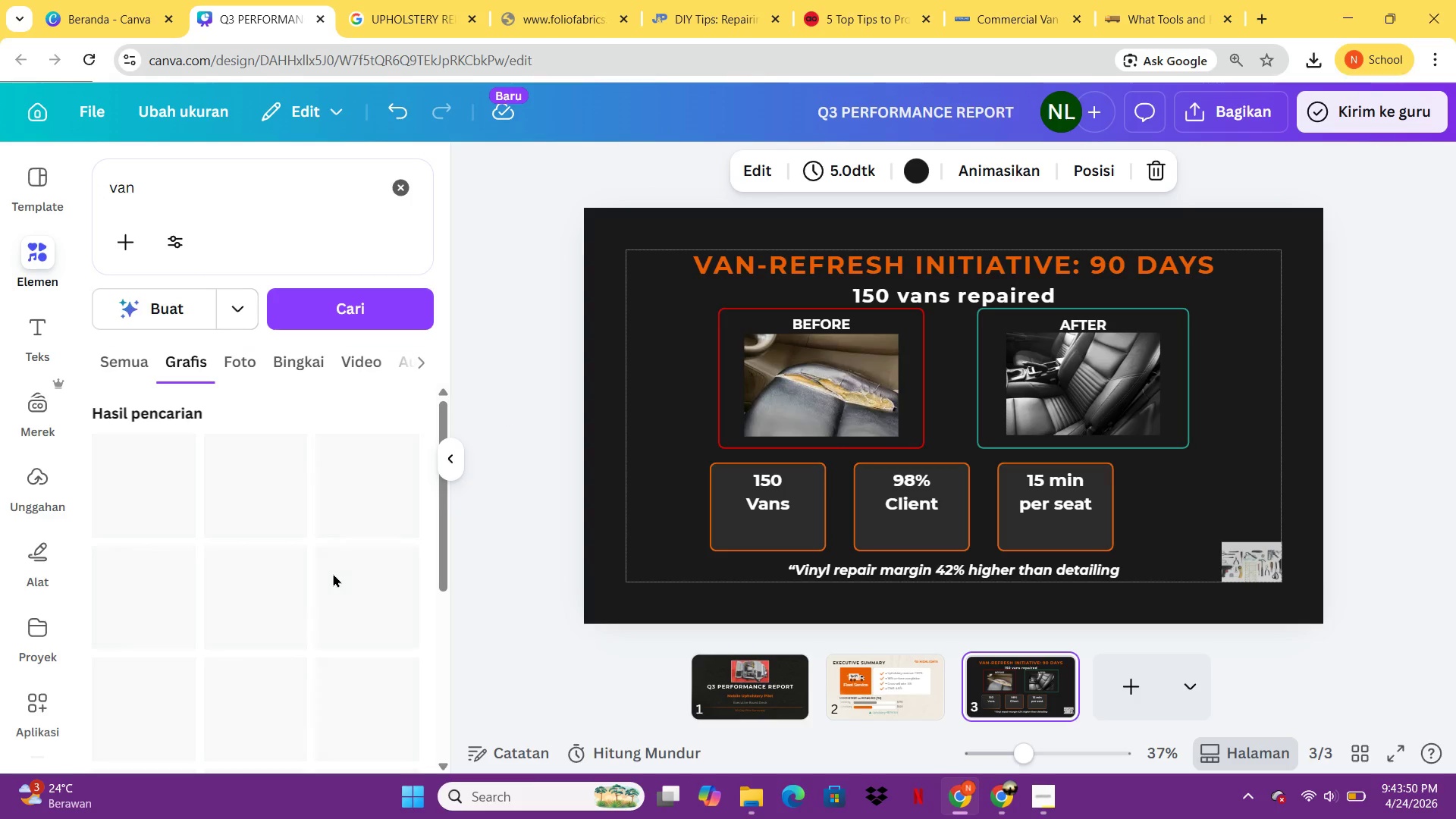 
mouse_move([366, 579])
 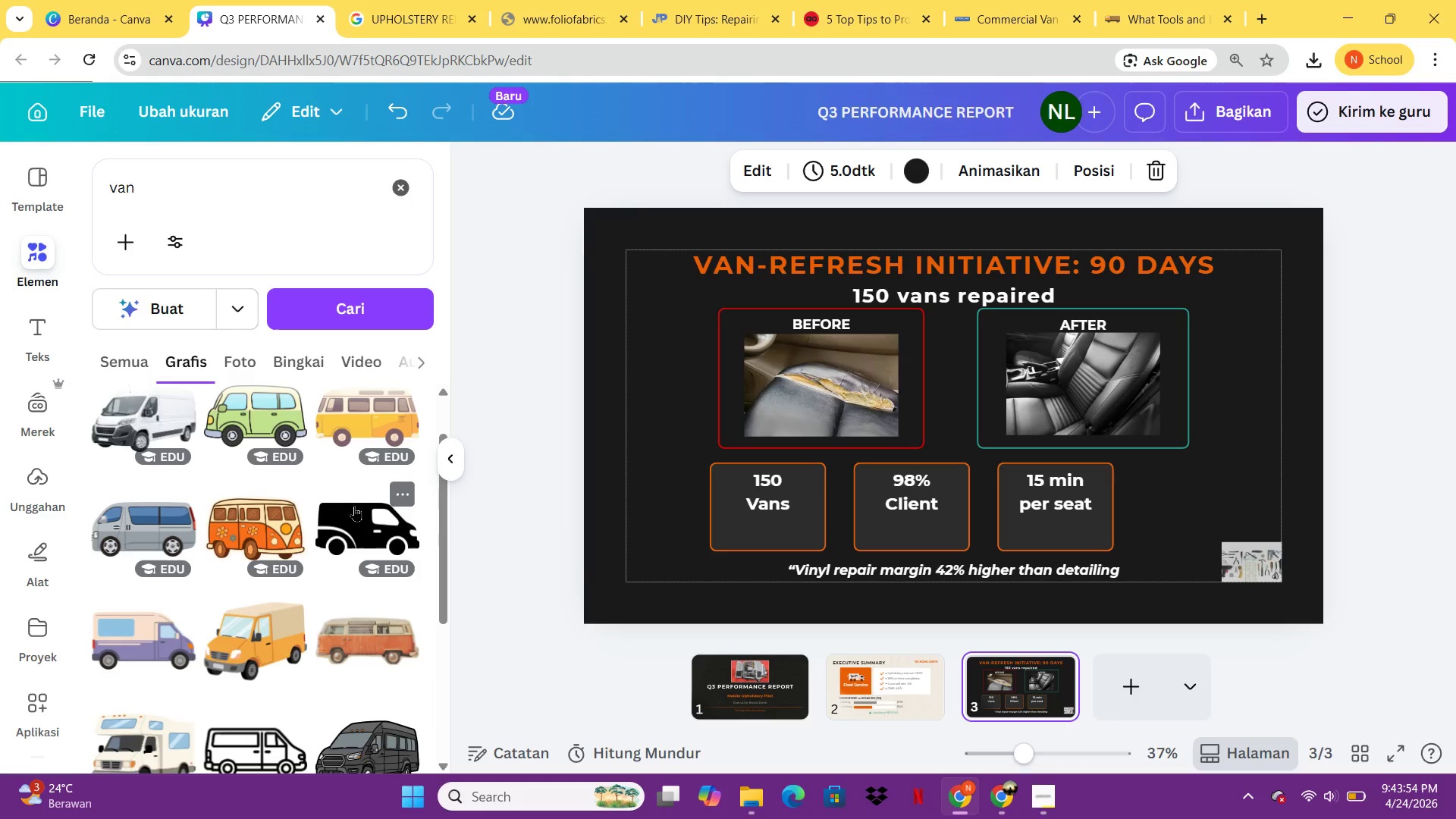 
left_click([354, 506])
 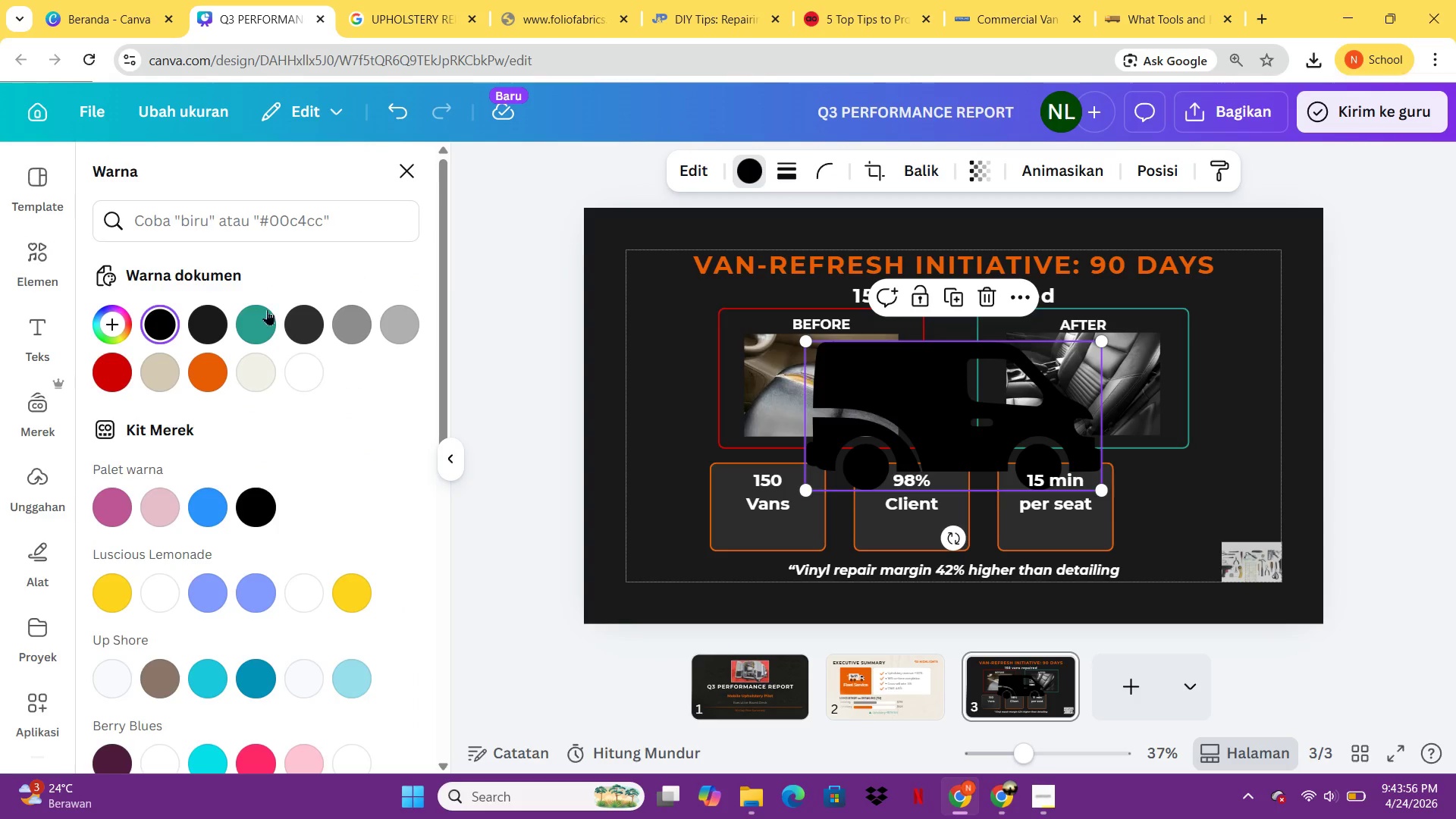 
left_click([215, 372])
 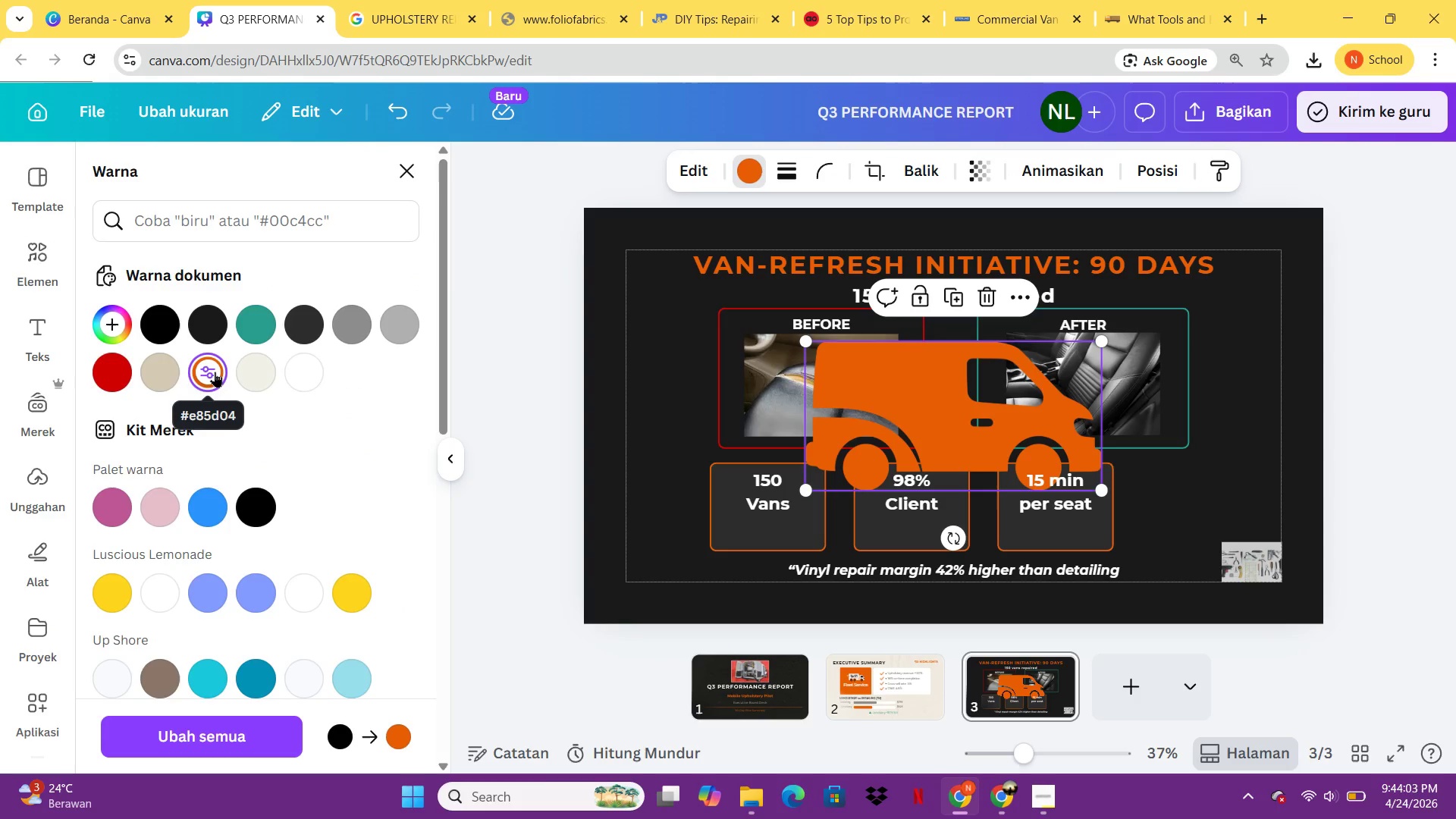 
wait(7.42)
 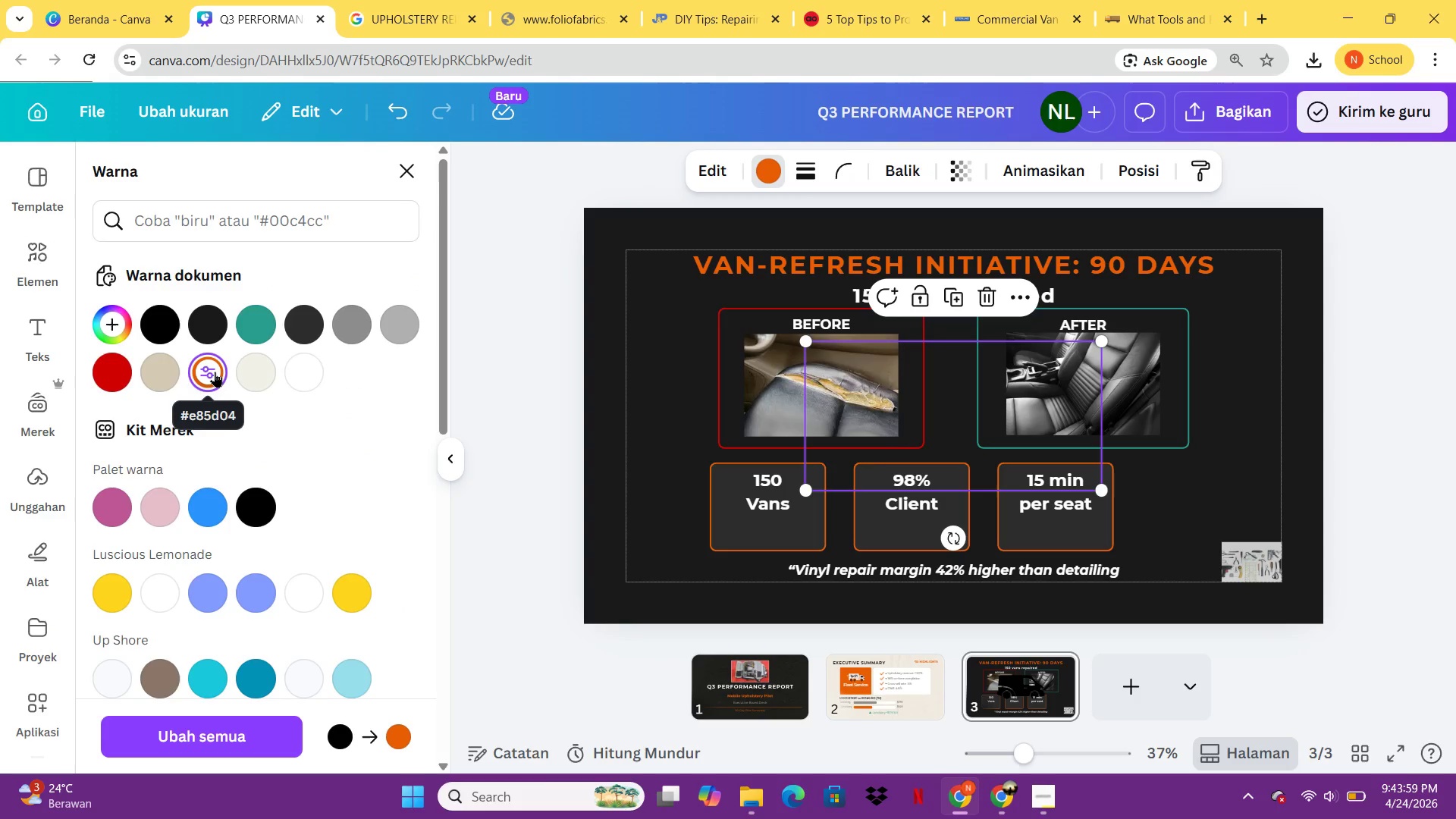 
left_click_drag(start_coordinate=[808, 344], to_coordinate=[1069, 460])
 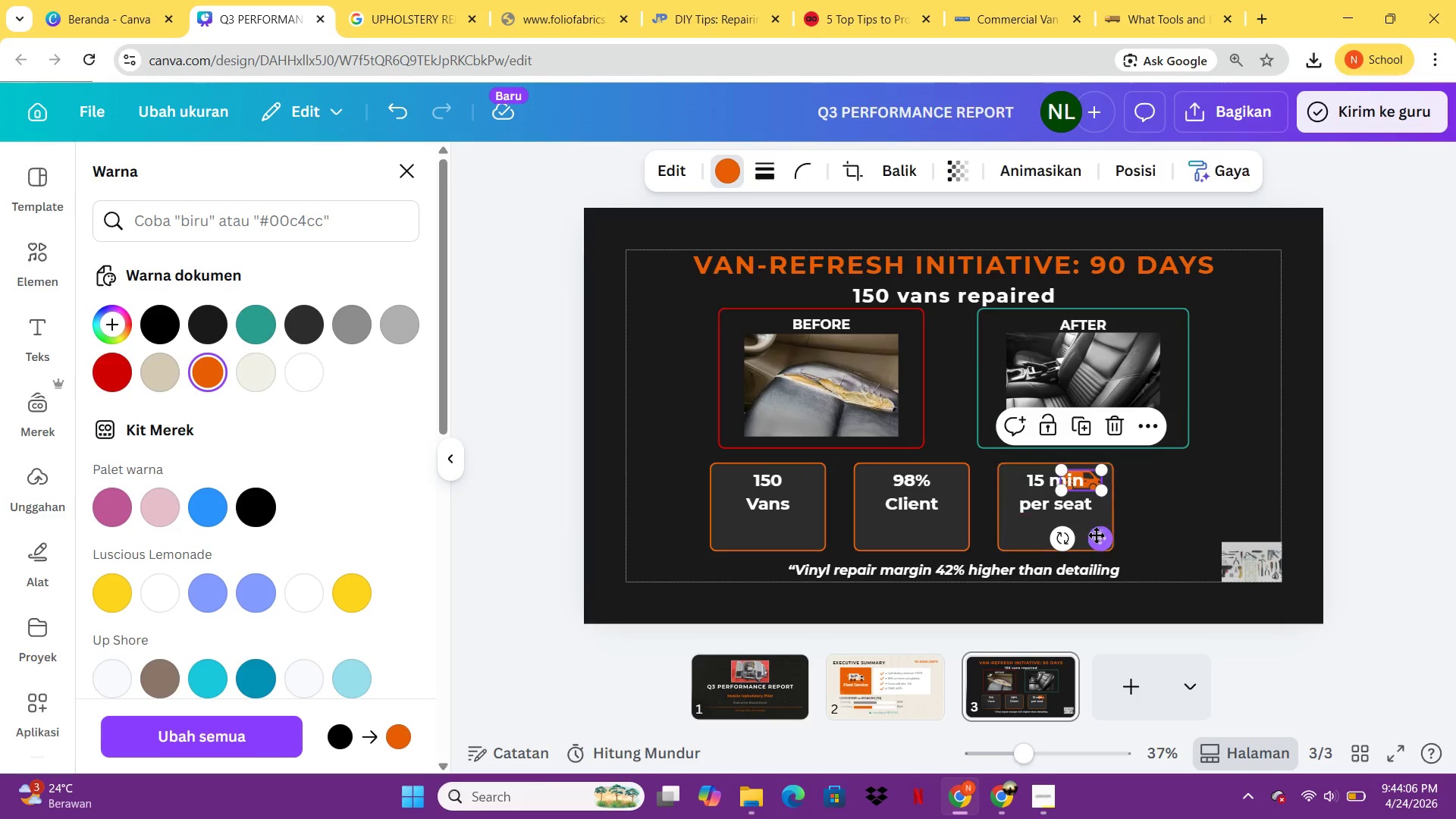 
left_click_drag(start_coordinate=[1097, 535], to_coordinate=[783, 588])
 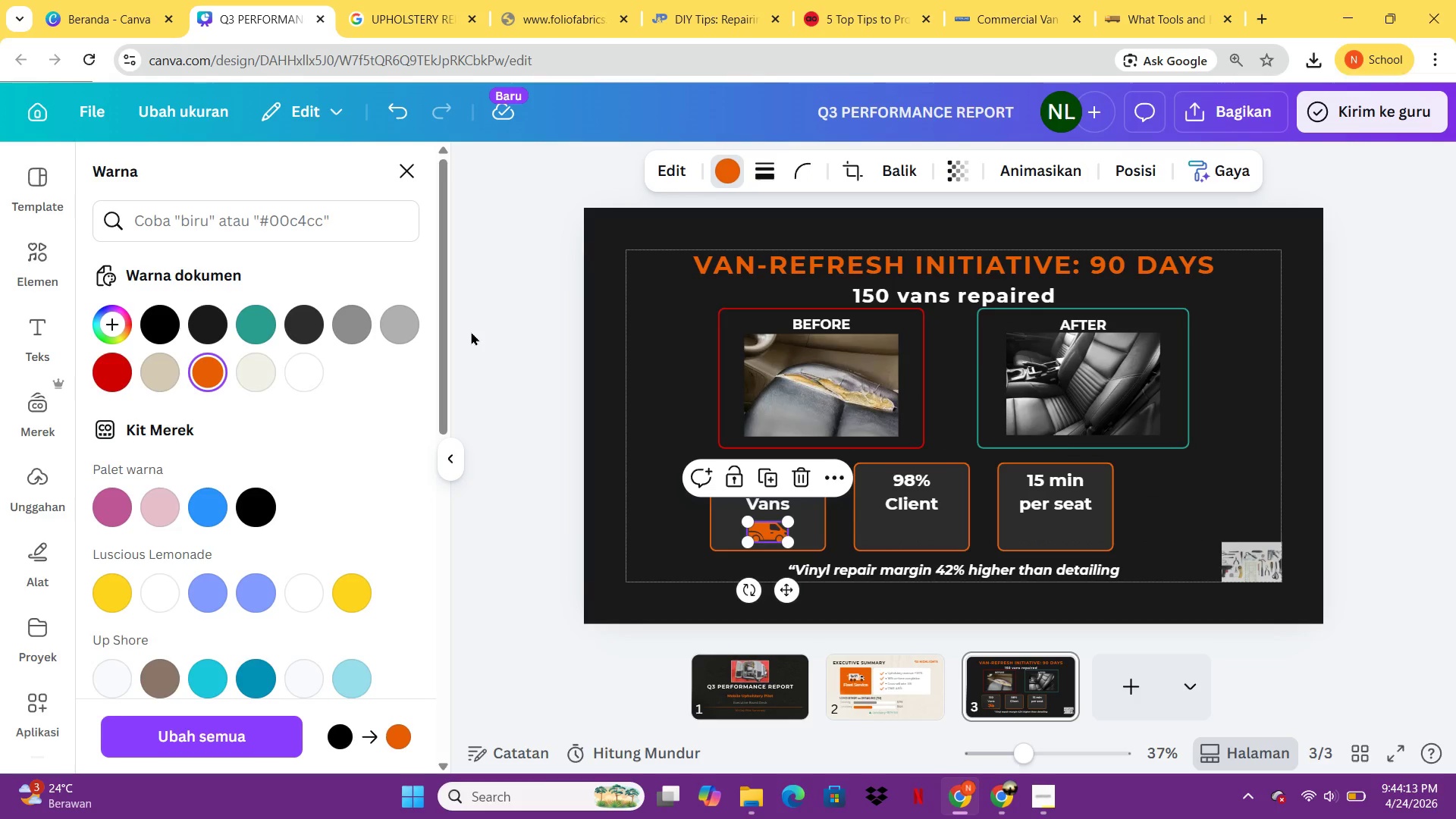 
left_click([47, 264])
 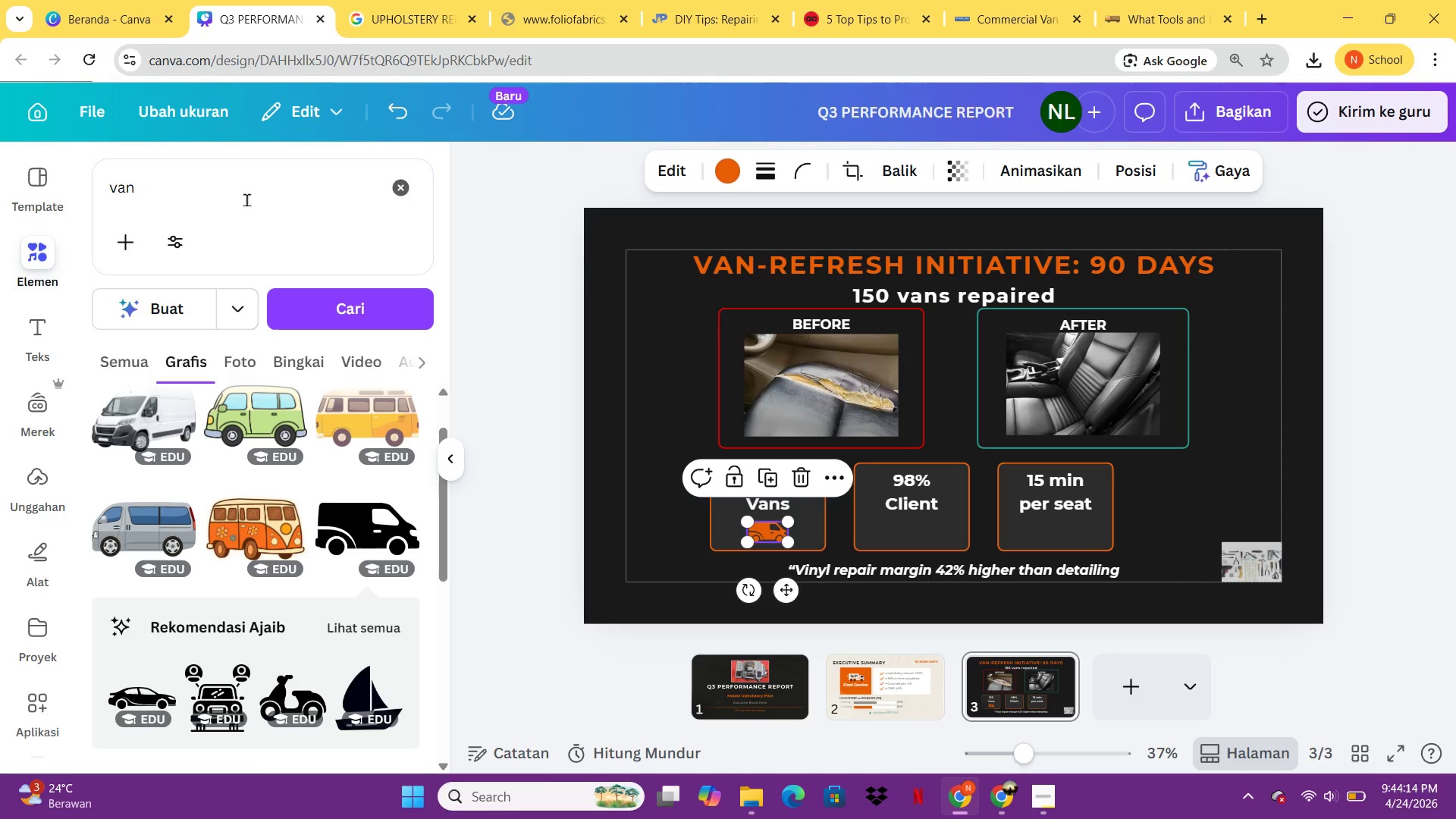 
left_click_drag(start_coordinate=[248, 198], to_coordinate=[99, 202])
 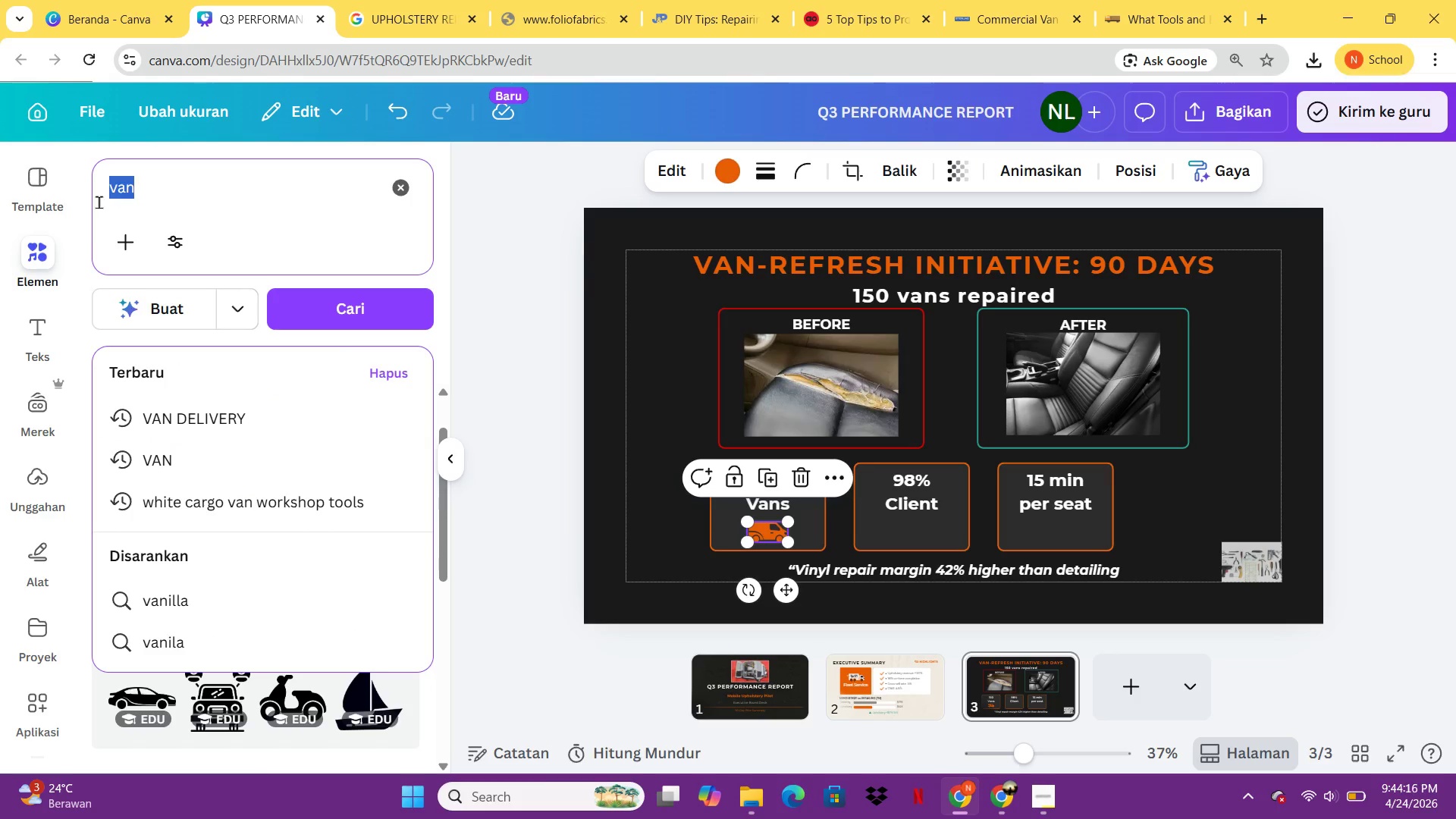 
type(jempol)
 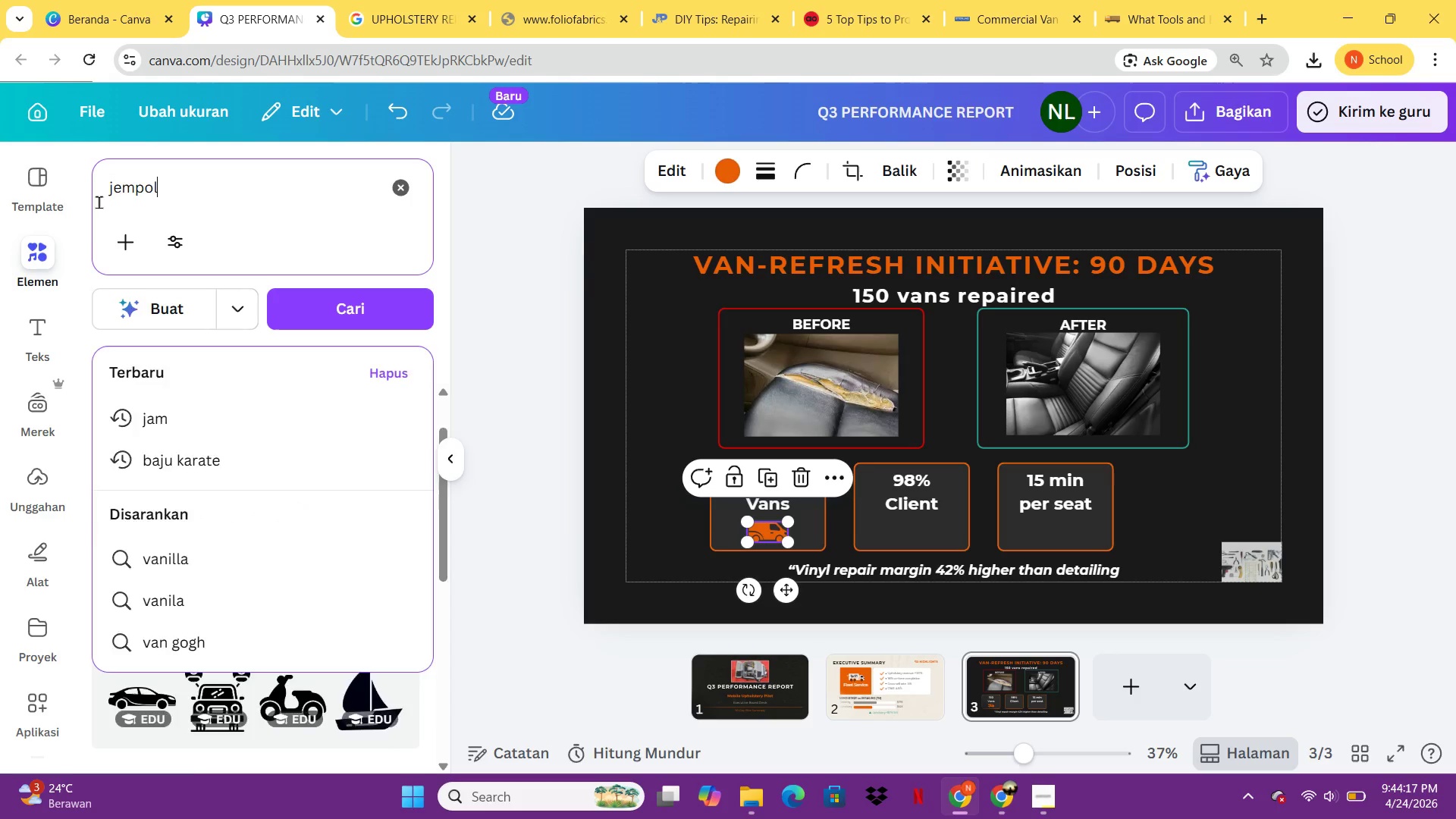 
key(Enter)
 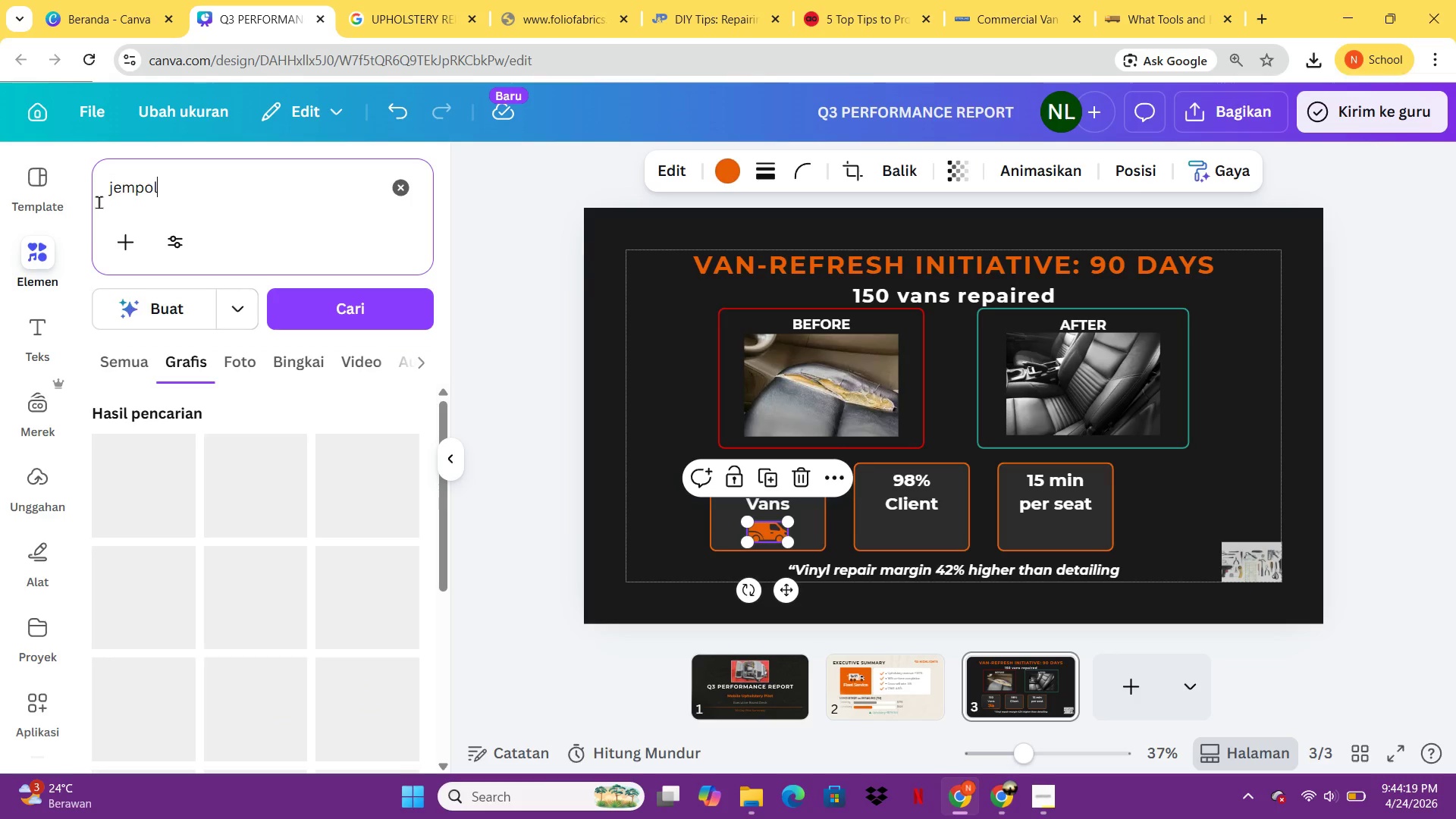 
mouse_move([268, 526])
 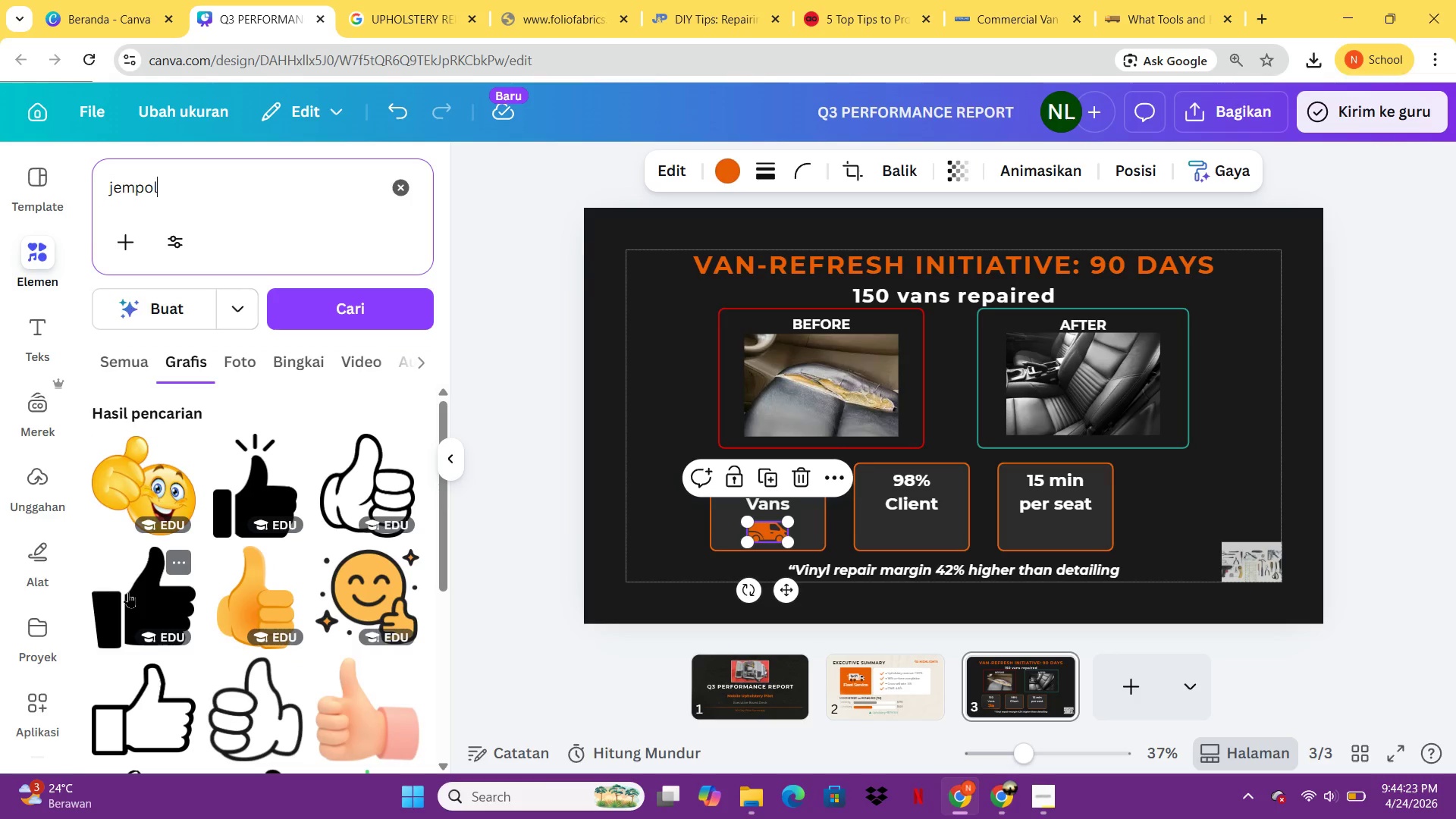 
left_click([128, 592])
 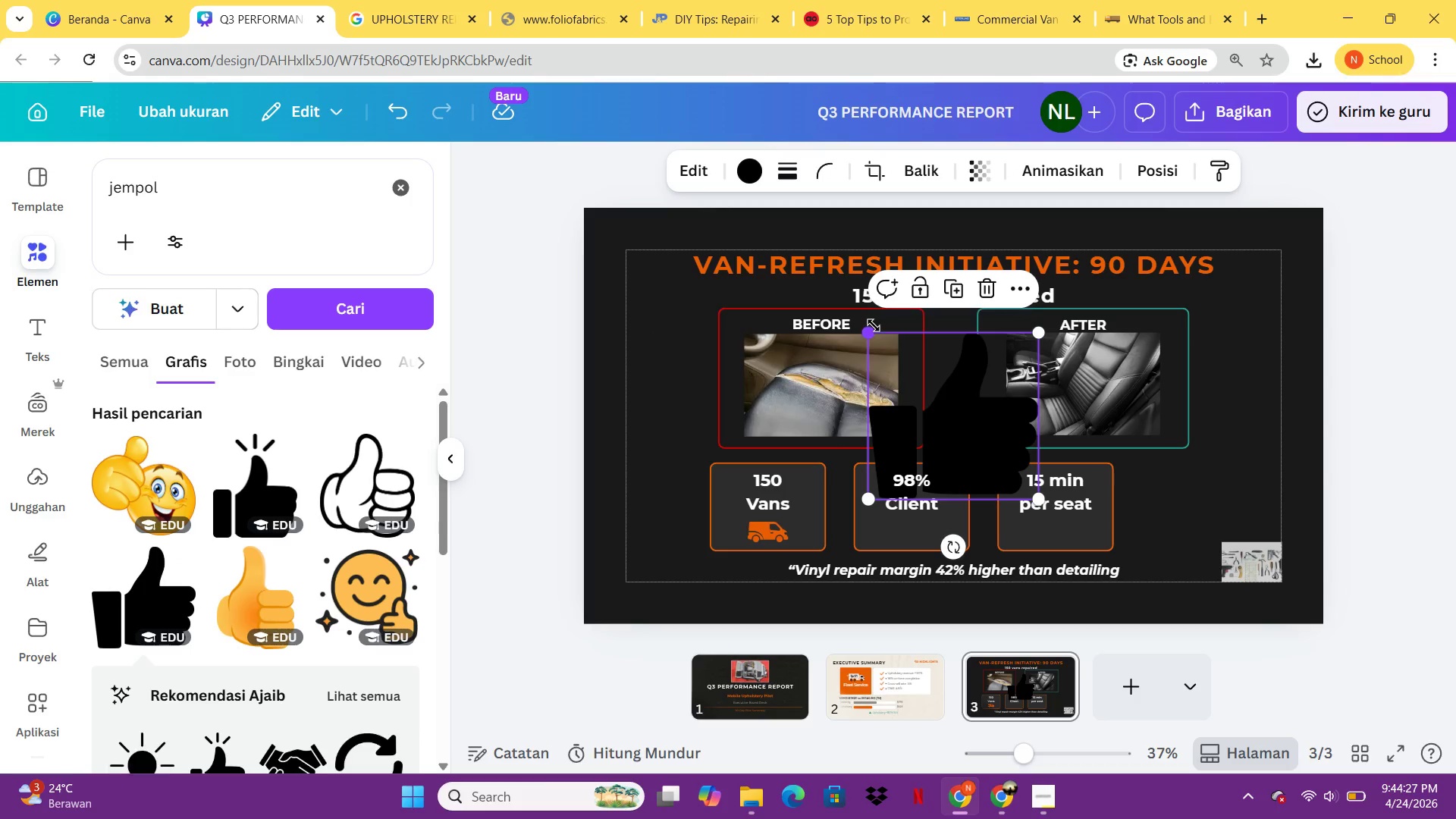 
left_click([721, 181])
 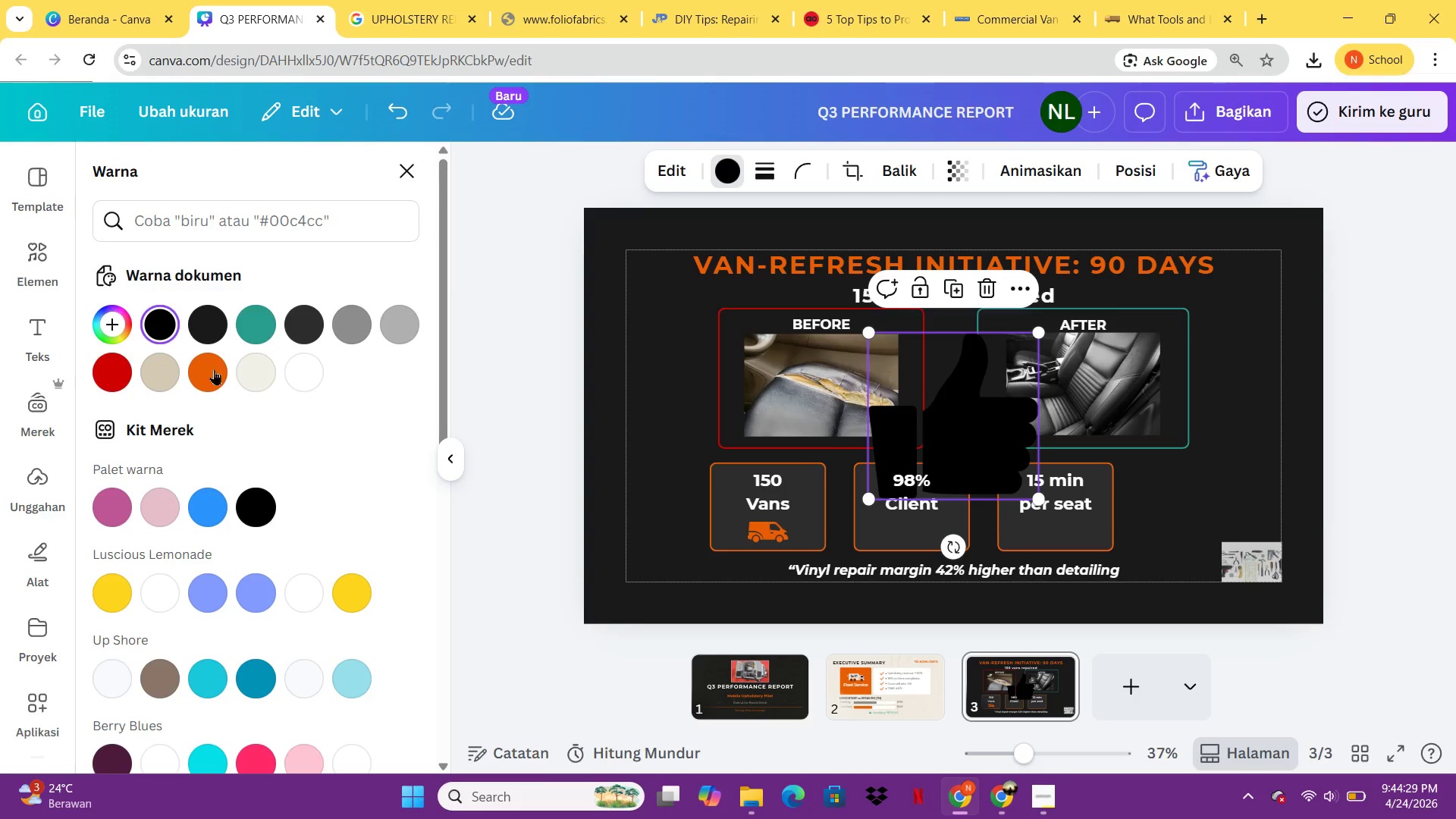 
left_click([214, 368])
 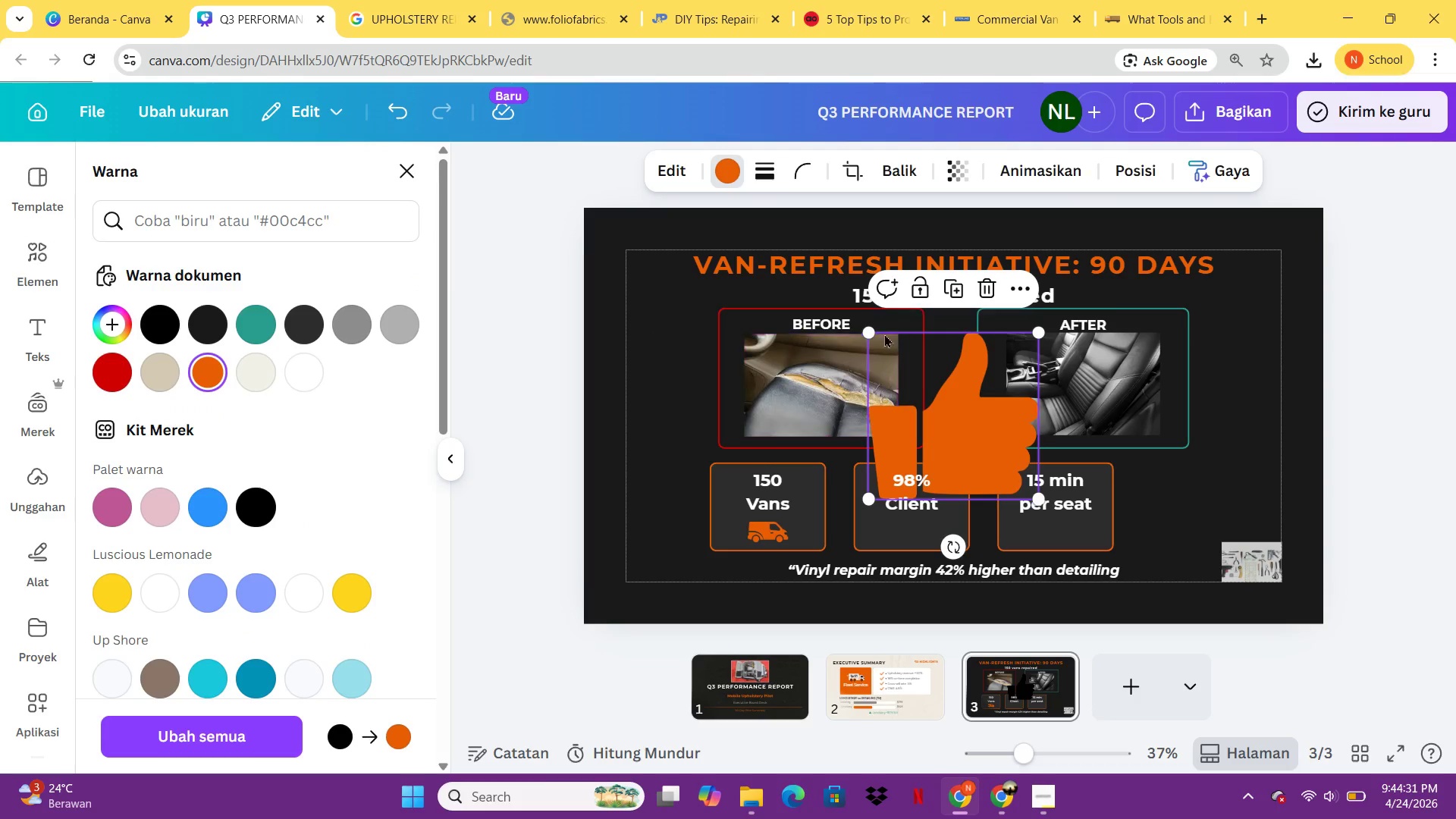 
left_click_drag(start_coordinate=[865, 334], to_coordinate=[990, 483])
 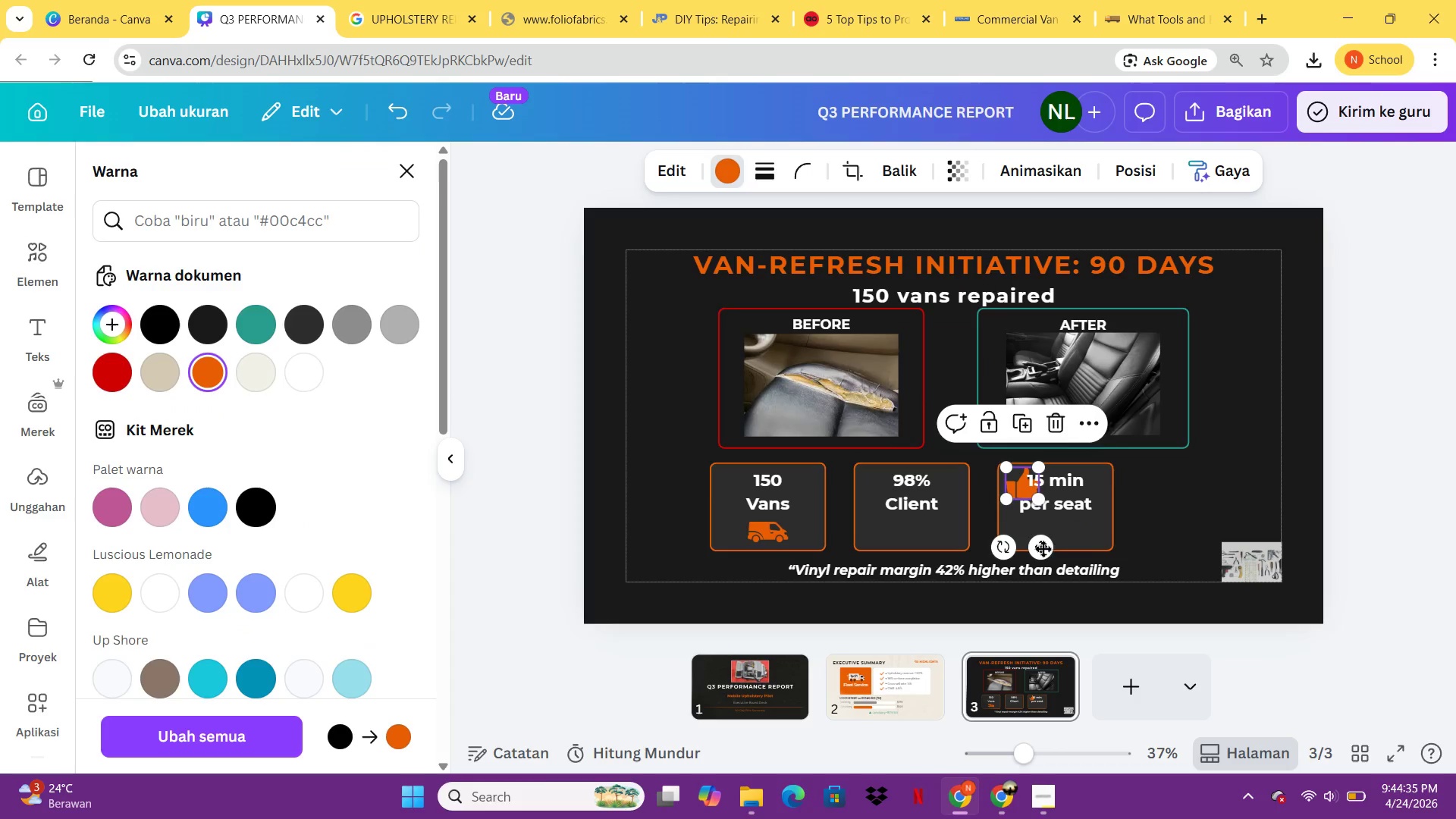 
left_click_drag(start_coordinate=[1043, 547], to_coordinate=[936, 597])
 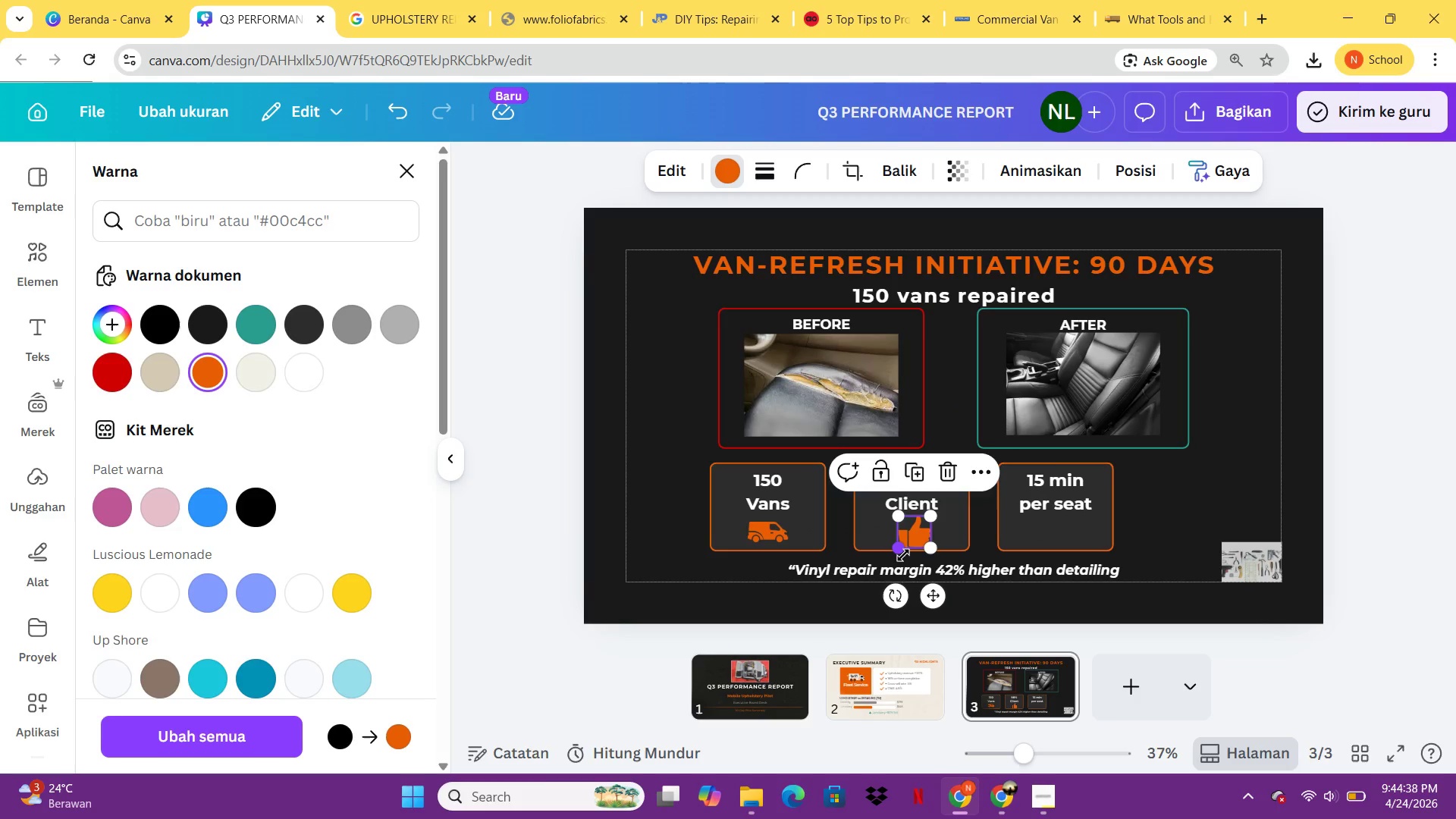 
left_click_drag(start_coordinate=[903, 555], to_coordinate=[906, 547])
 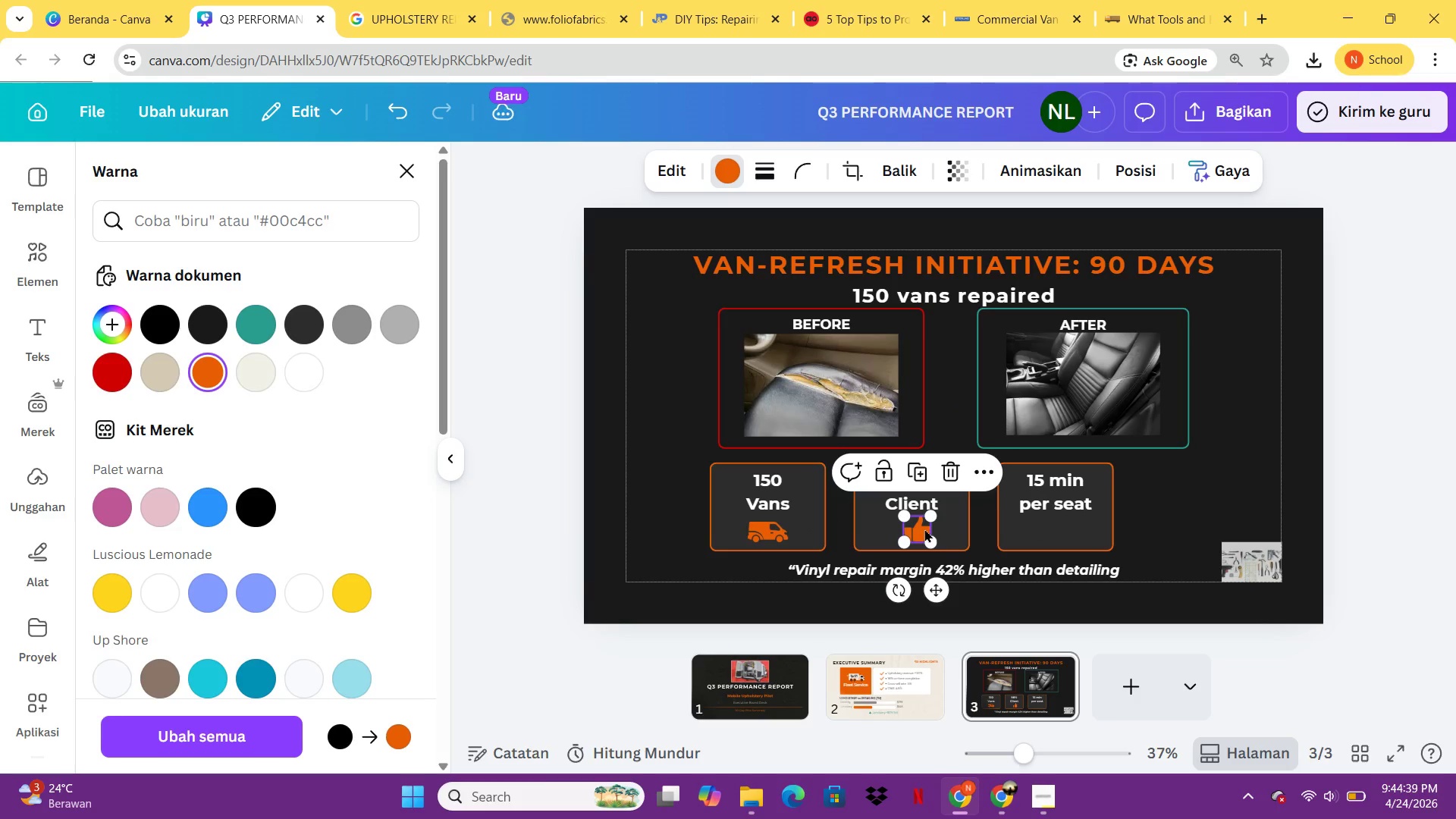 
left_click_drag(start_coordinate=[924, 529], to_coordinate=[918, 529])
 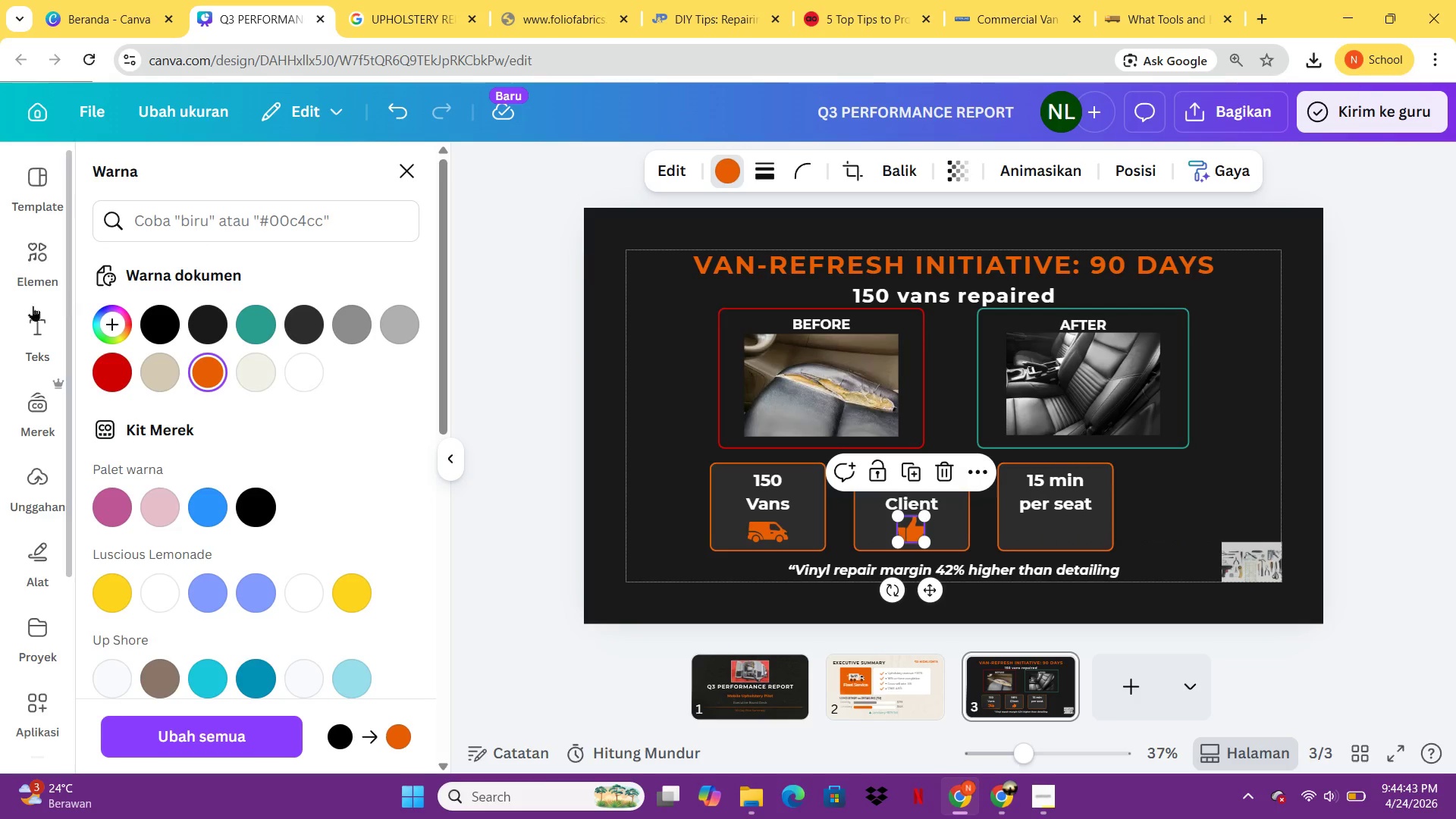 
left_click([36, 266])
 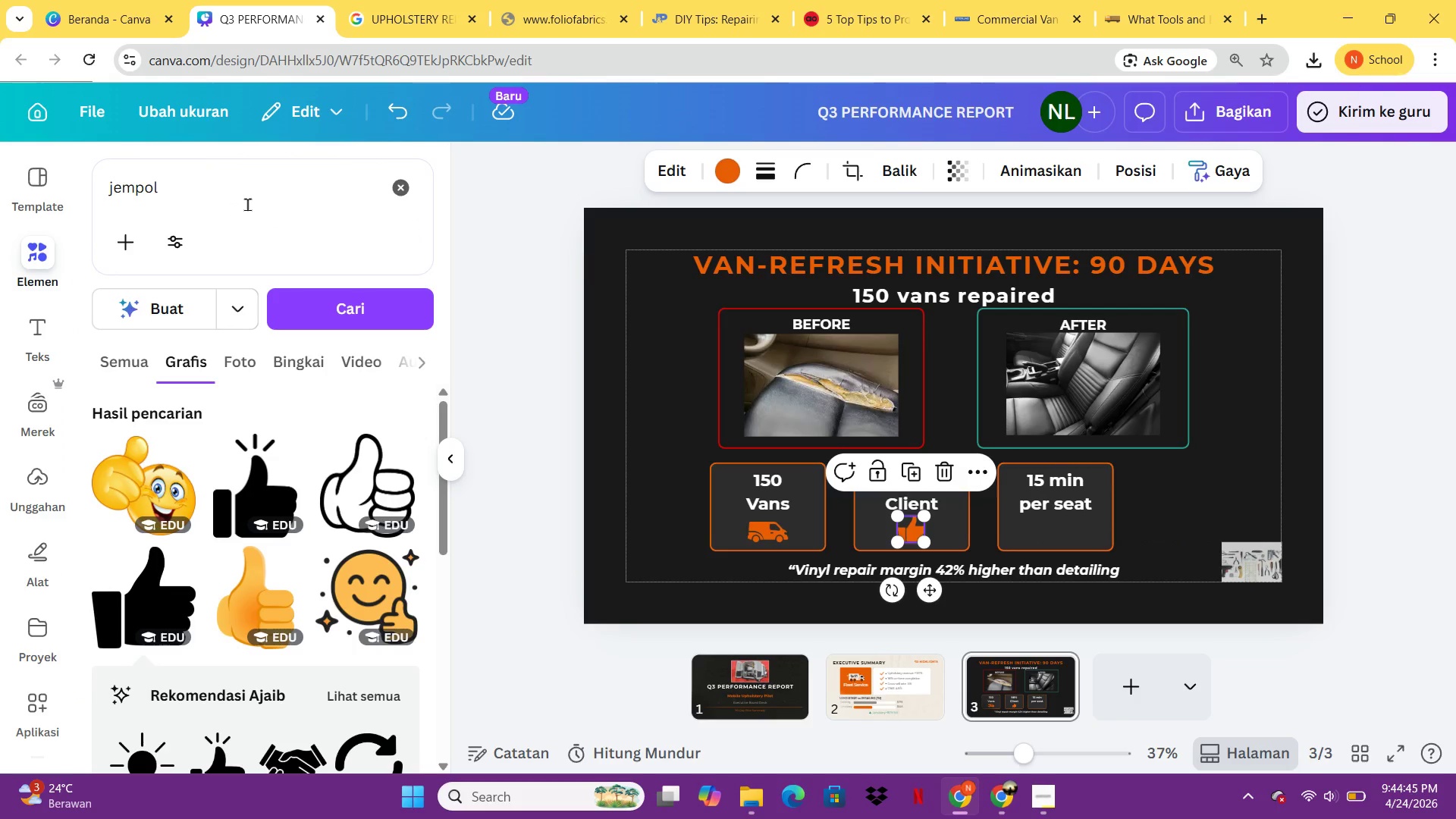 
left_click_drag(start_coordinate=[247, 204], to_coordinate=[106, 190])
 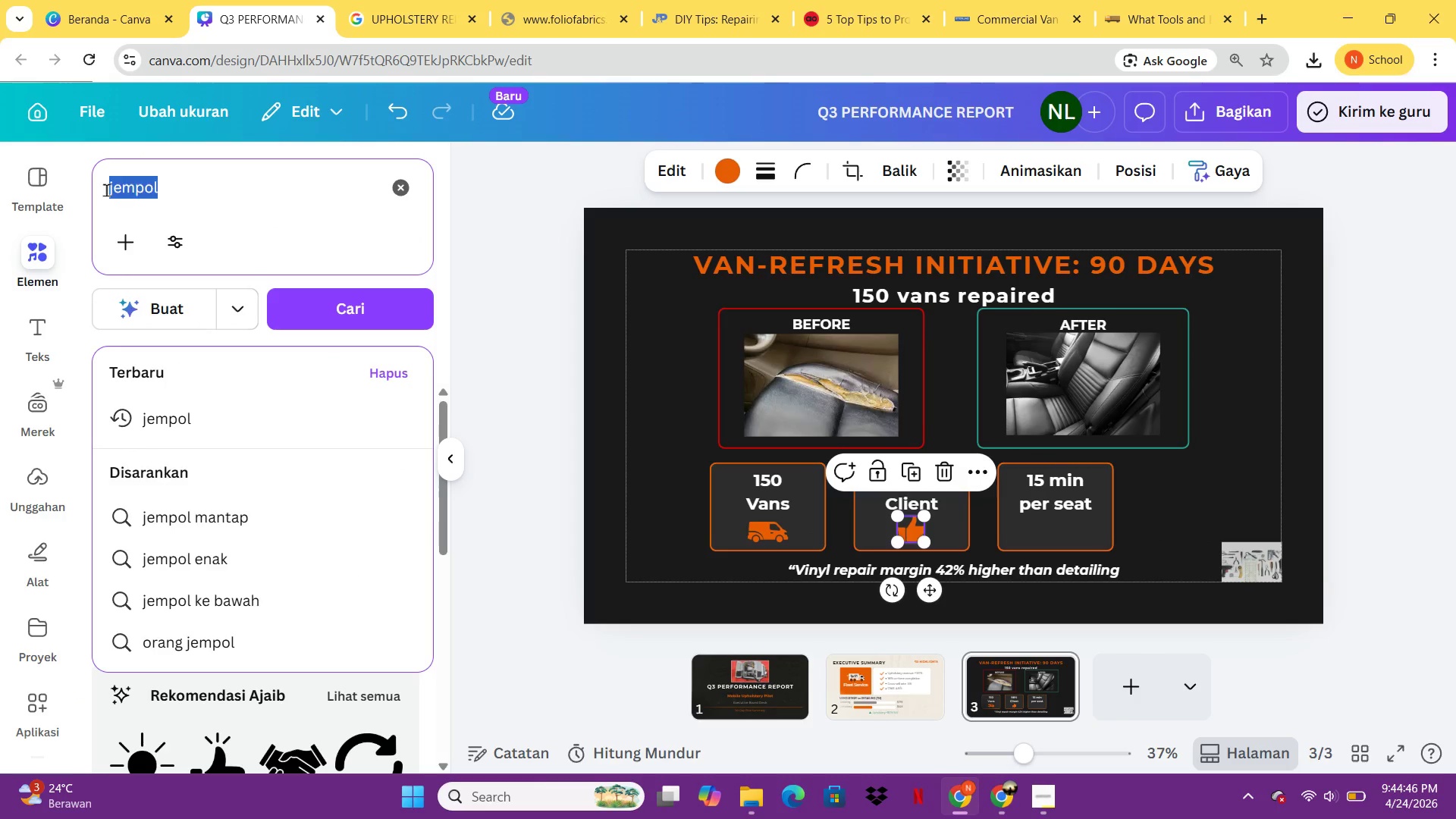 
type(jam)
 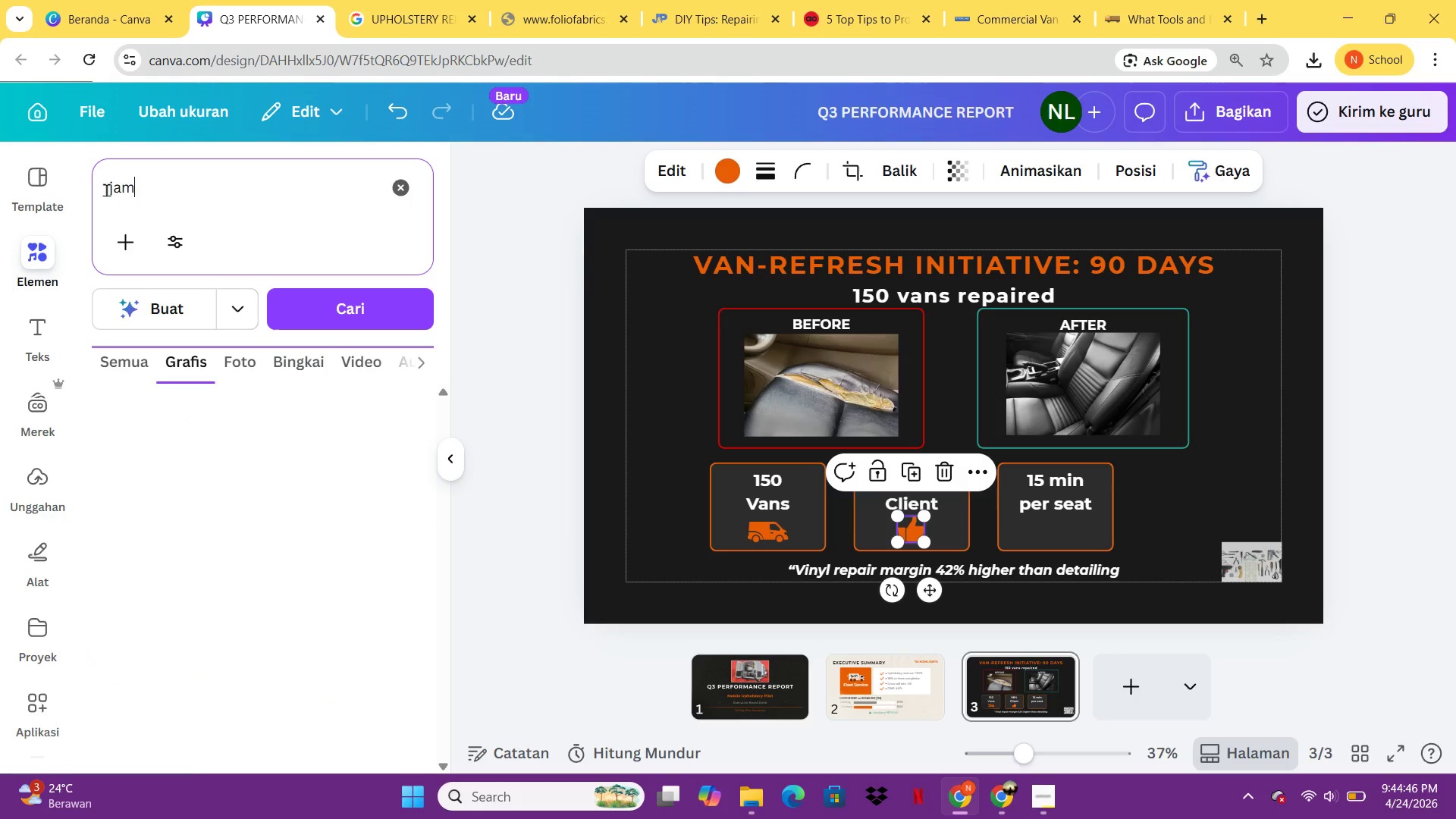 
key(Enter)
 